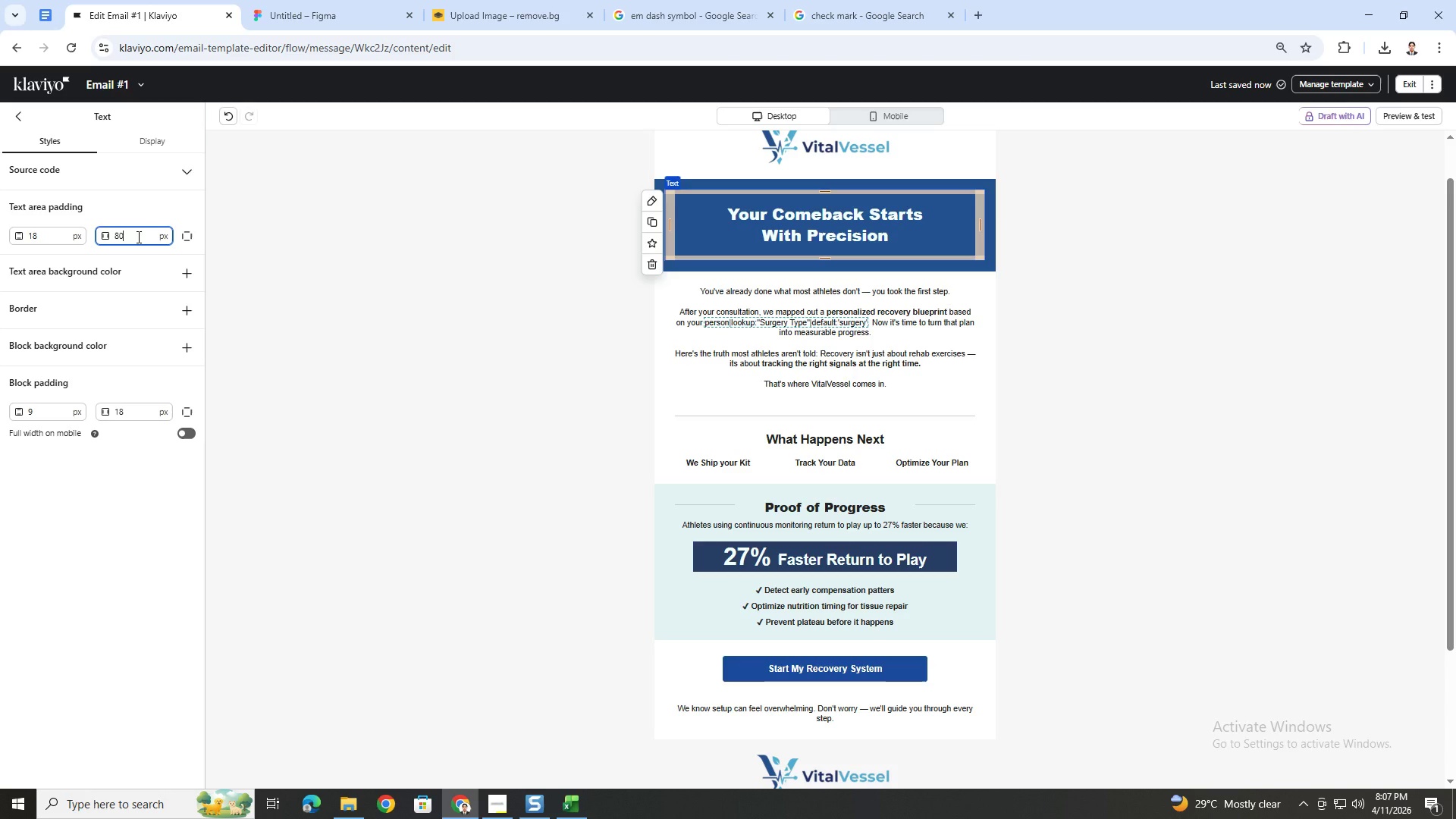 
wait(6.11)
 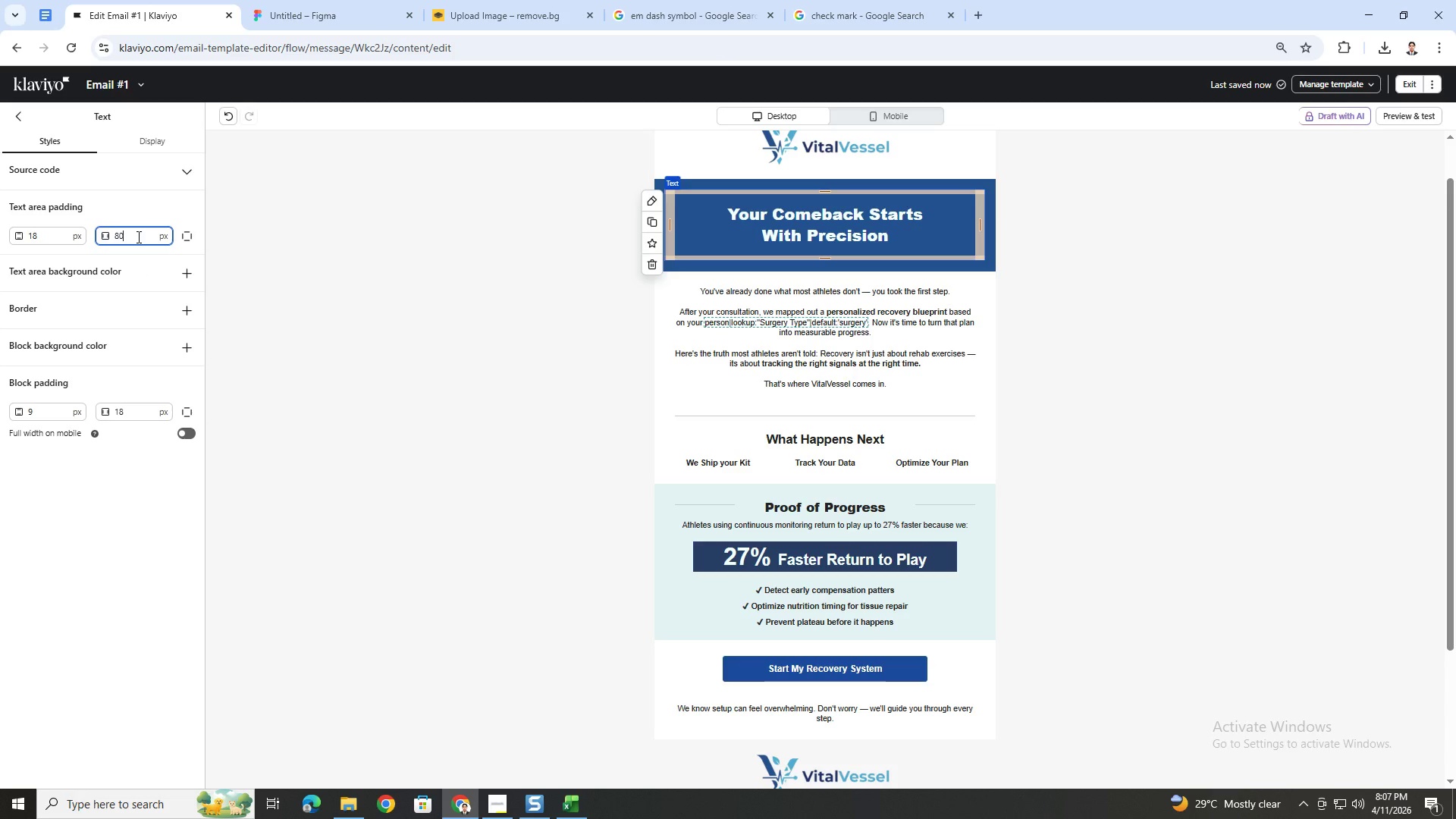 
left_click([1132, 525])
 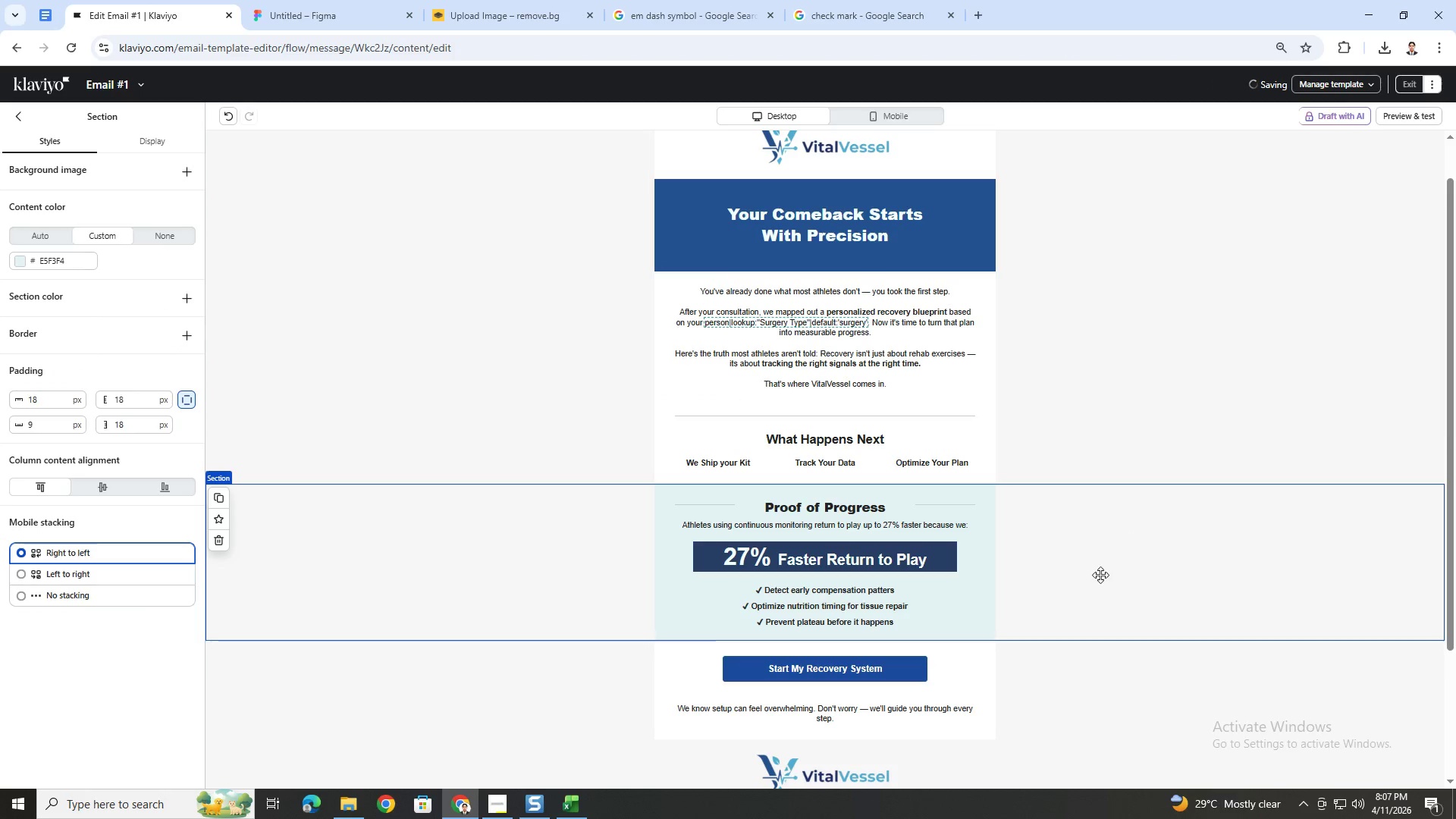 
scroll: coordinate [1109, 578], scroll_direction: up, amount: 2.0
 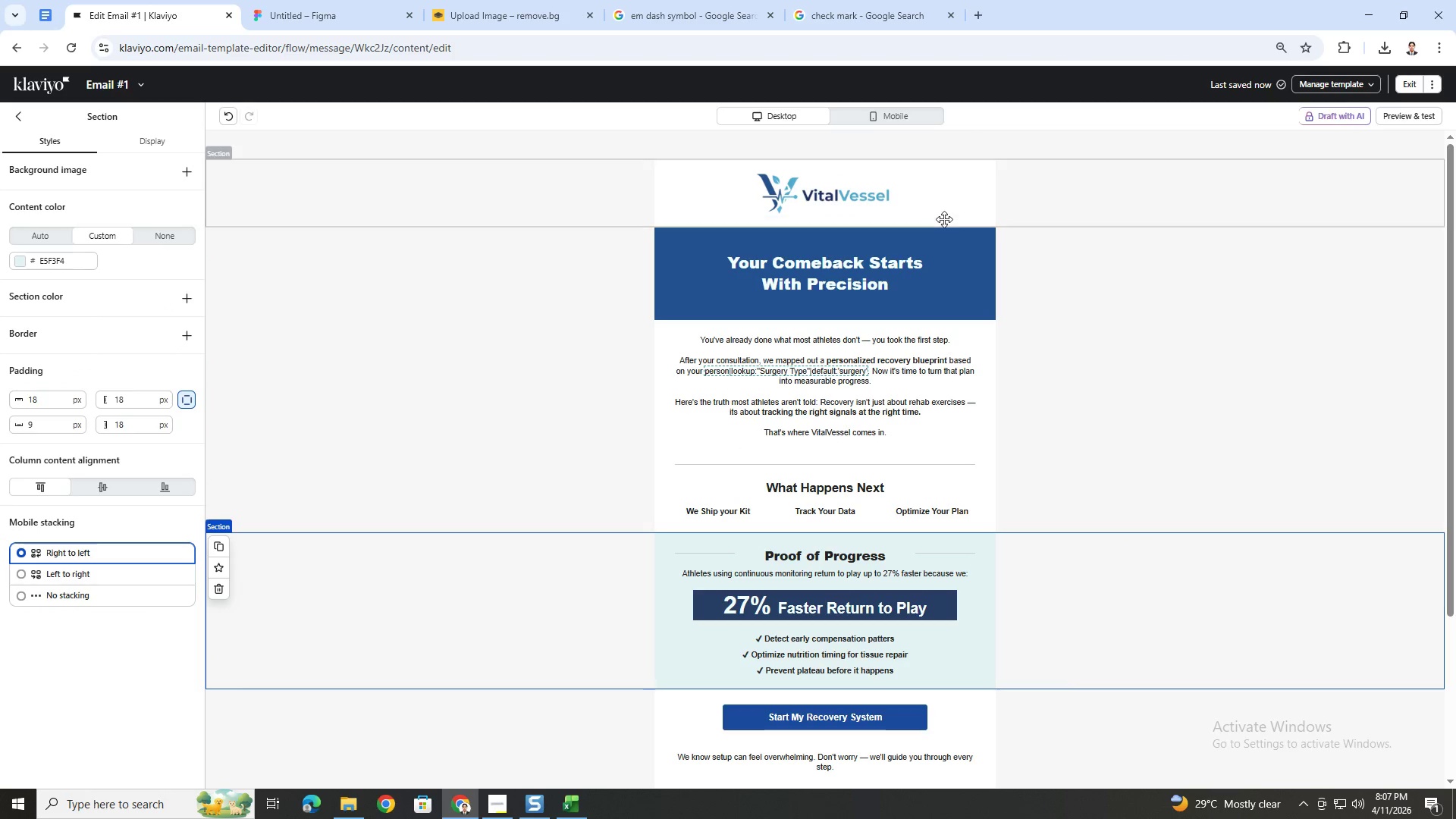 
left_click([946, 207])
 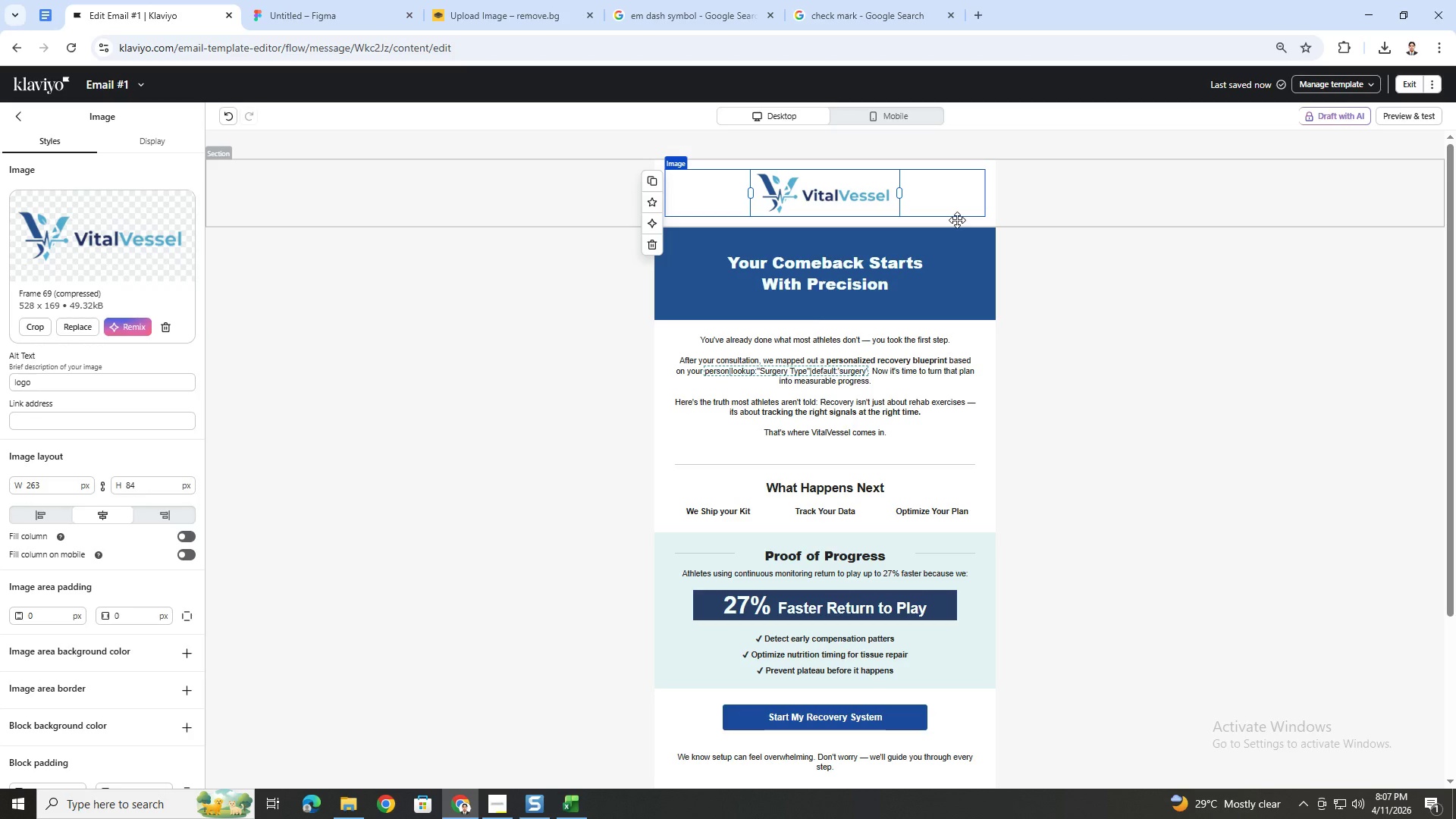 
left_click([957, 220])
 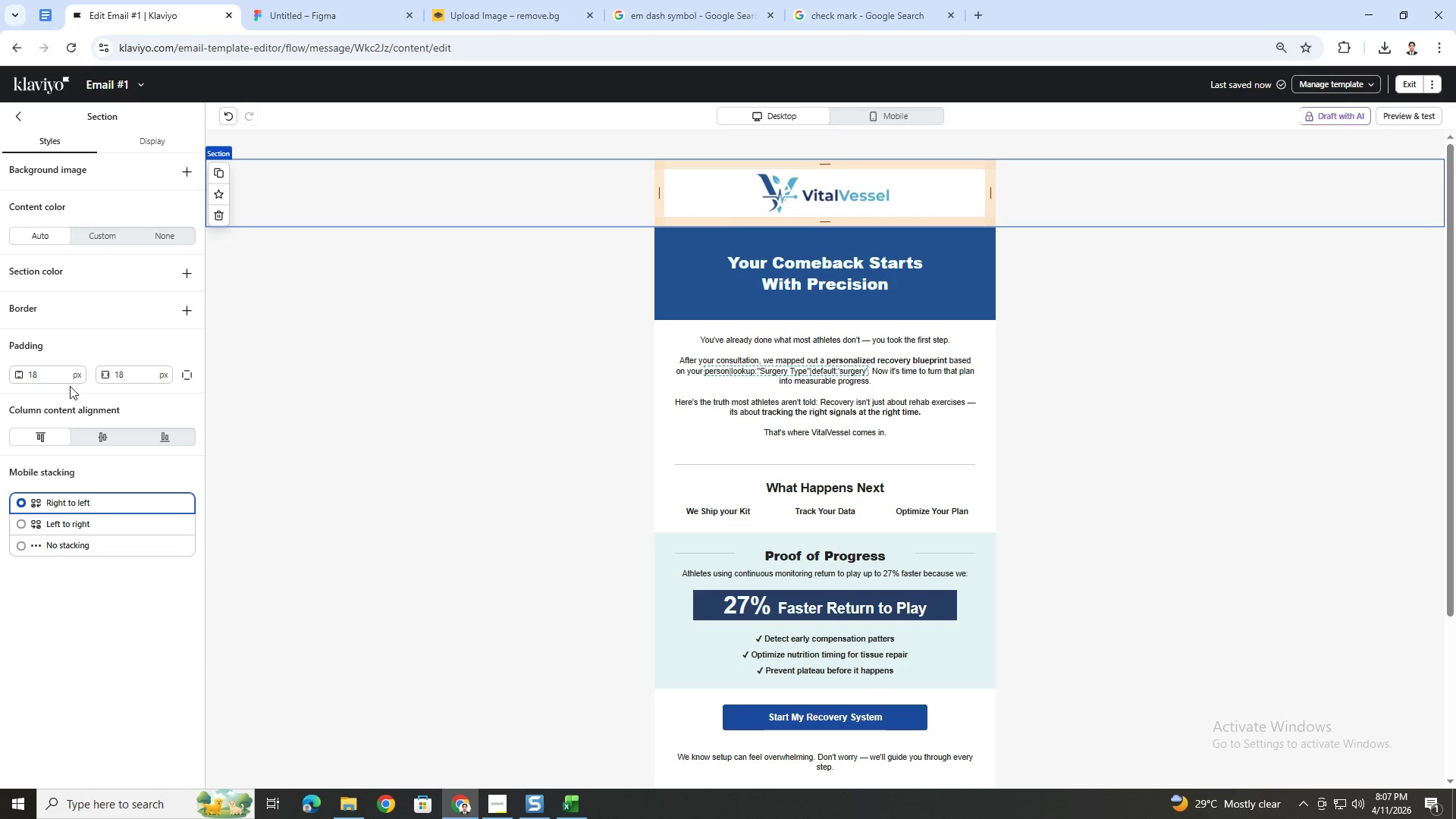 
double_click([58, 378])
 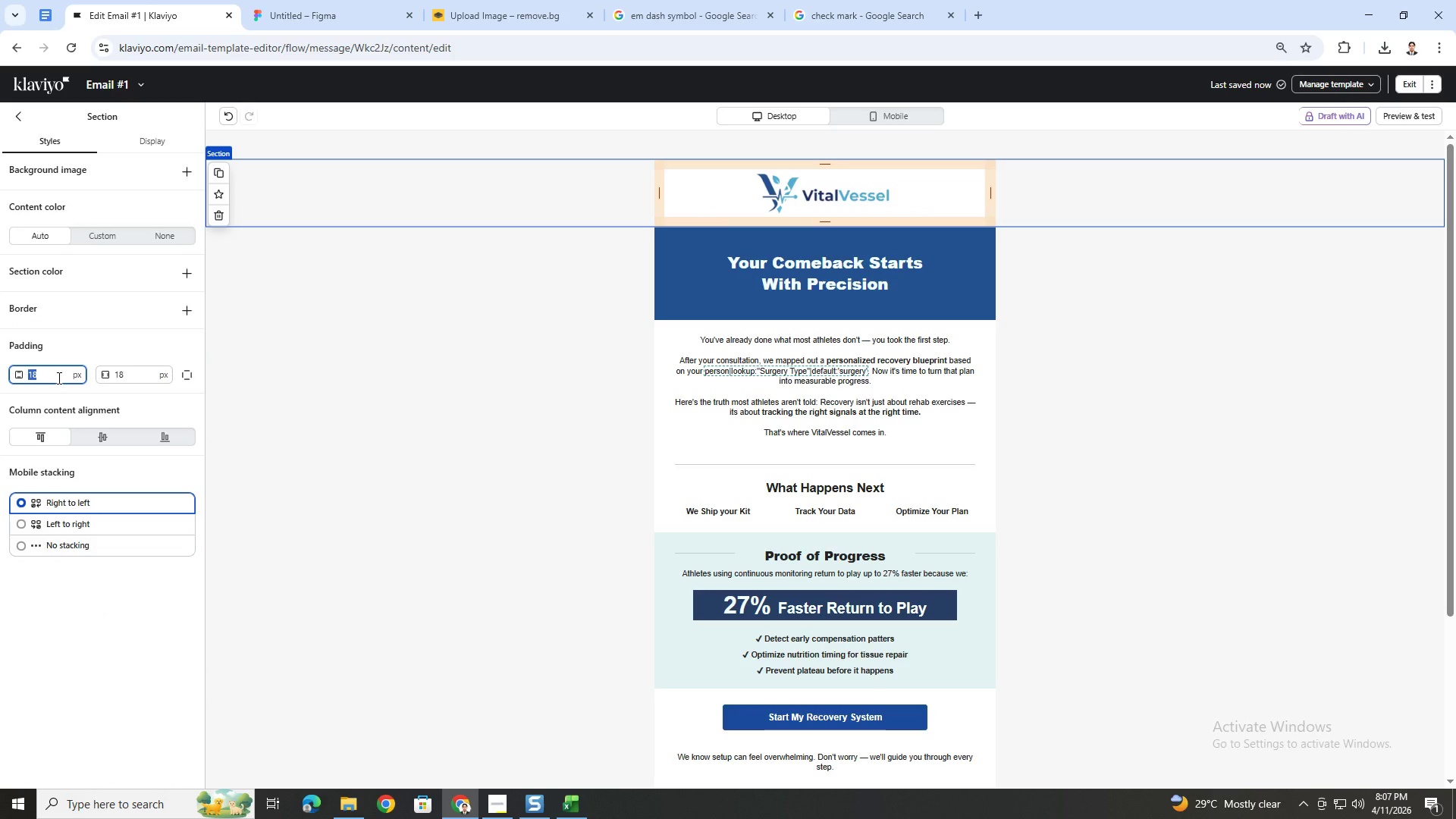 
key(Numpad9)
 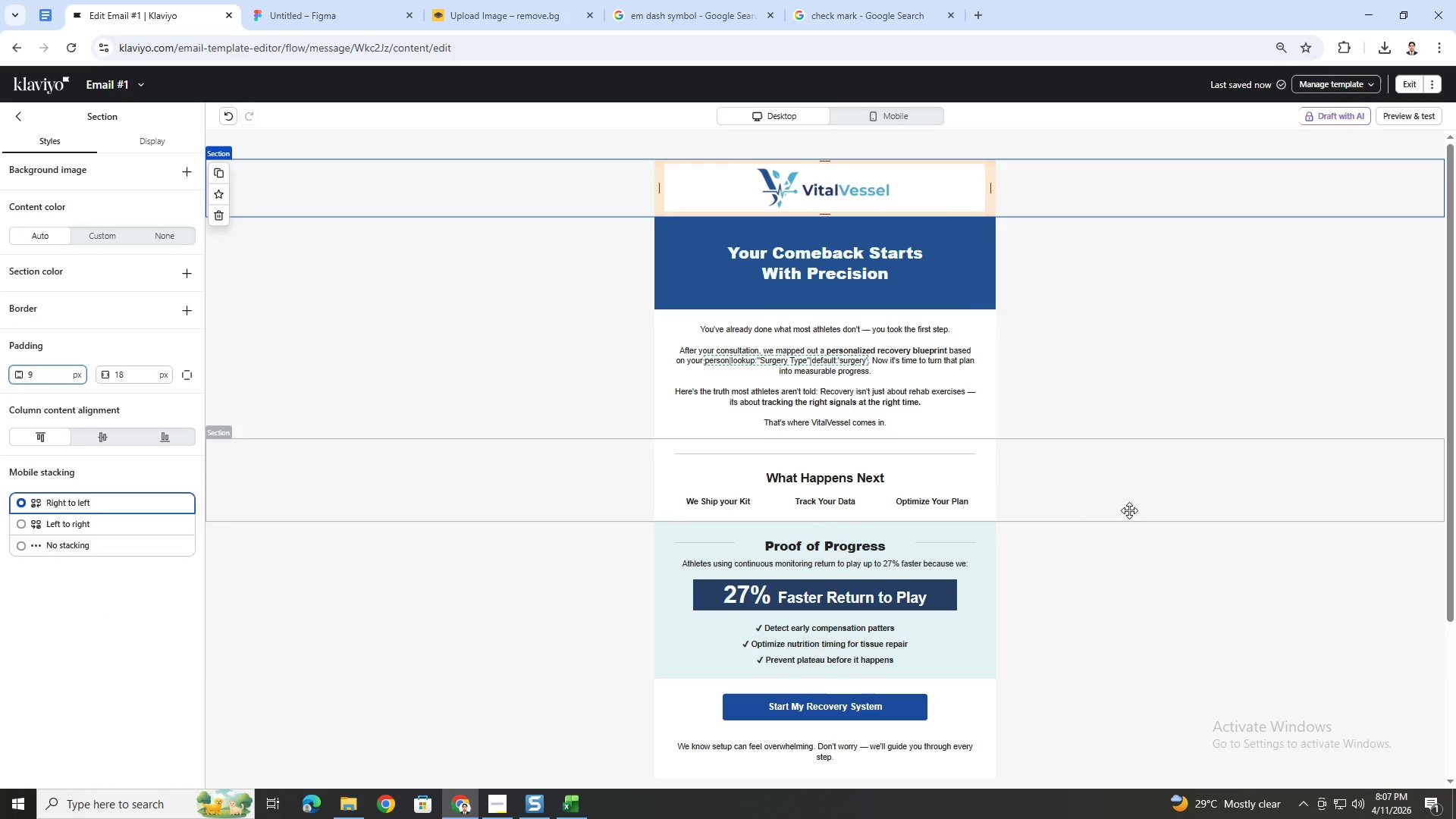 
left_click([1157, 525])
 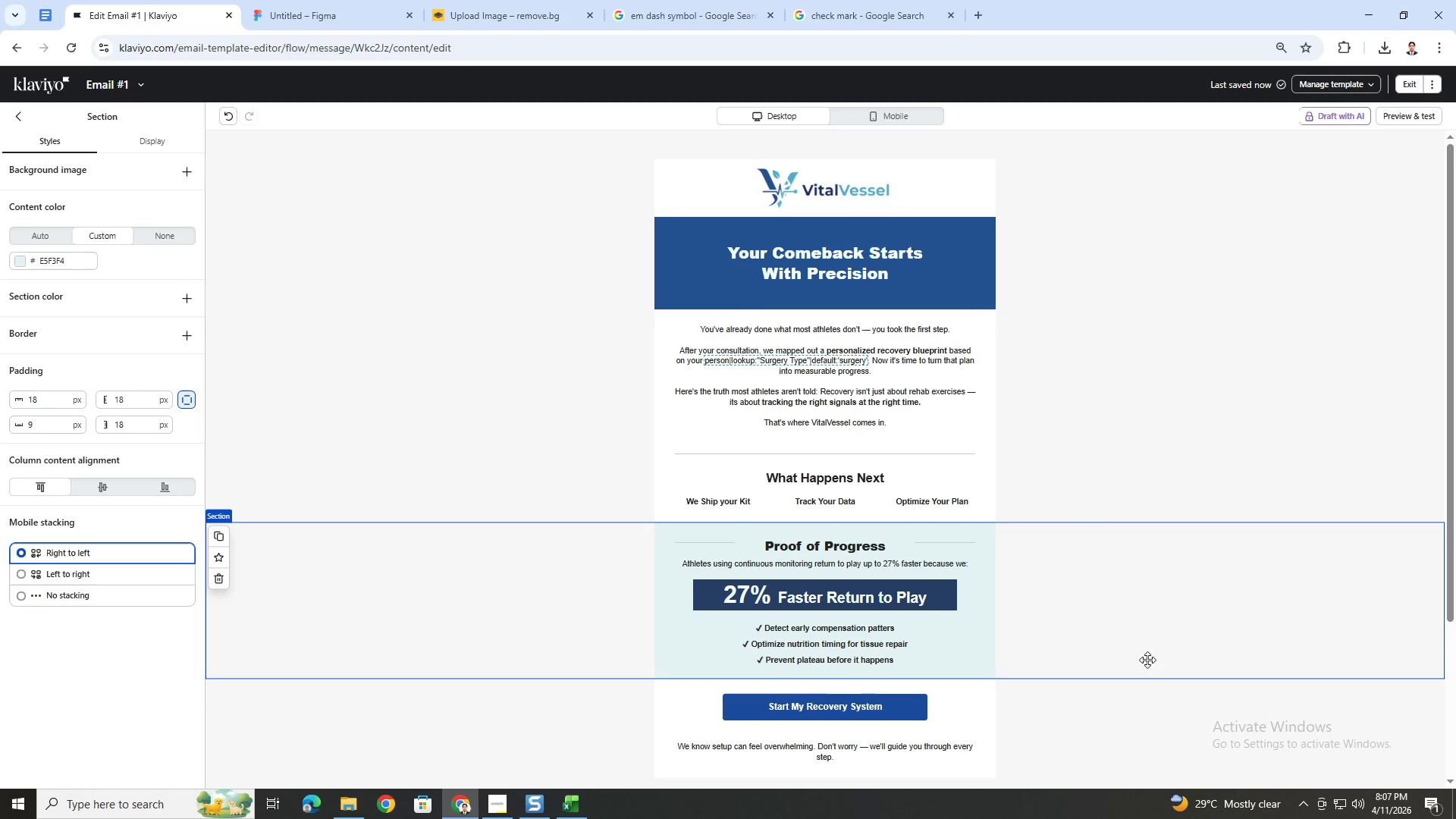 
scroll: coordinate [1107, 584], scroll_direction: down, amount: 3.0
 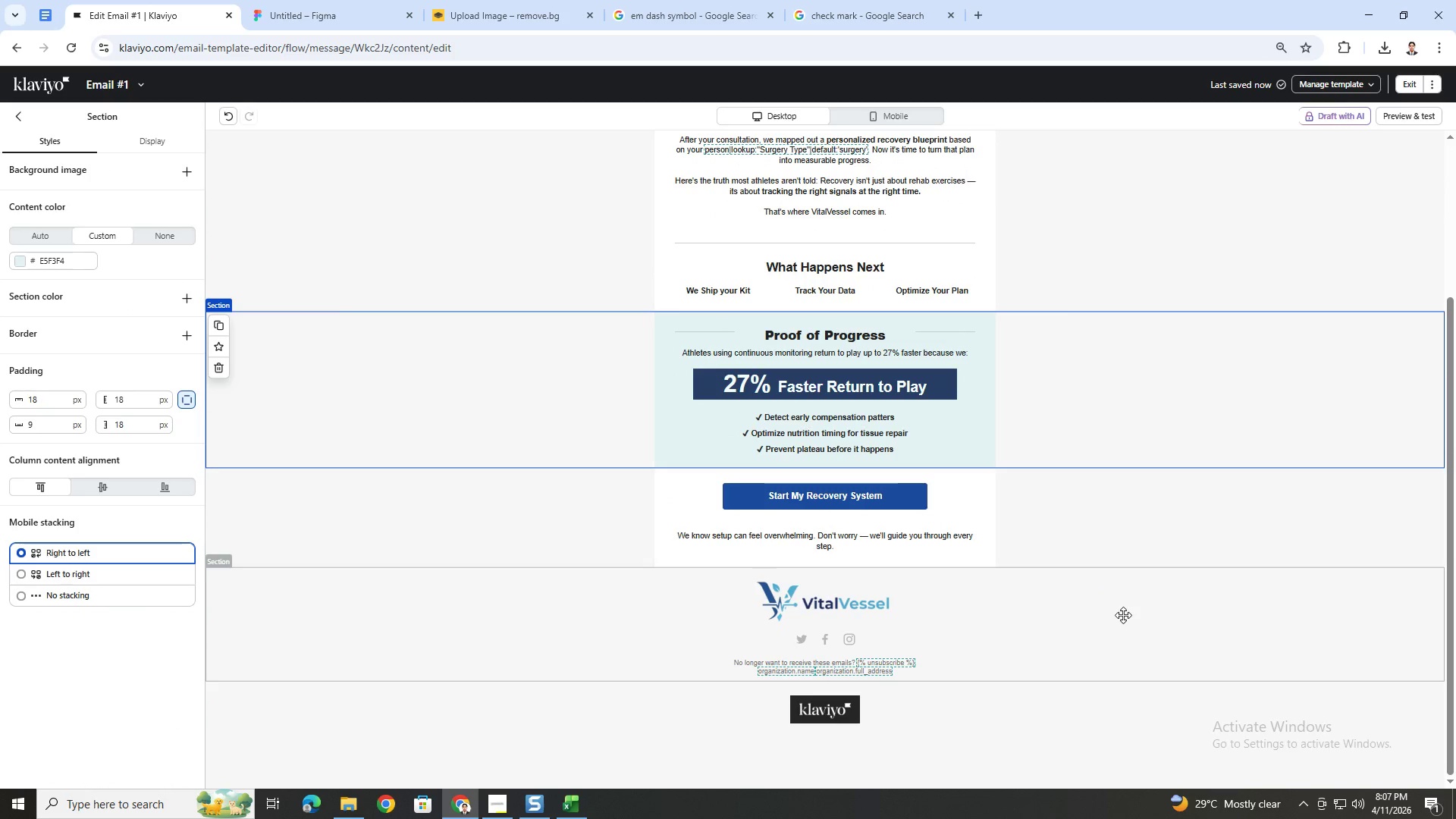 
left_click([1123, 615])
 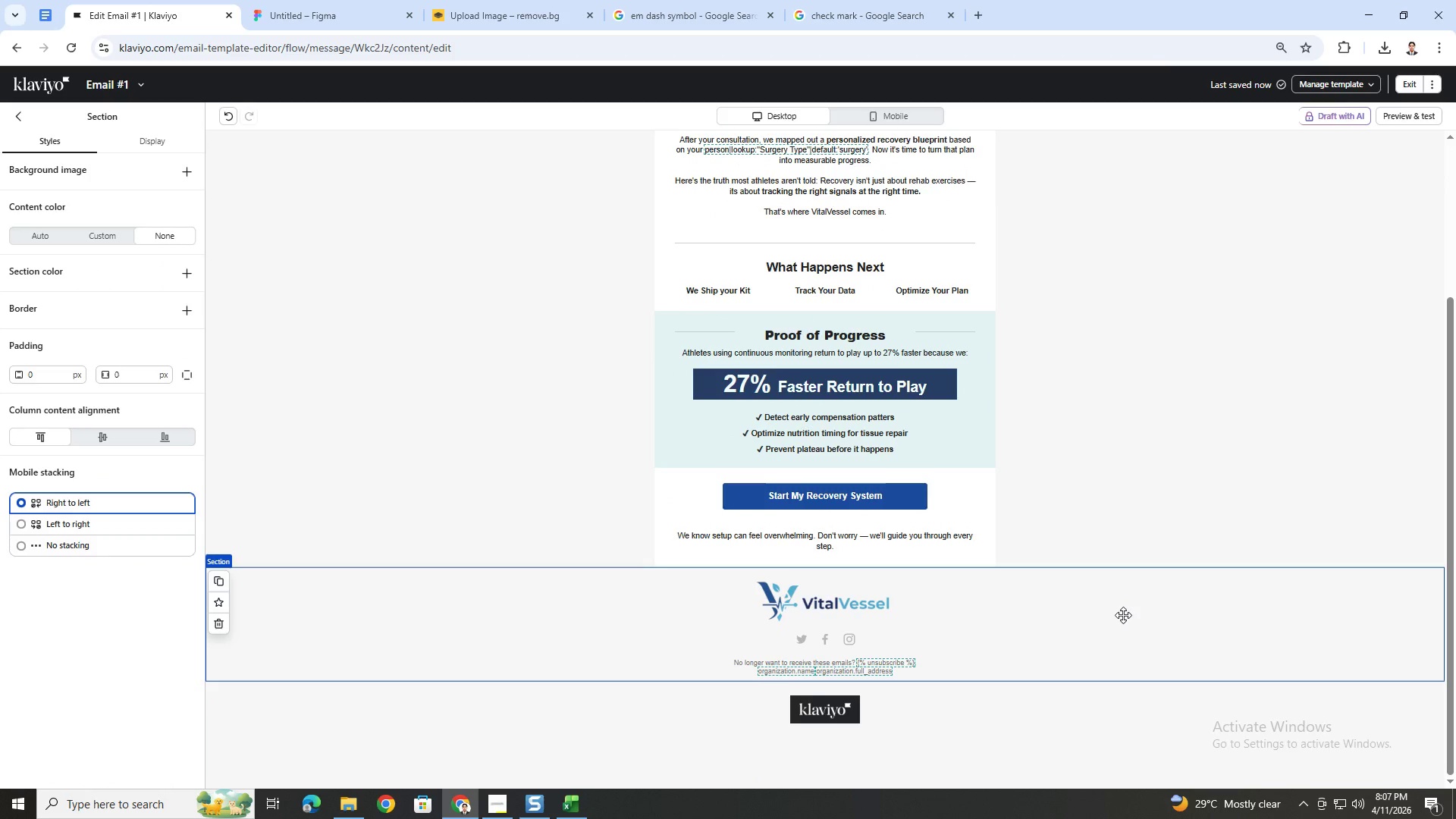 
scroll: coordinate [1123, 615], scroll_direction: up, amount: 3.0
 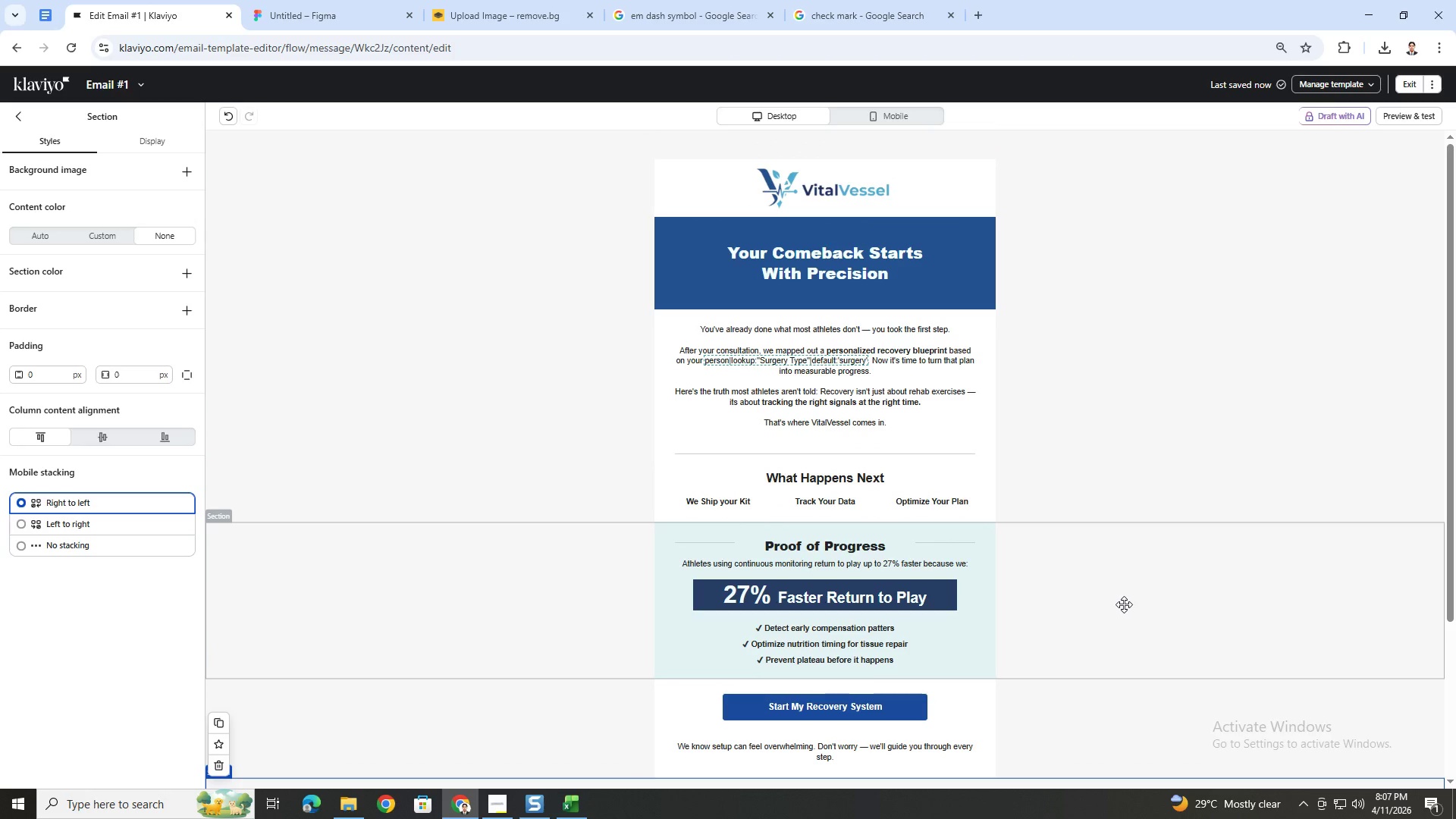 
wait(6.39)
 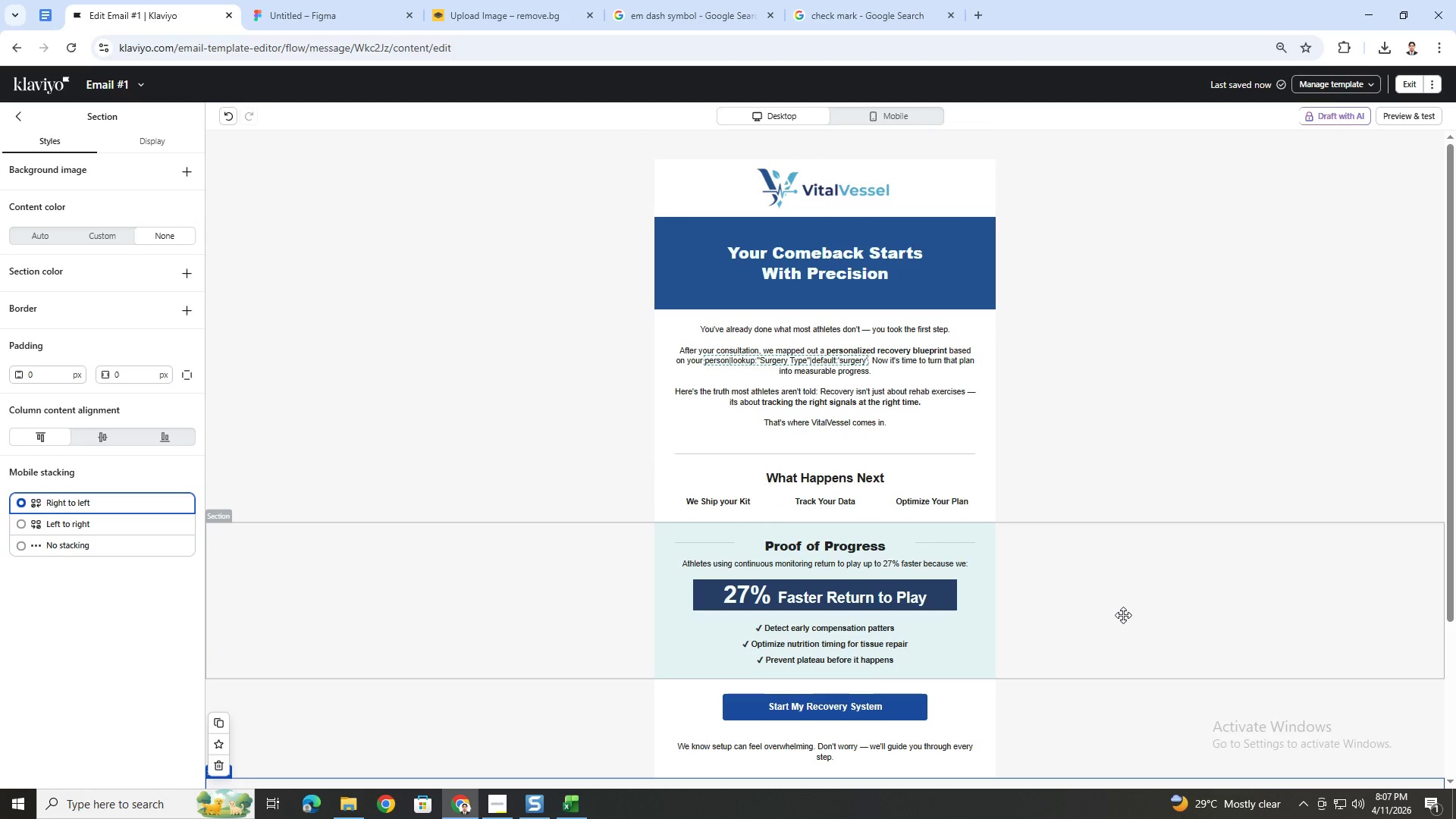 
left_click([1049, 196])
 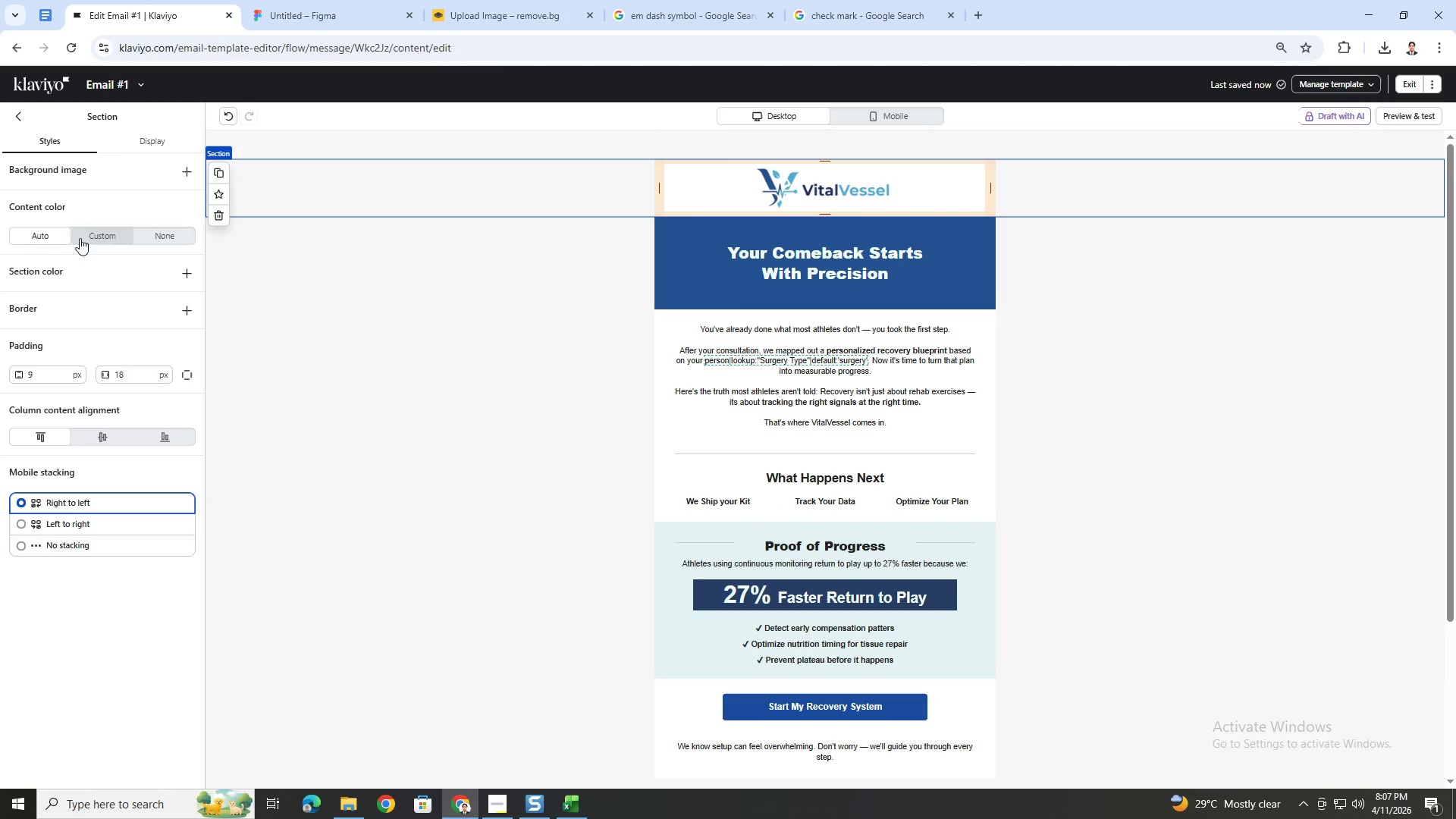 
left_click([174, 228])
 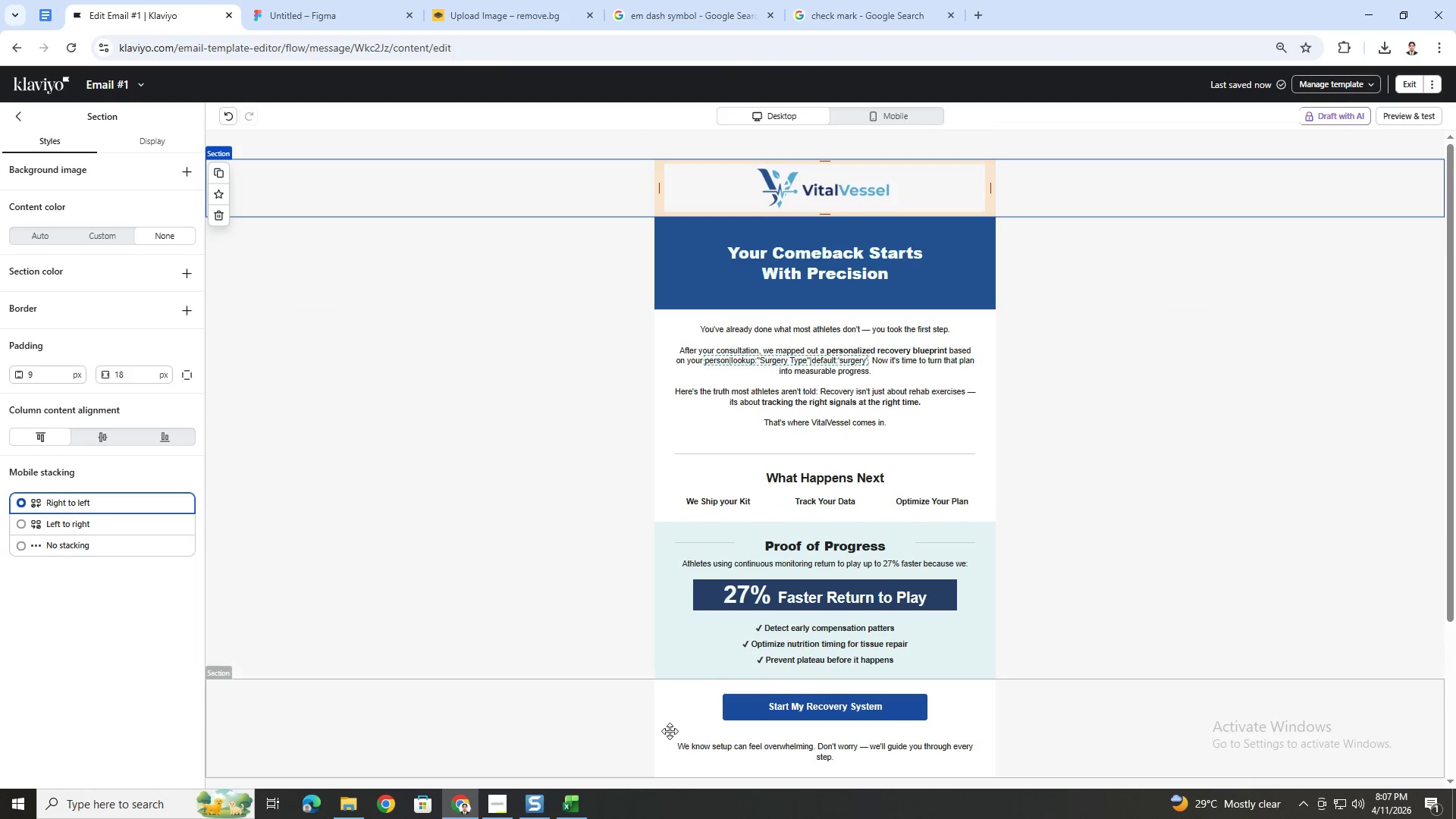 
left_click([1110, 504])
 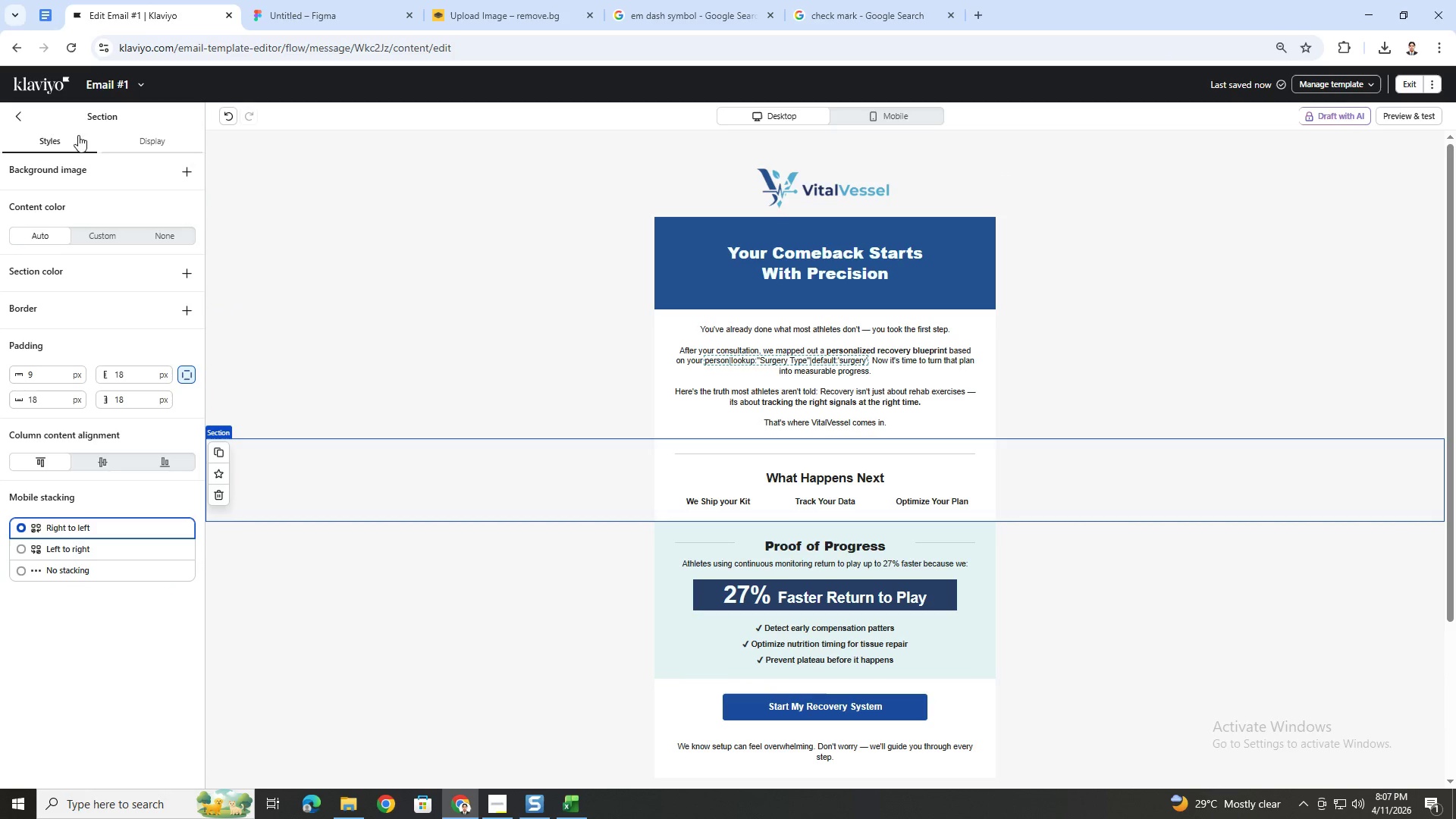 
left_click([232, 114])
 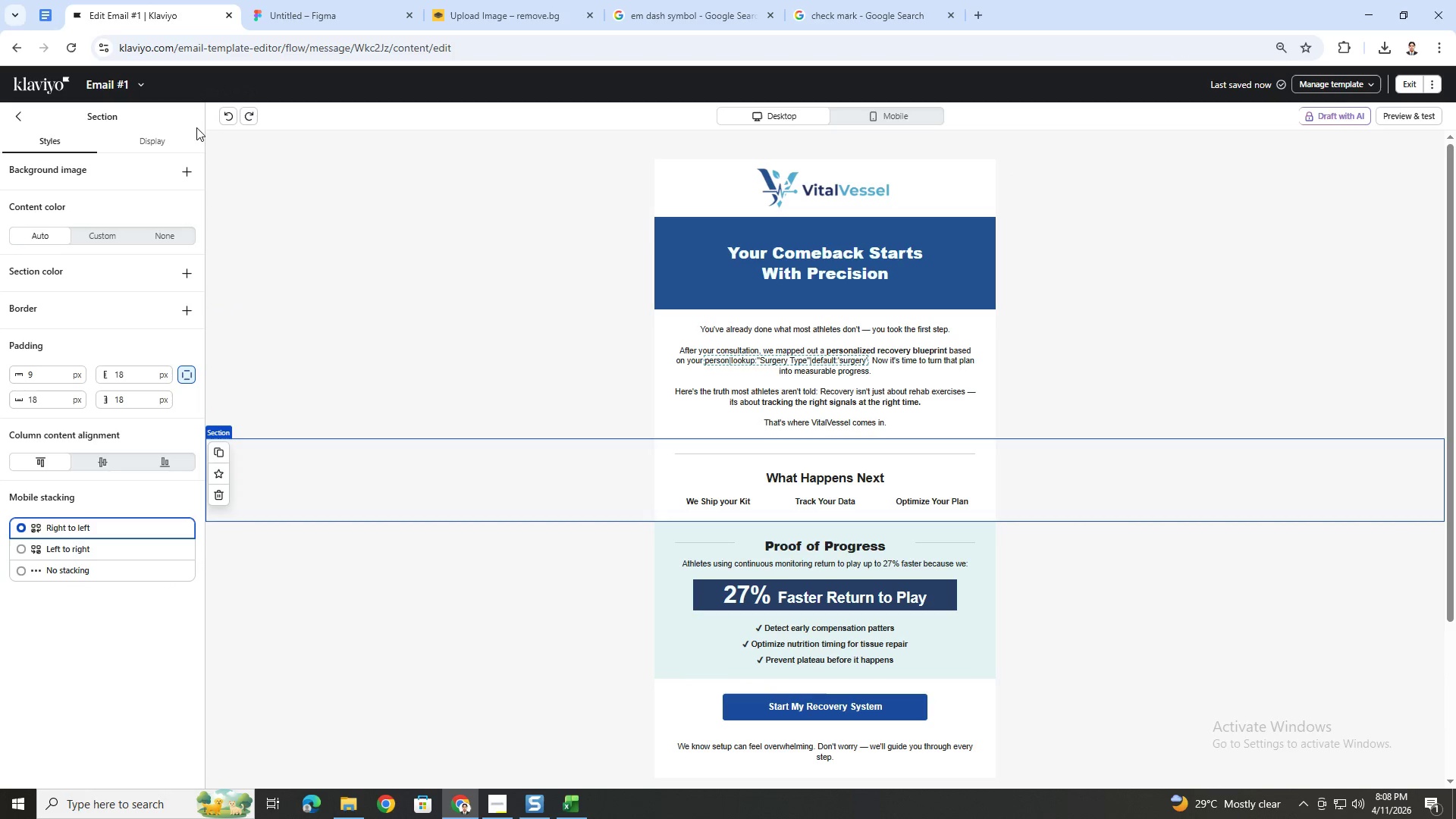 
left_click([781, 193])
 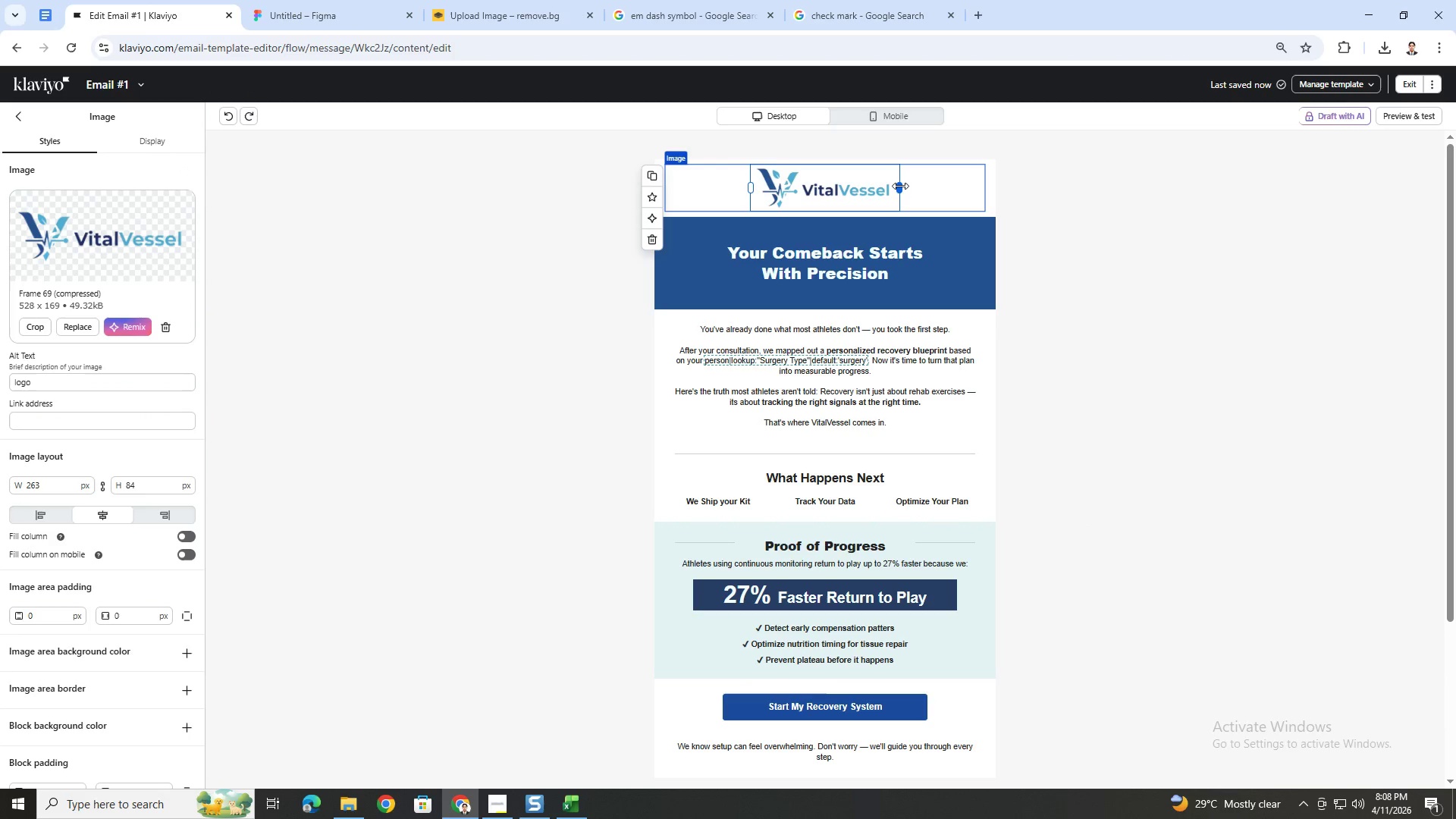 
left_click_drag(start_coordinate=[899, 186], to_coordinate=[875, 187])
 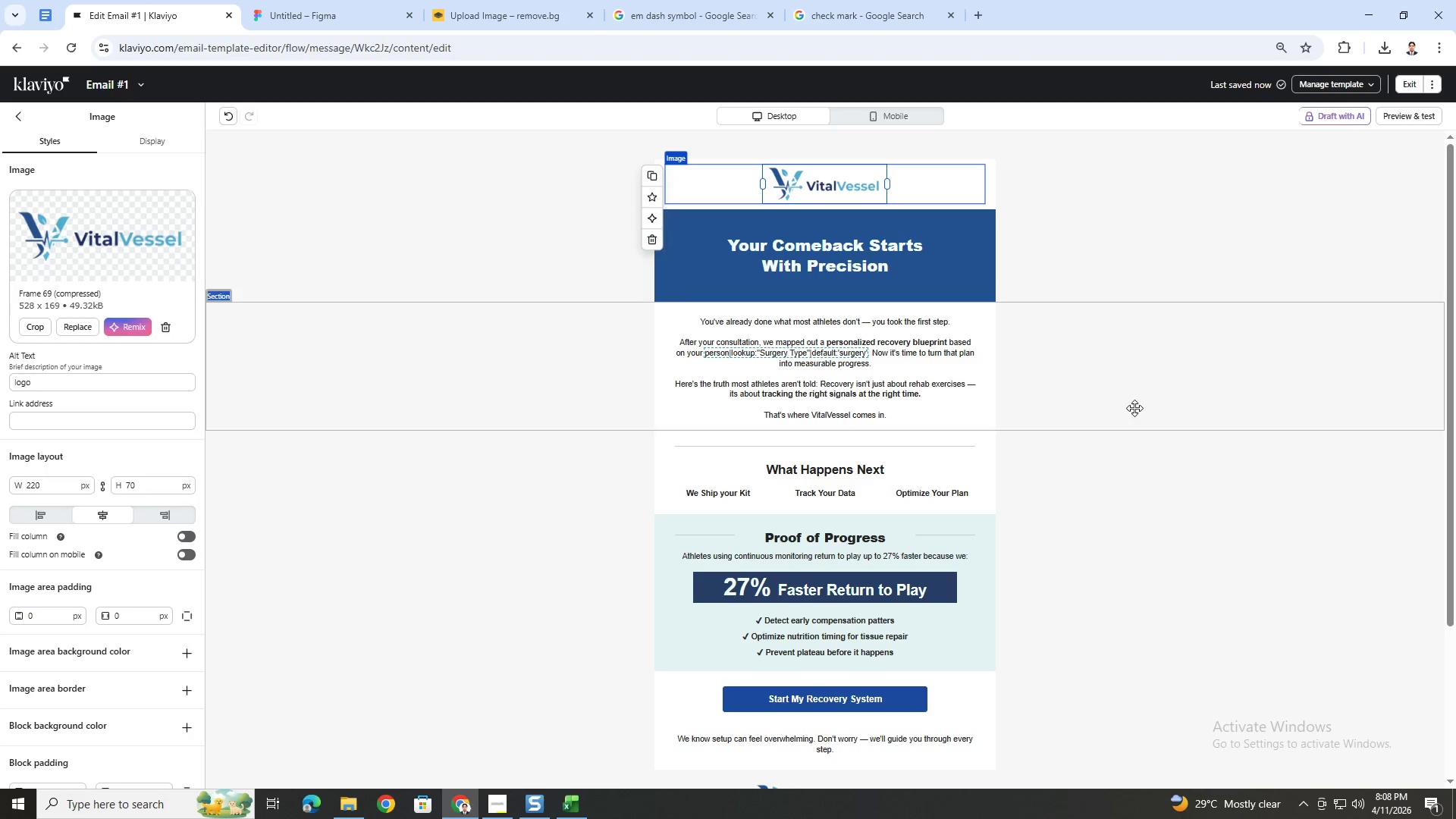 
left_click([1134, 409])
 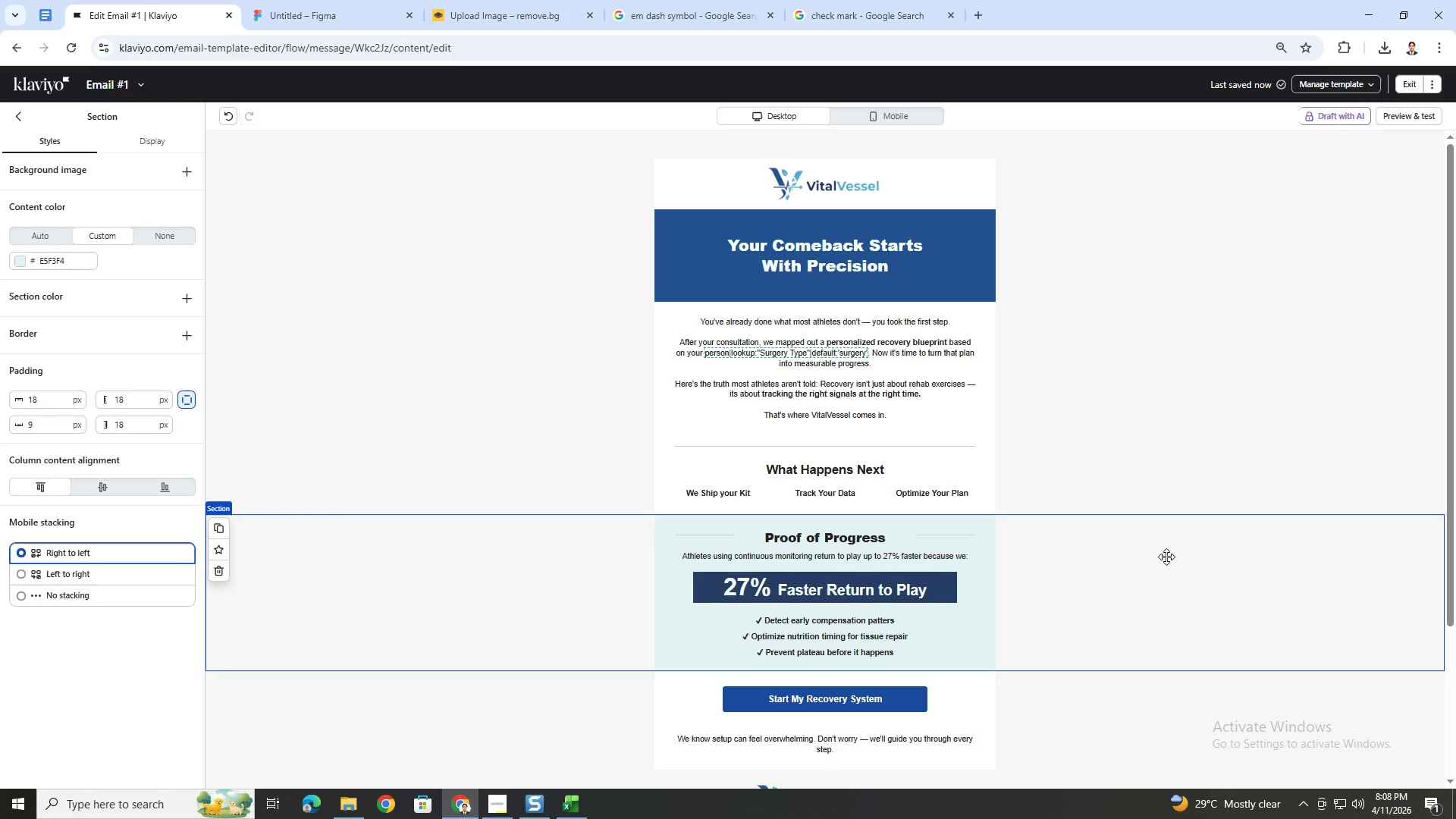 
wait(41.78)
 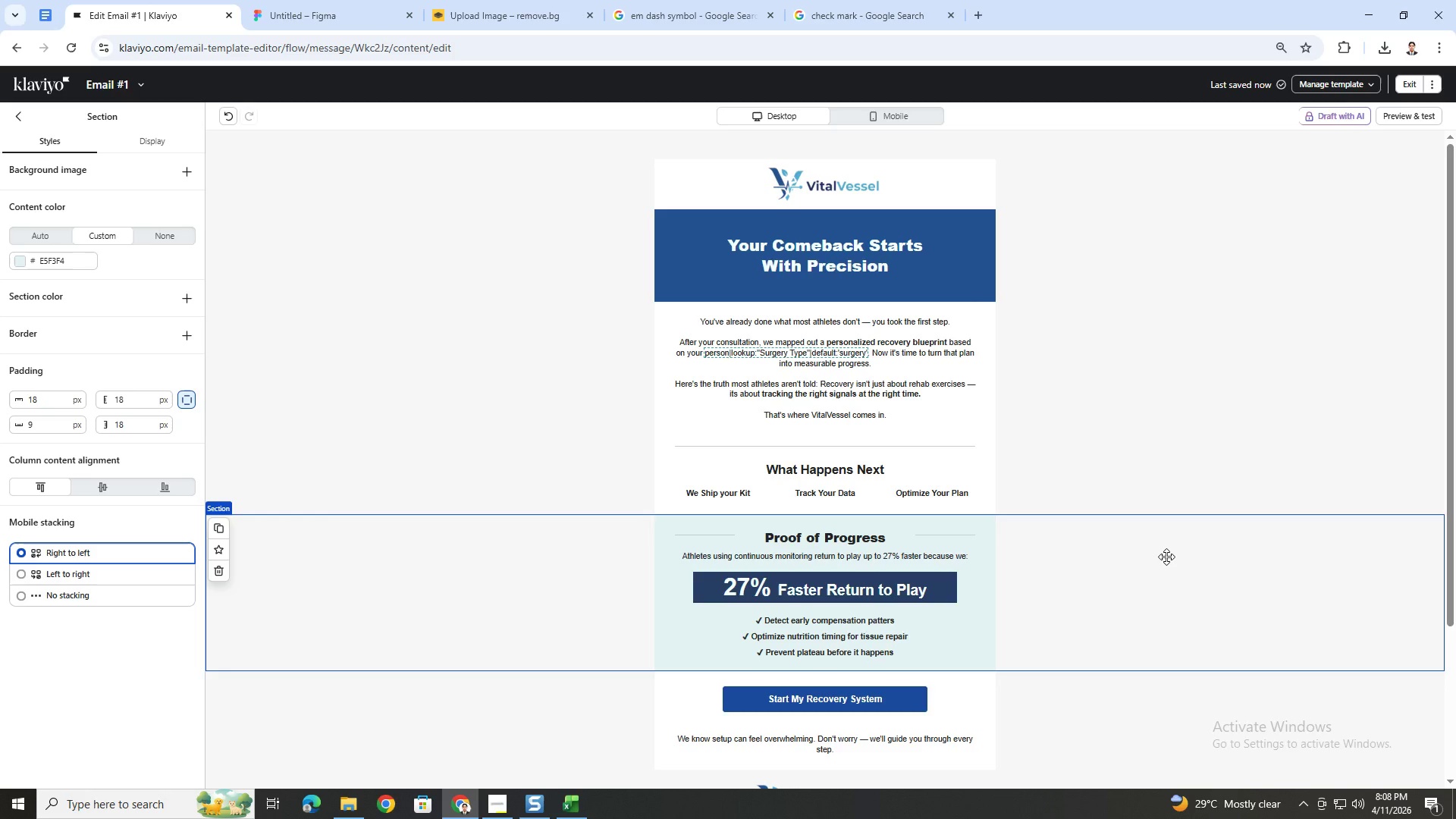 
scroll: coordinate [1153, 510], scroll_direction: down, amount: 4.0
 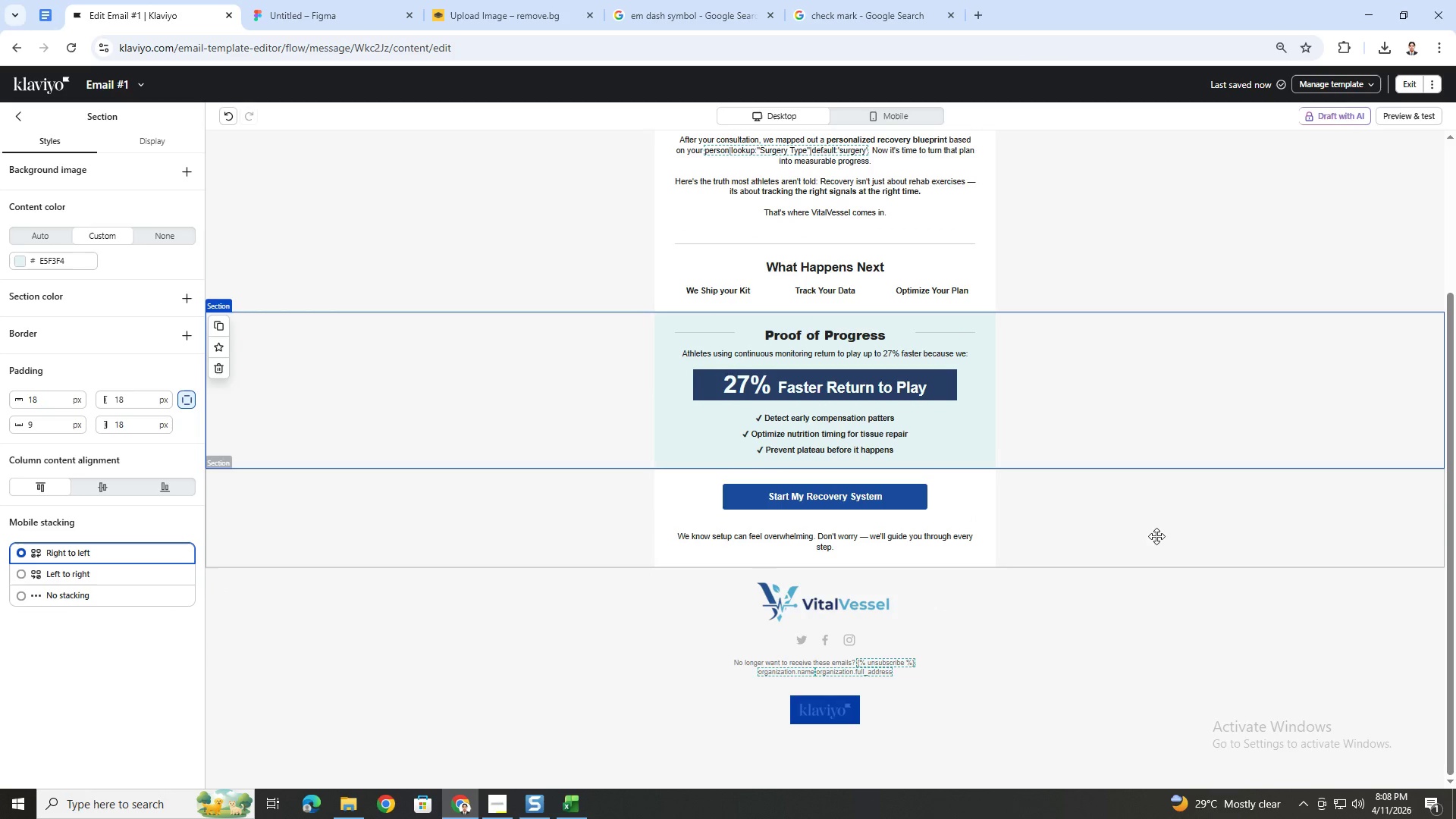 
left_click([1161, 563])
 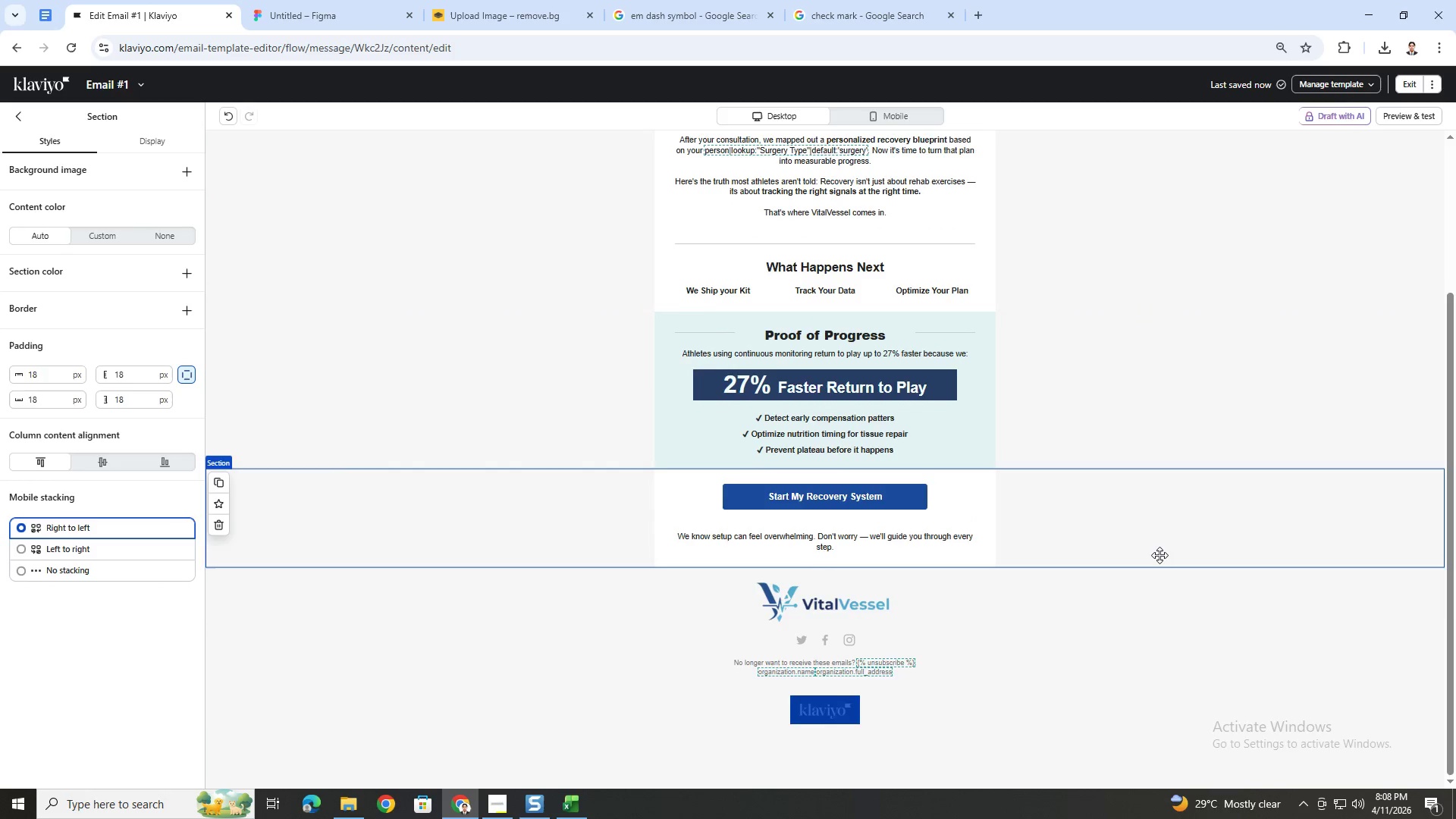 
scroll: coordinate [1159, 555], scroll_direction: up, amount: 2.0
 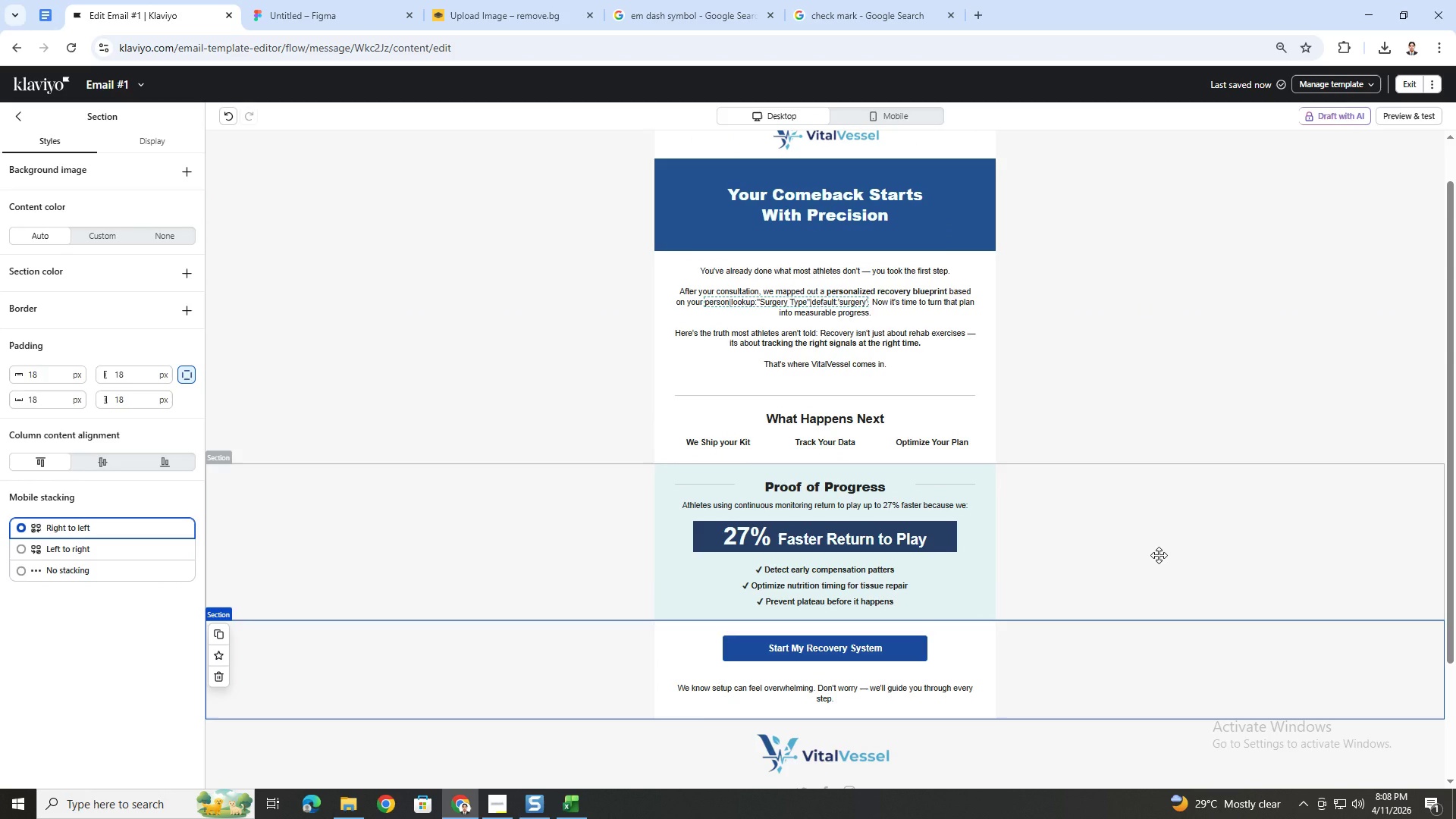 
scroll: coordinate [1159, 555], scroll_direction: down, amount: 1.0
 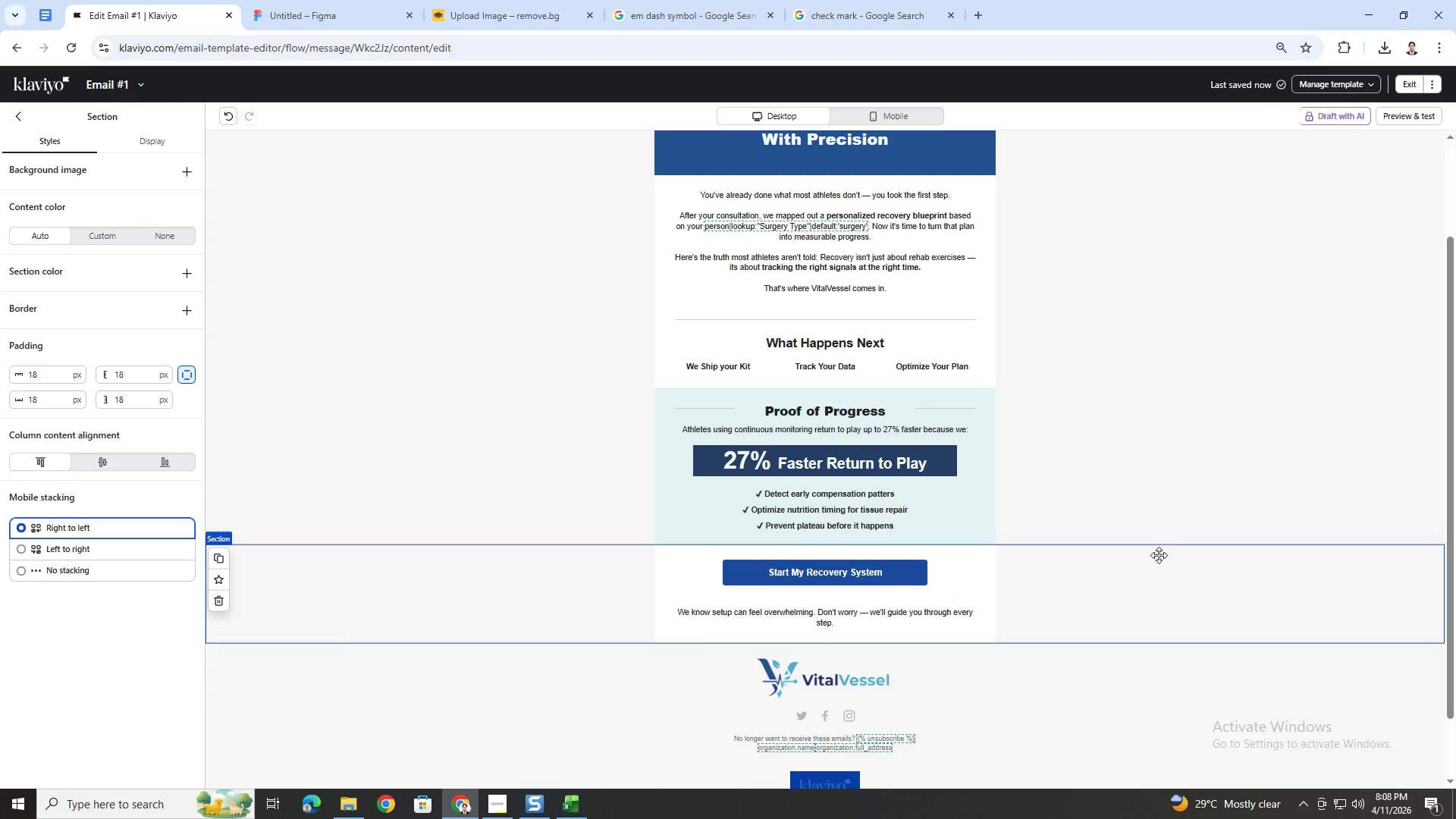 
left_click([1159, 555])
 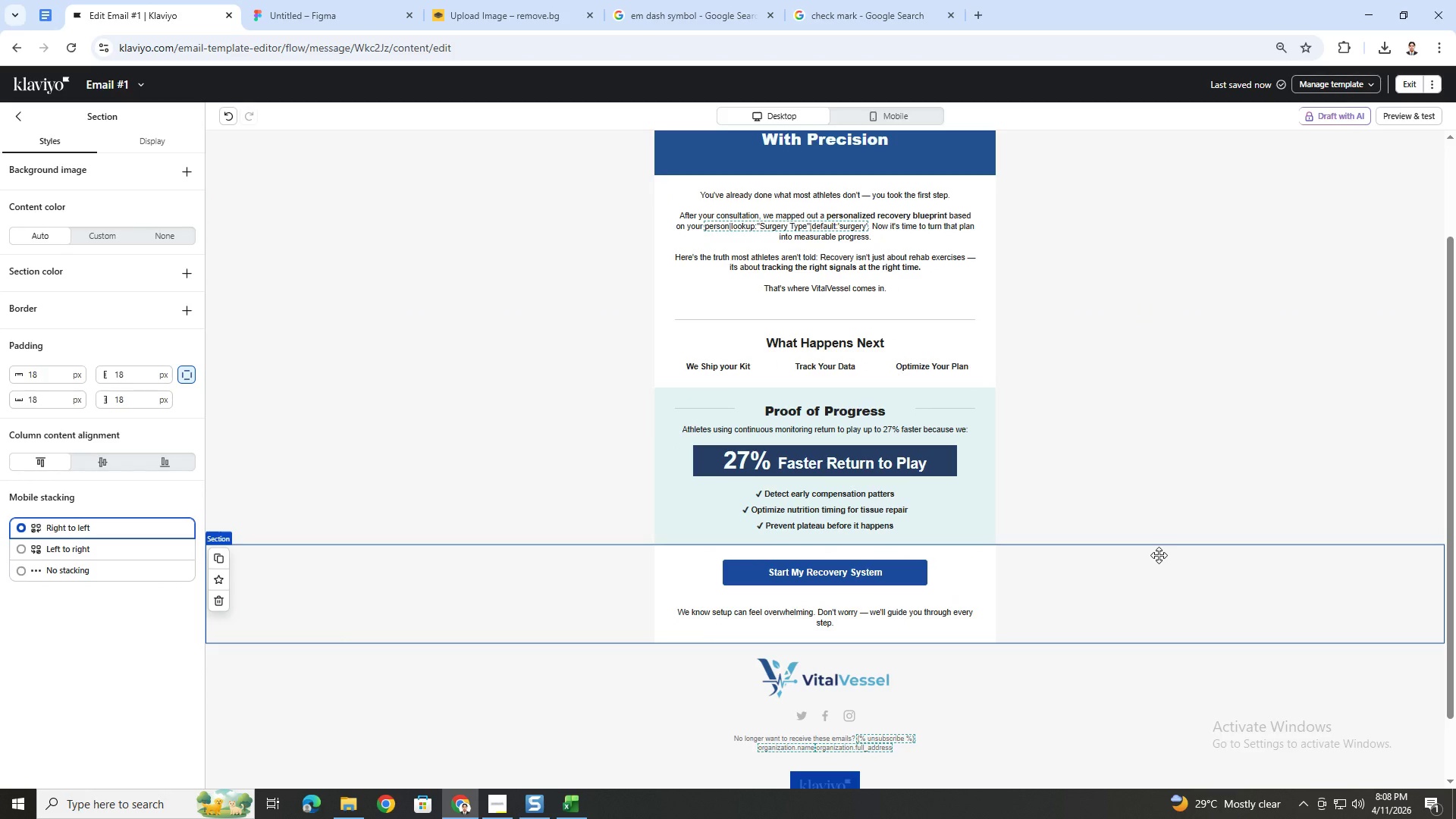 
scroll: coordinate [1153, 553], scroll_direction: up, amount: 2.0
 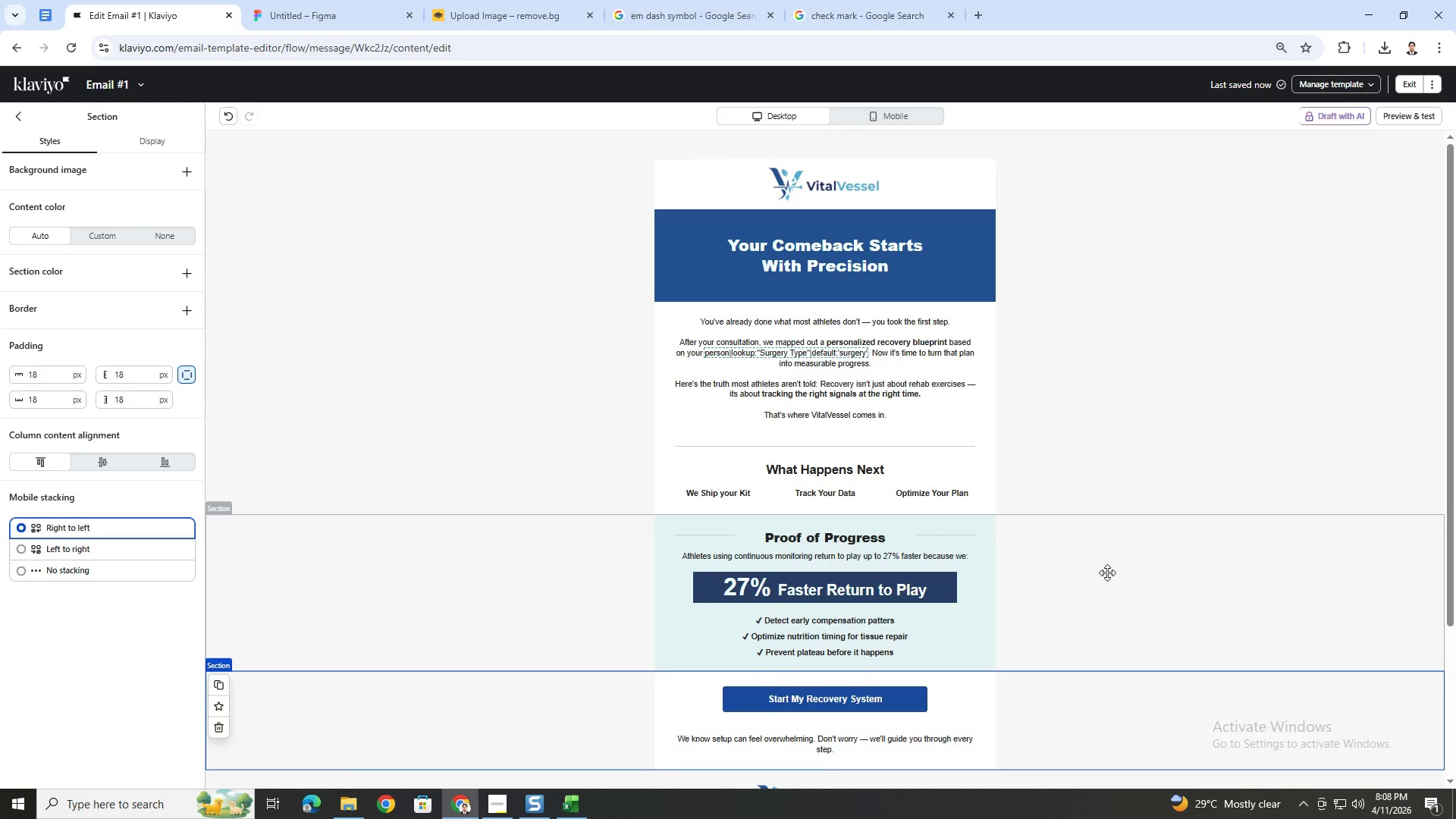 
left_click([1100, 574])
 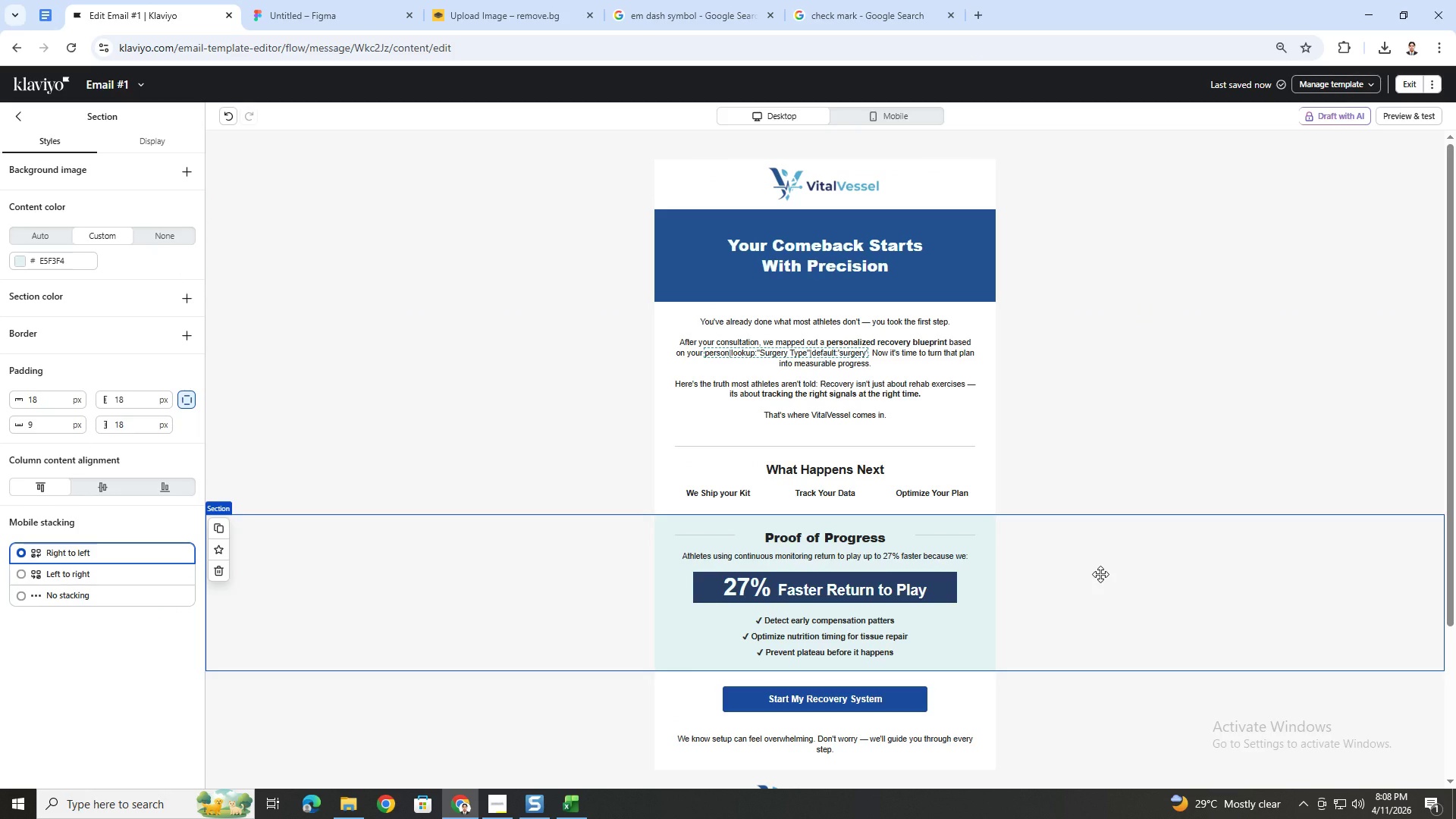 
scroll: coordinate [1100, 574], scroll_direction: down, amount: 1.0
 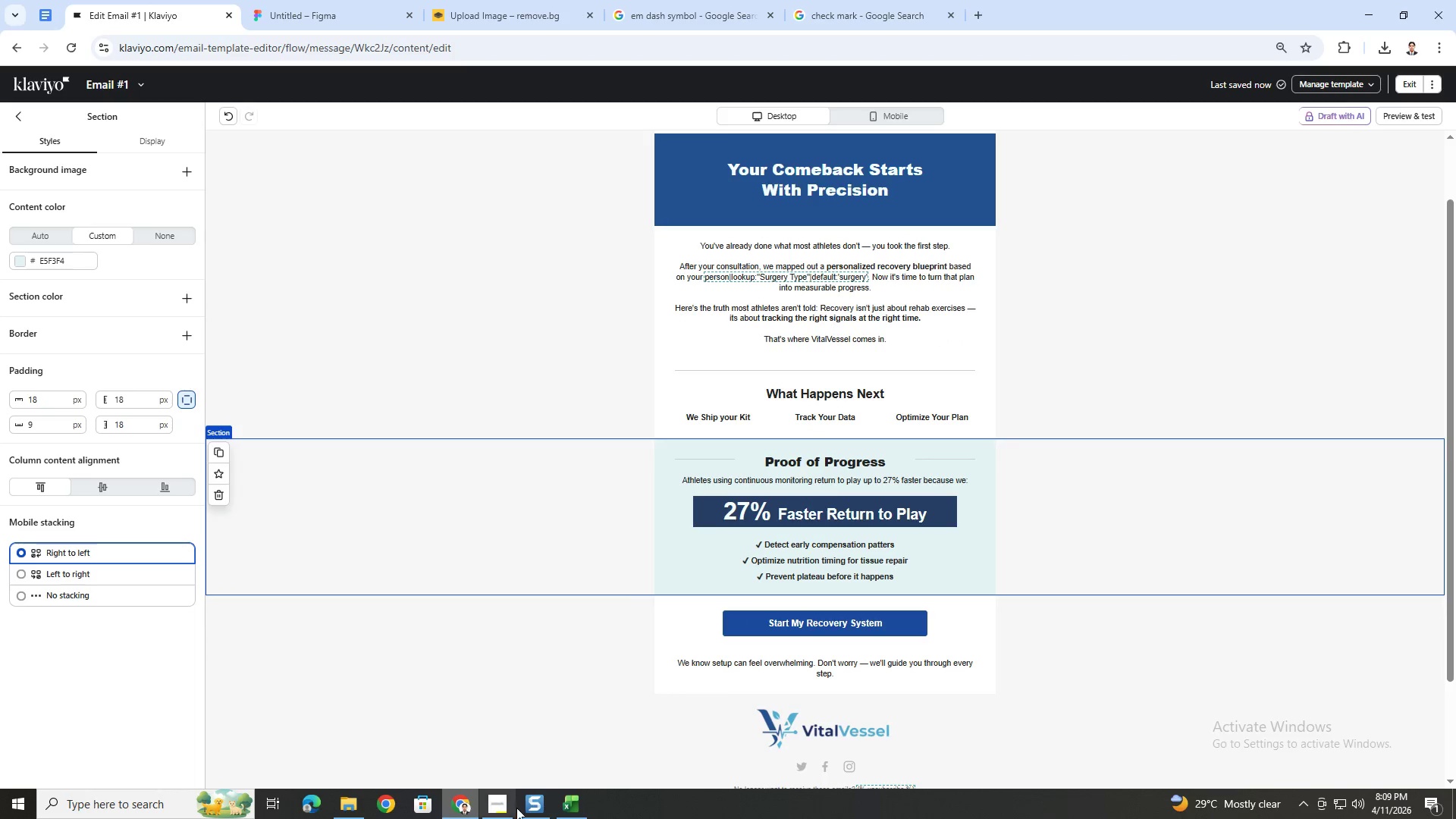 
left_click([583, 807])
 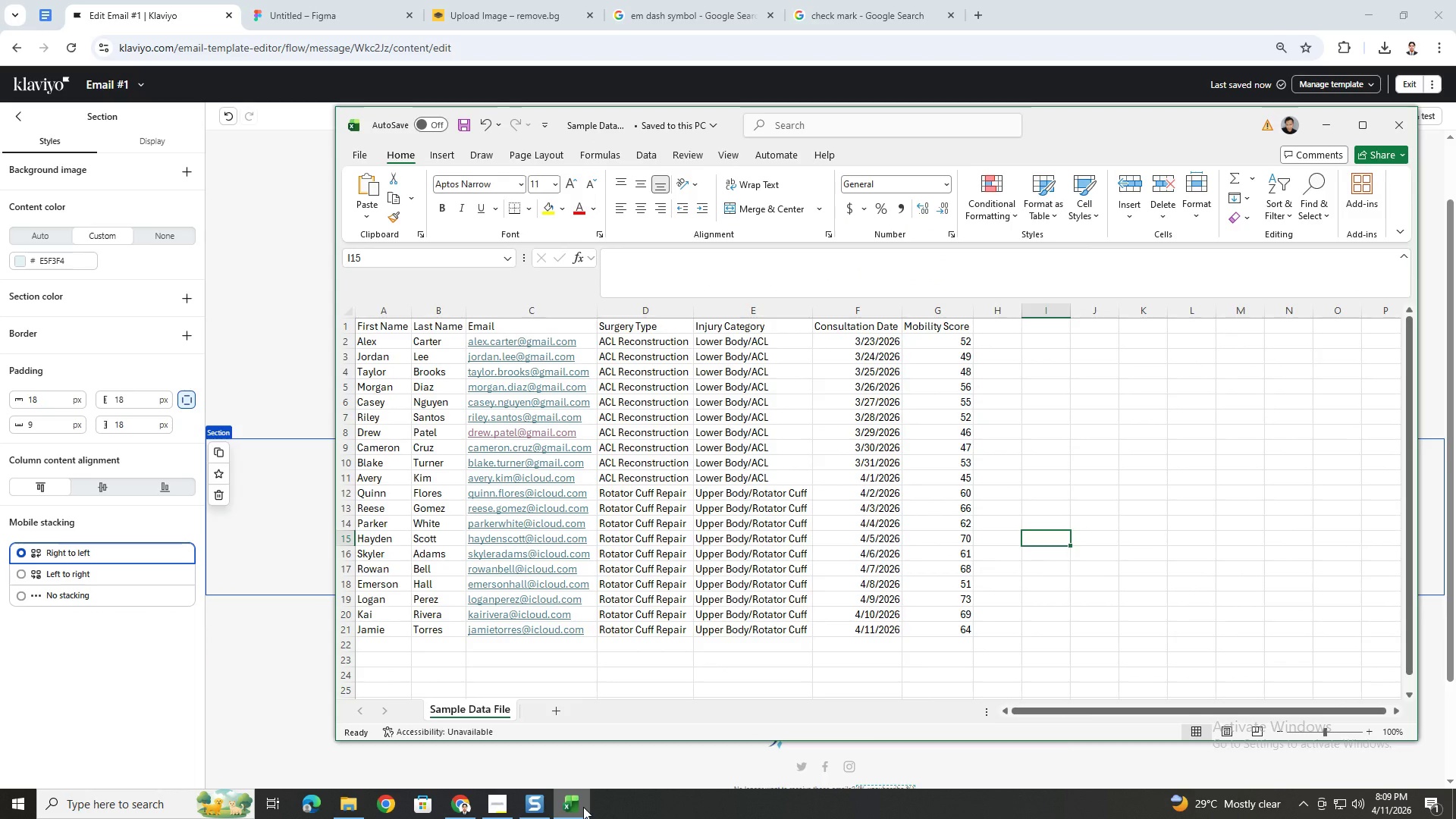 
left_click([583, 807])
 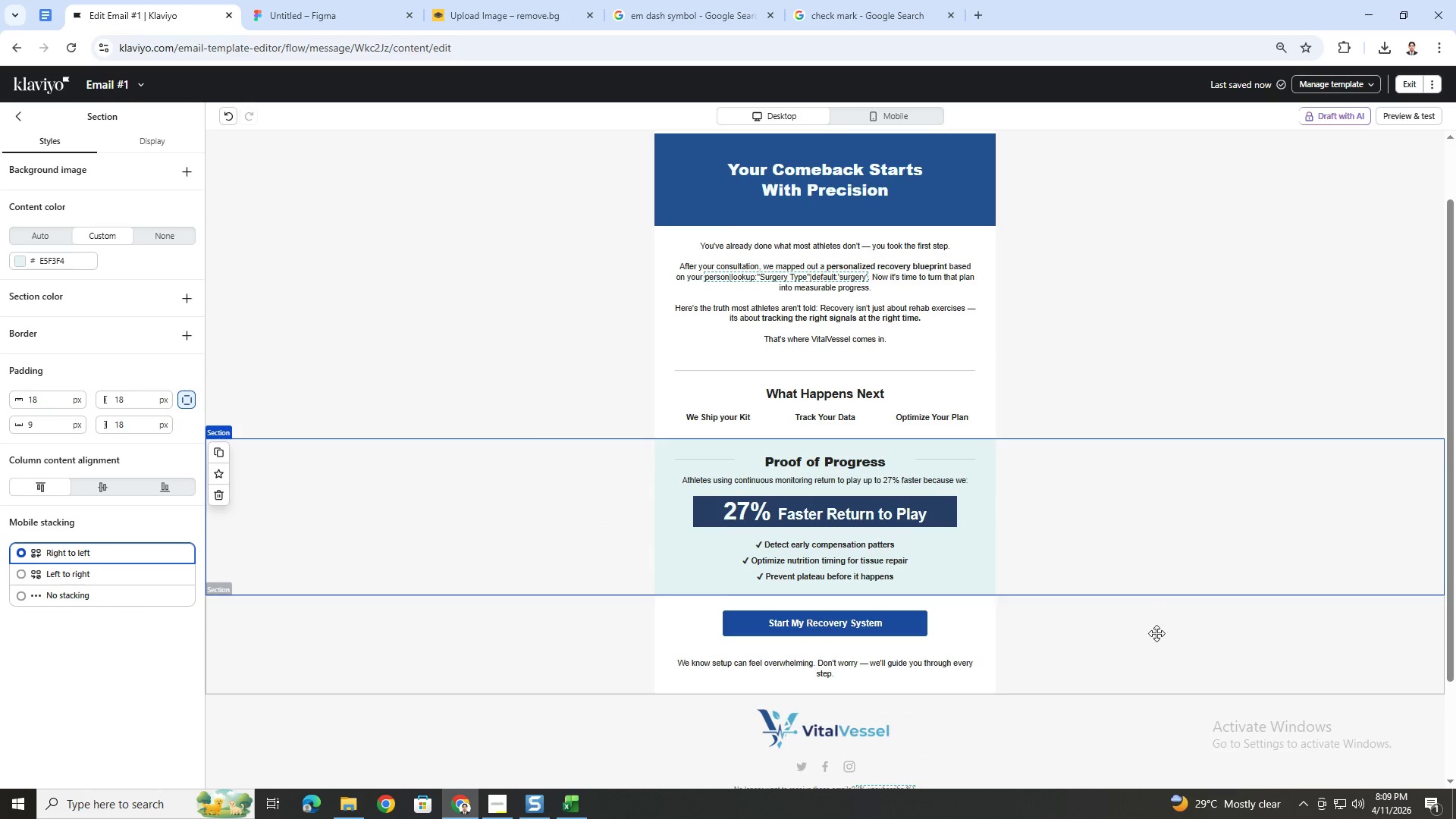 
left_click([1137, 646])
 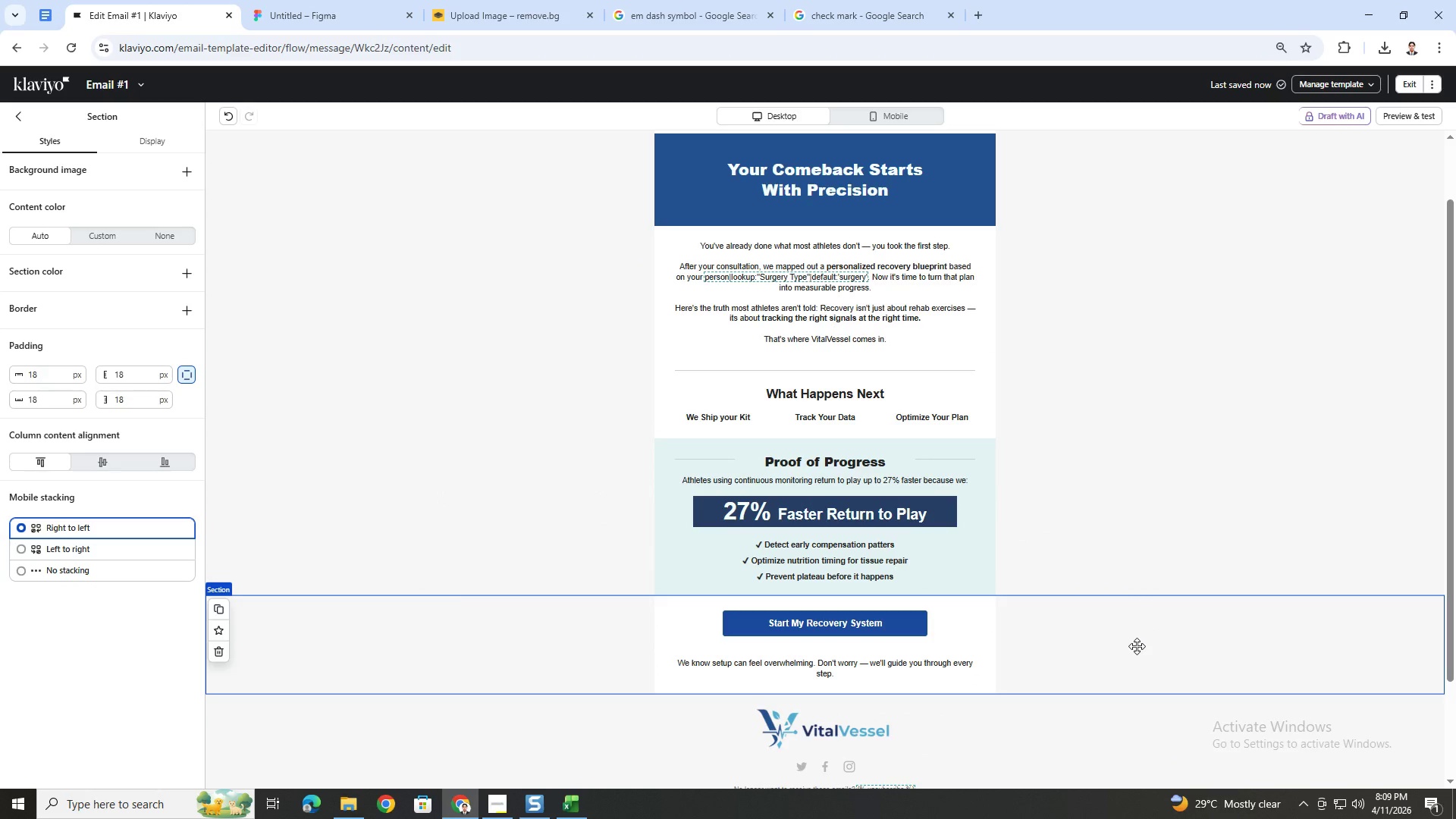 
scroll: coordinate [1133, 644], scroll_direction: up, amount: 1.0
 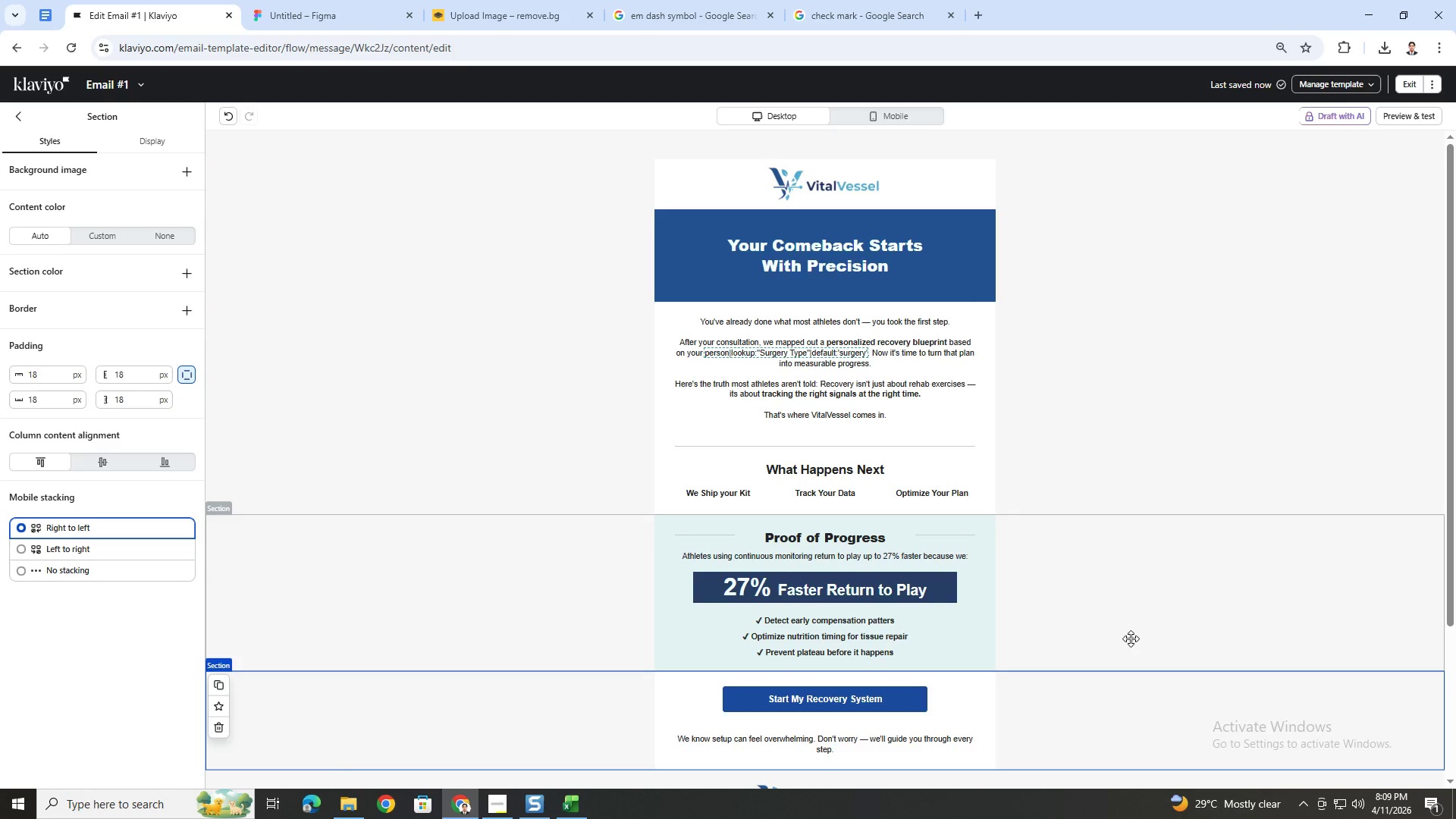 
left_click([961, 596])
 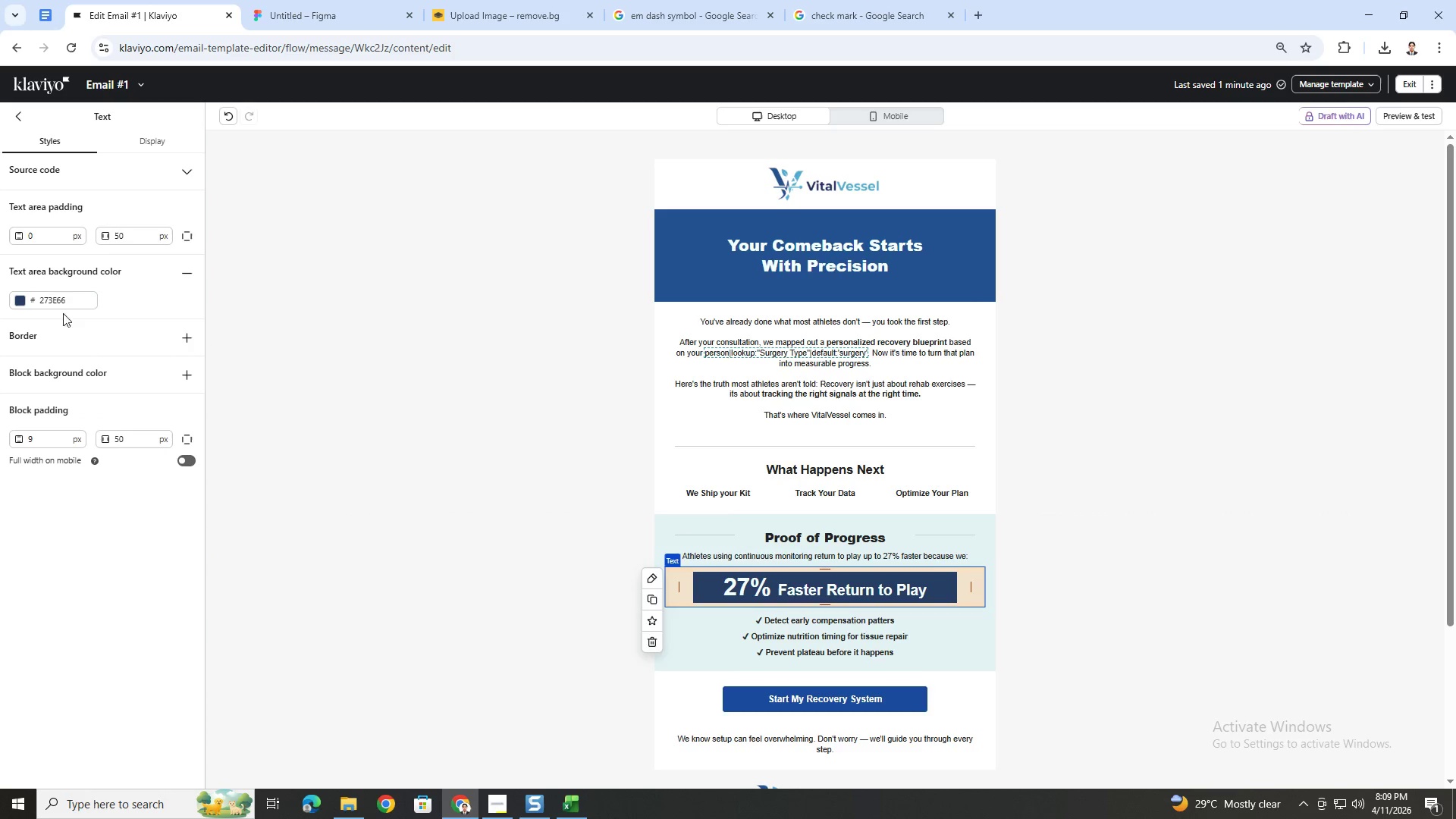 
double_click([68, 303])
 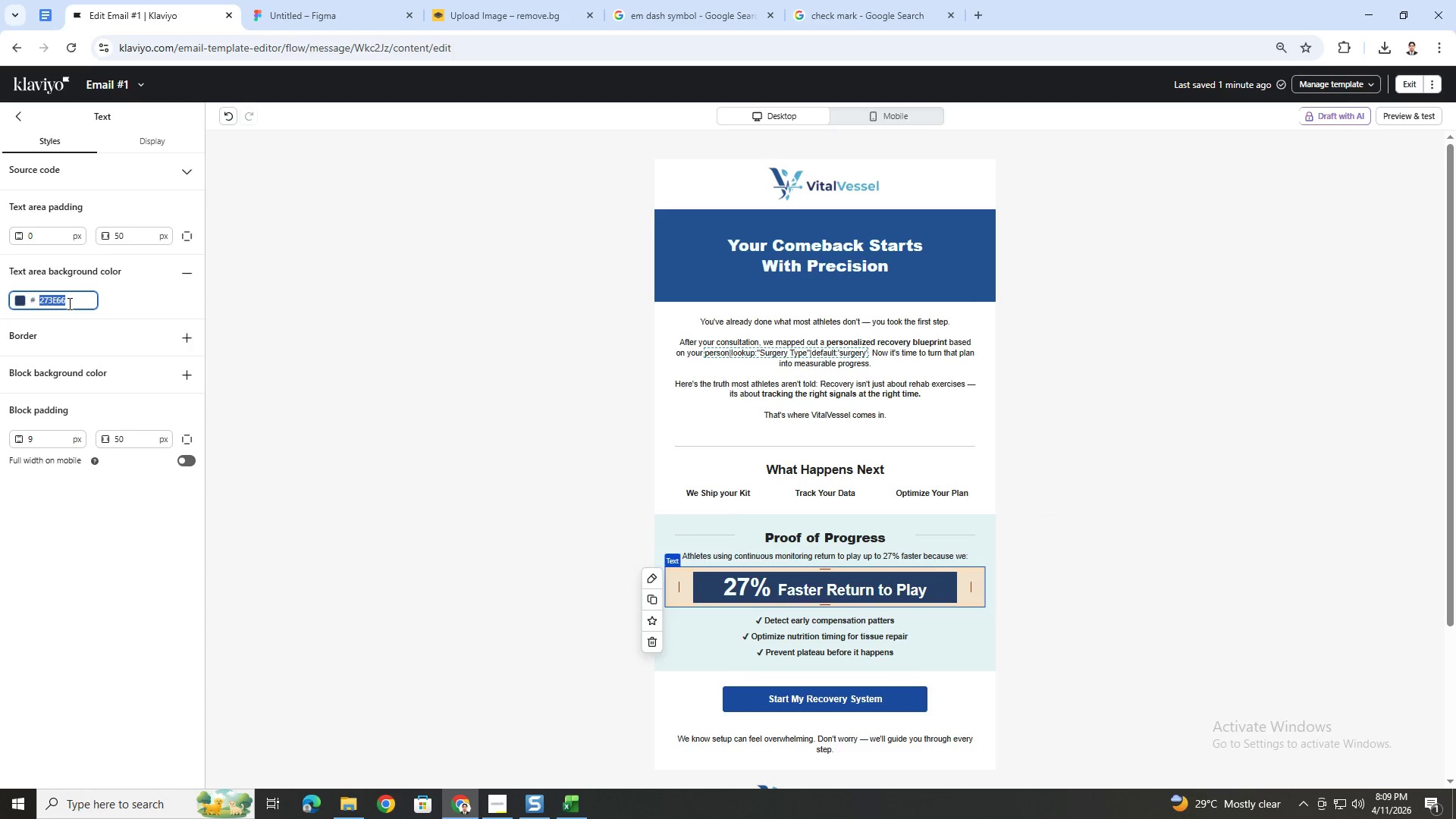 
key(Control+C)
 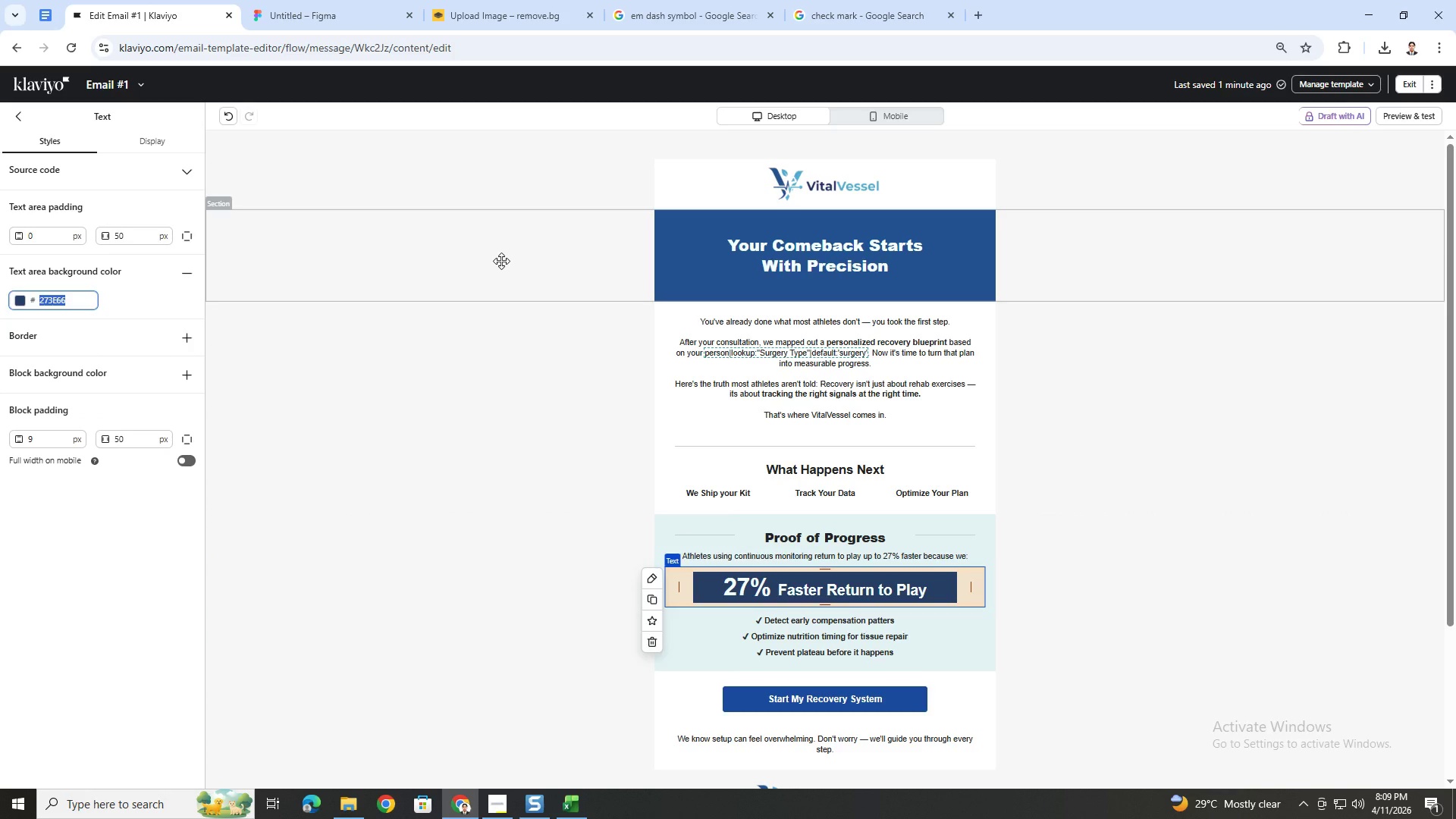 
left_click([501, 261])
 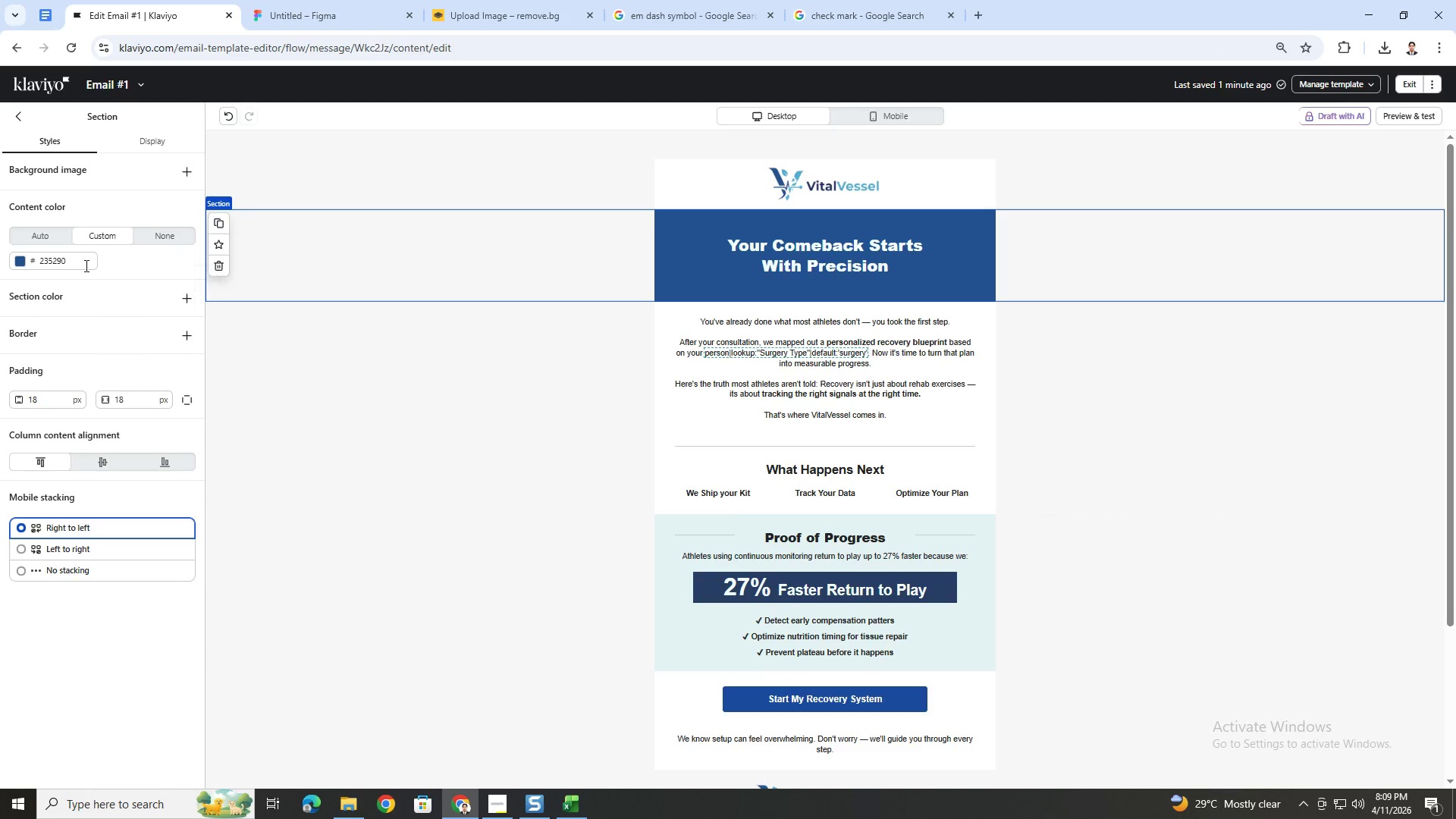 
double_click([85, 265])
 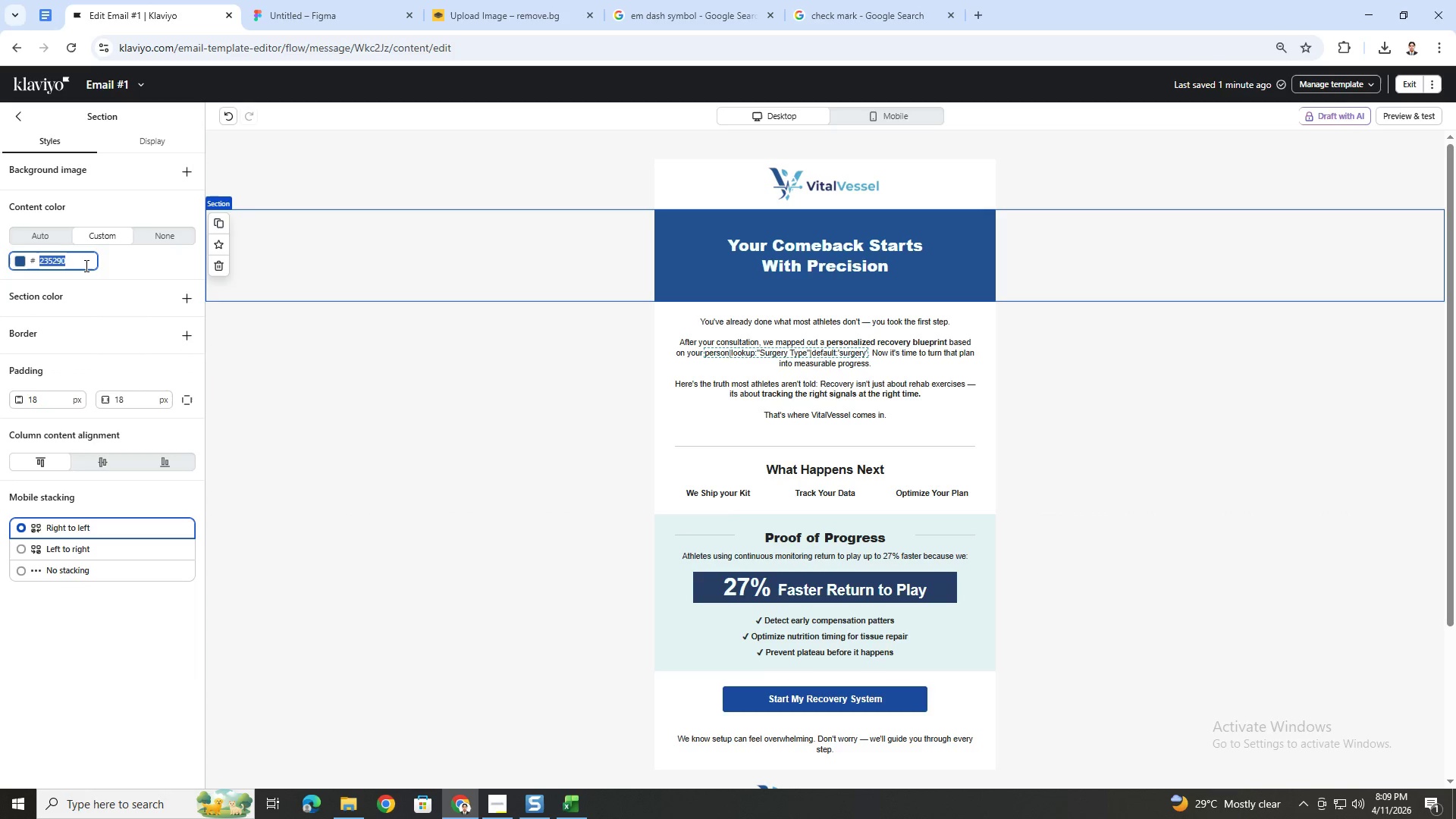 
key(Control+V)
 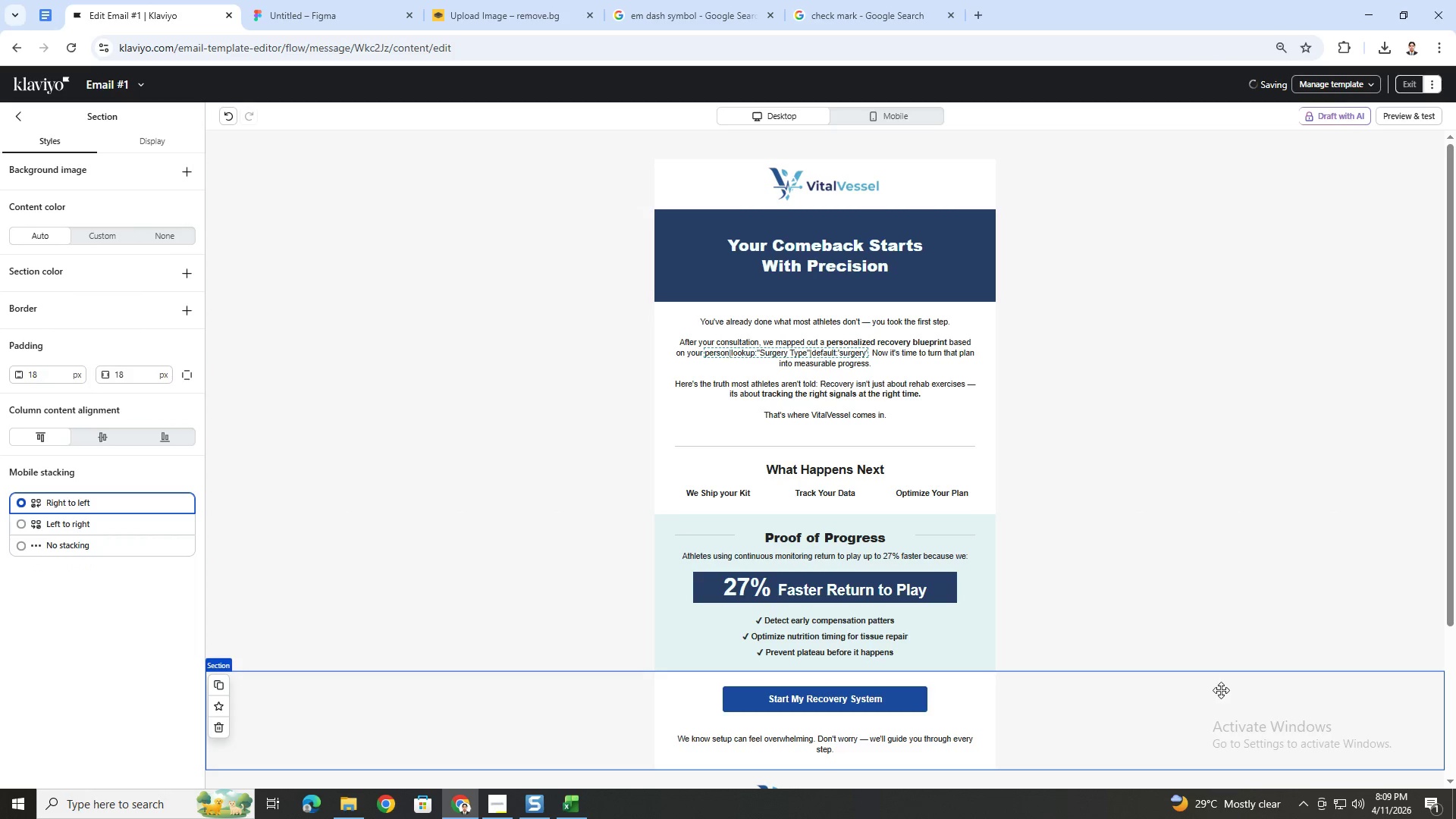 
scroll: coordinate [1193, 701], scroll_direction: down, amount: 1.0
 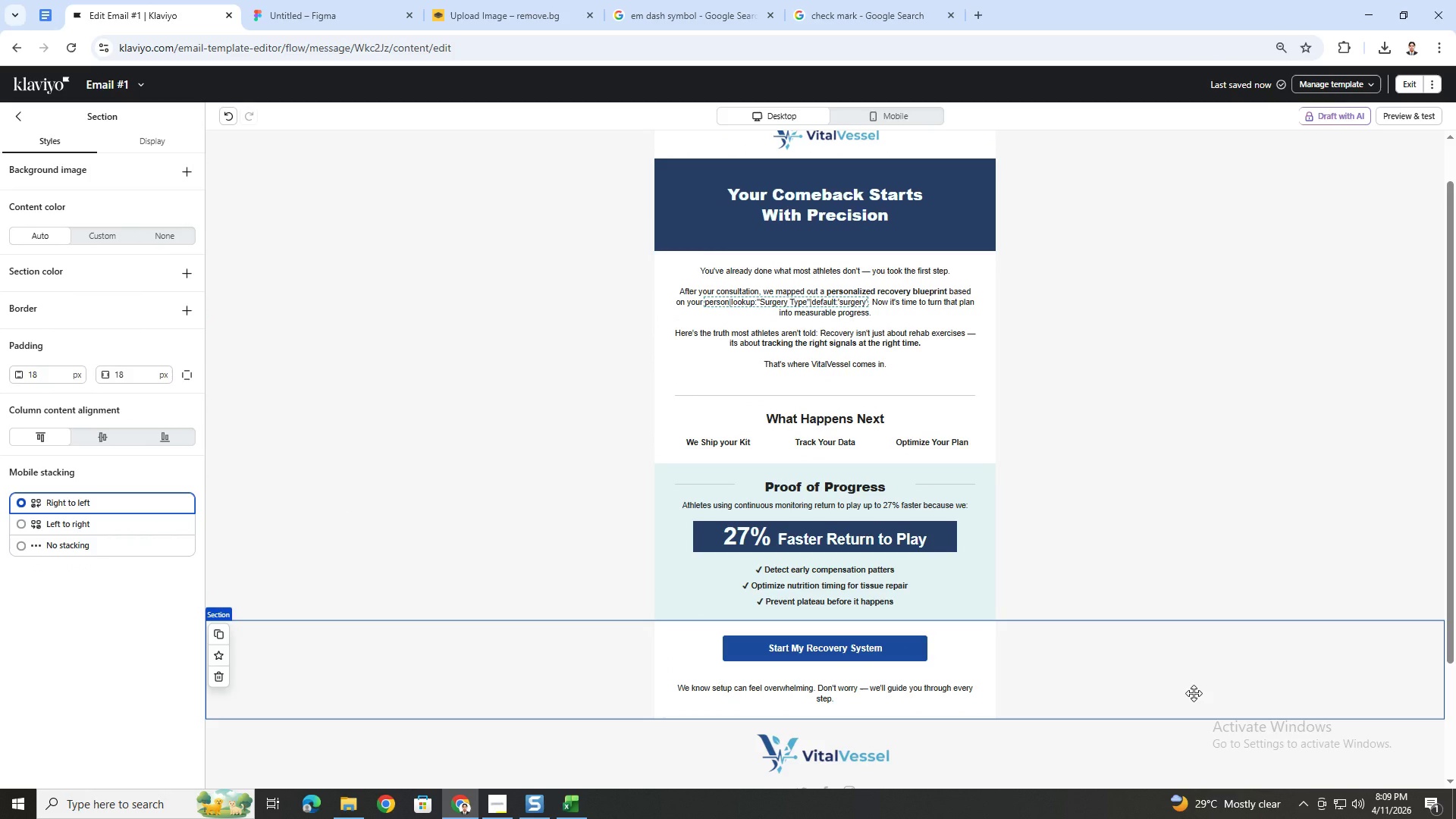 
left_click([1196, 592])
 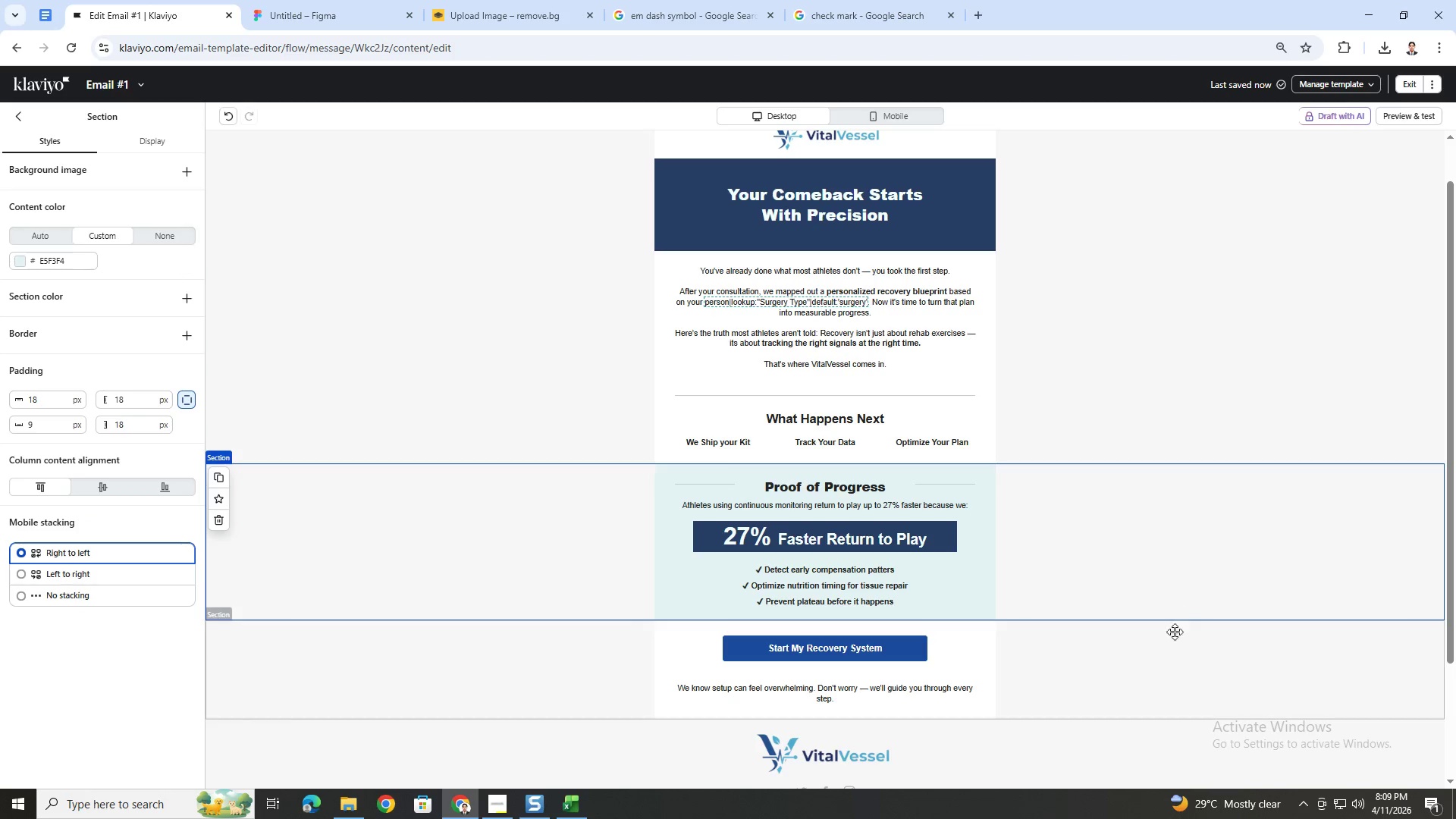 
scroll: coordinate [1150, 666], scroll_direction: up, amount: 3.0
 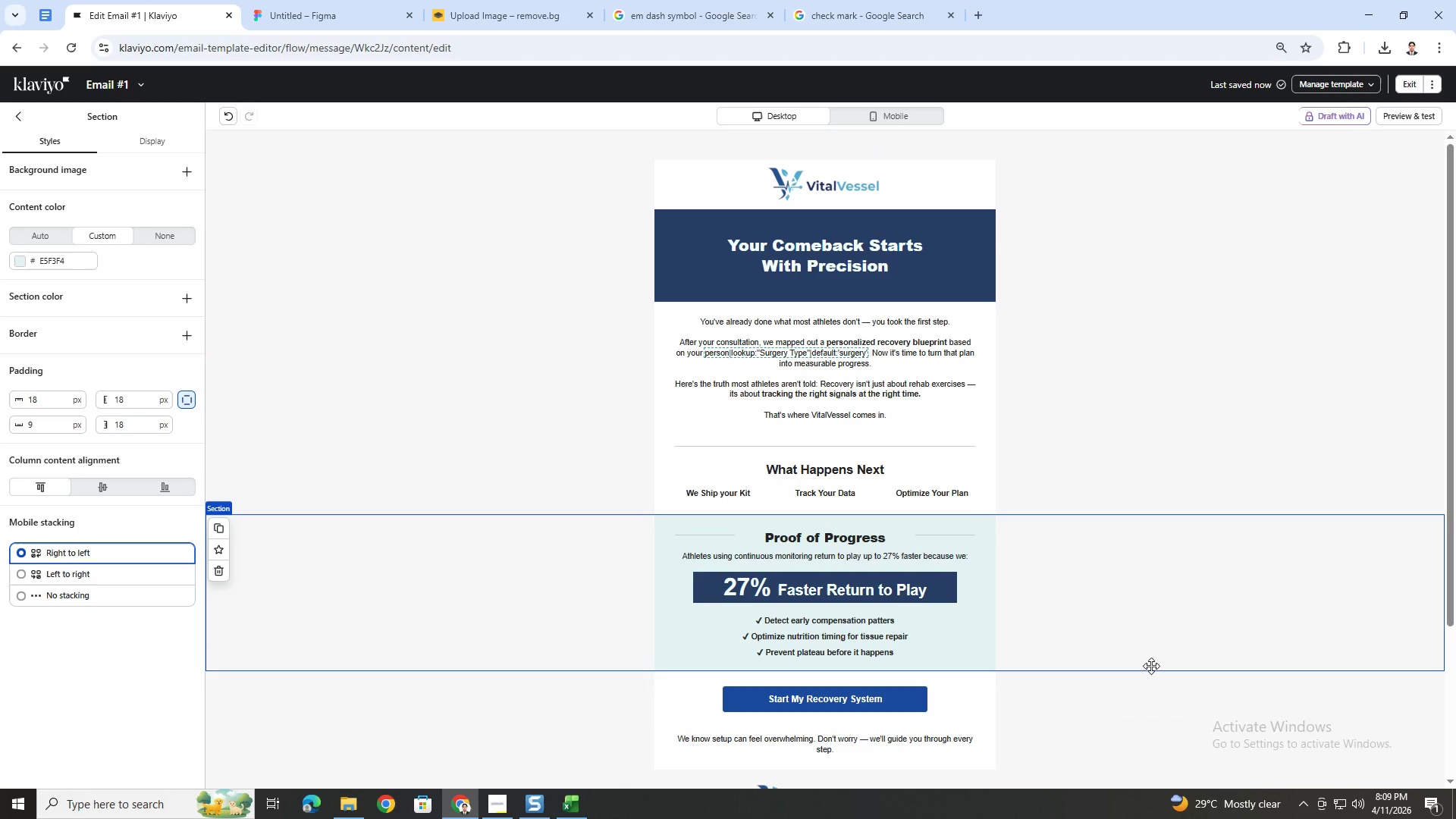 
wait(12.53)
 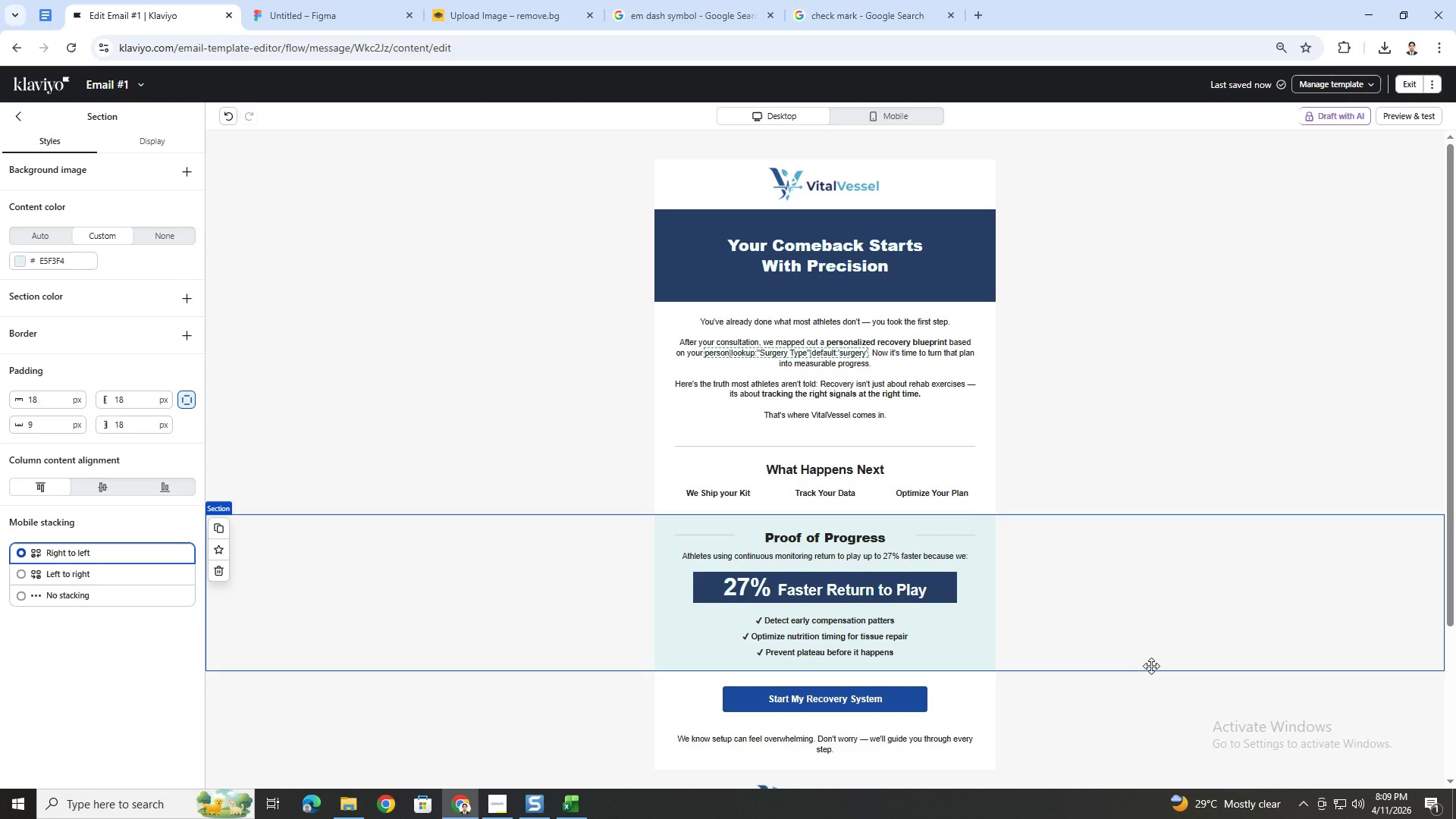 
left_click([916, 121])
 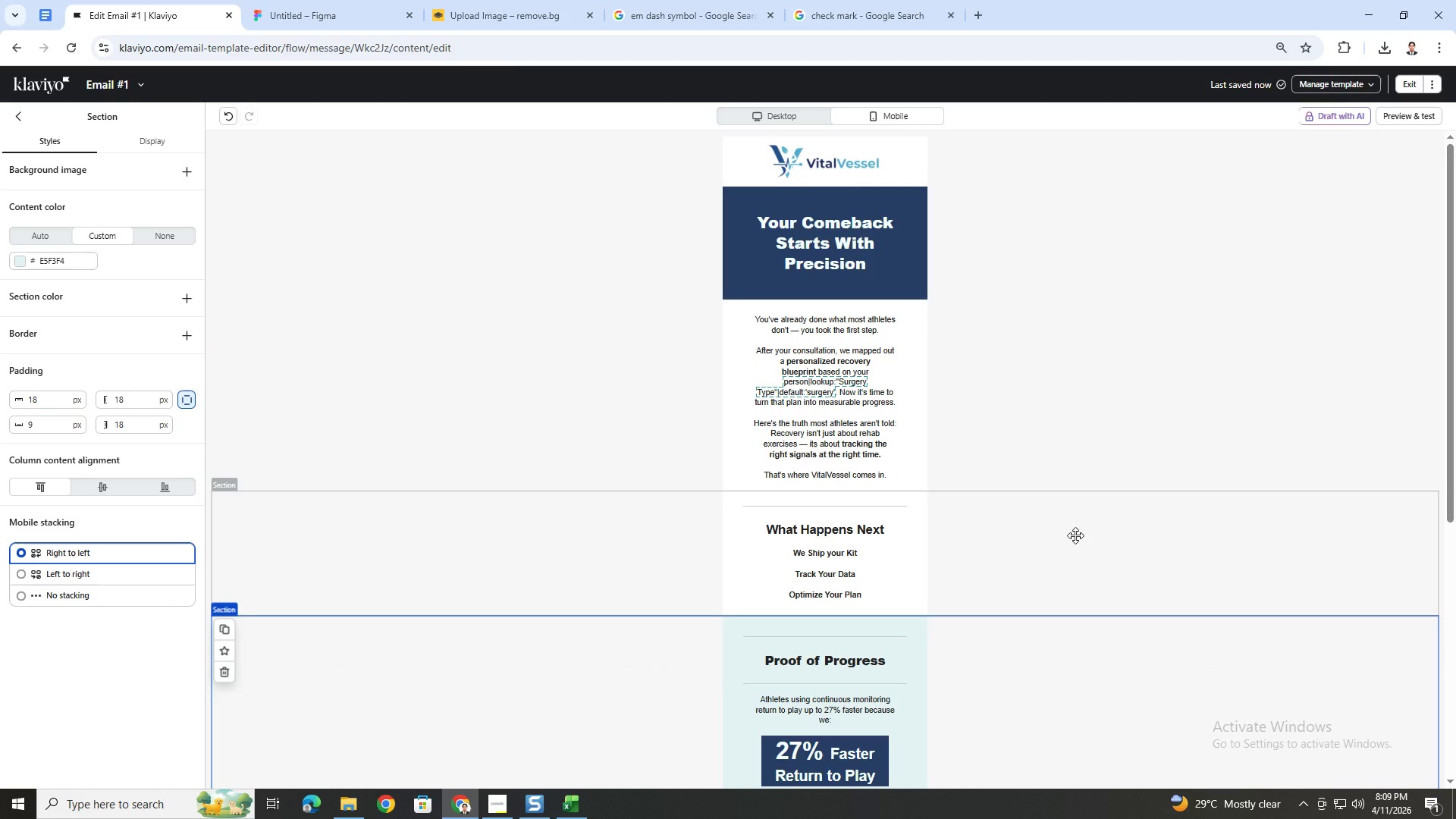 
scroll: coordinate [1075, 535], scroll_direction: down, amount: 4.0
 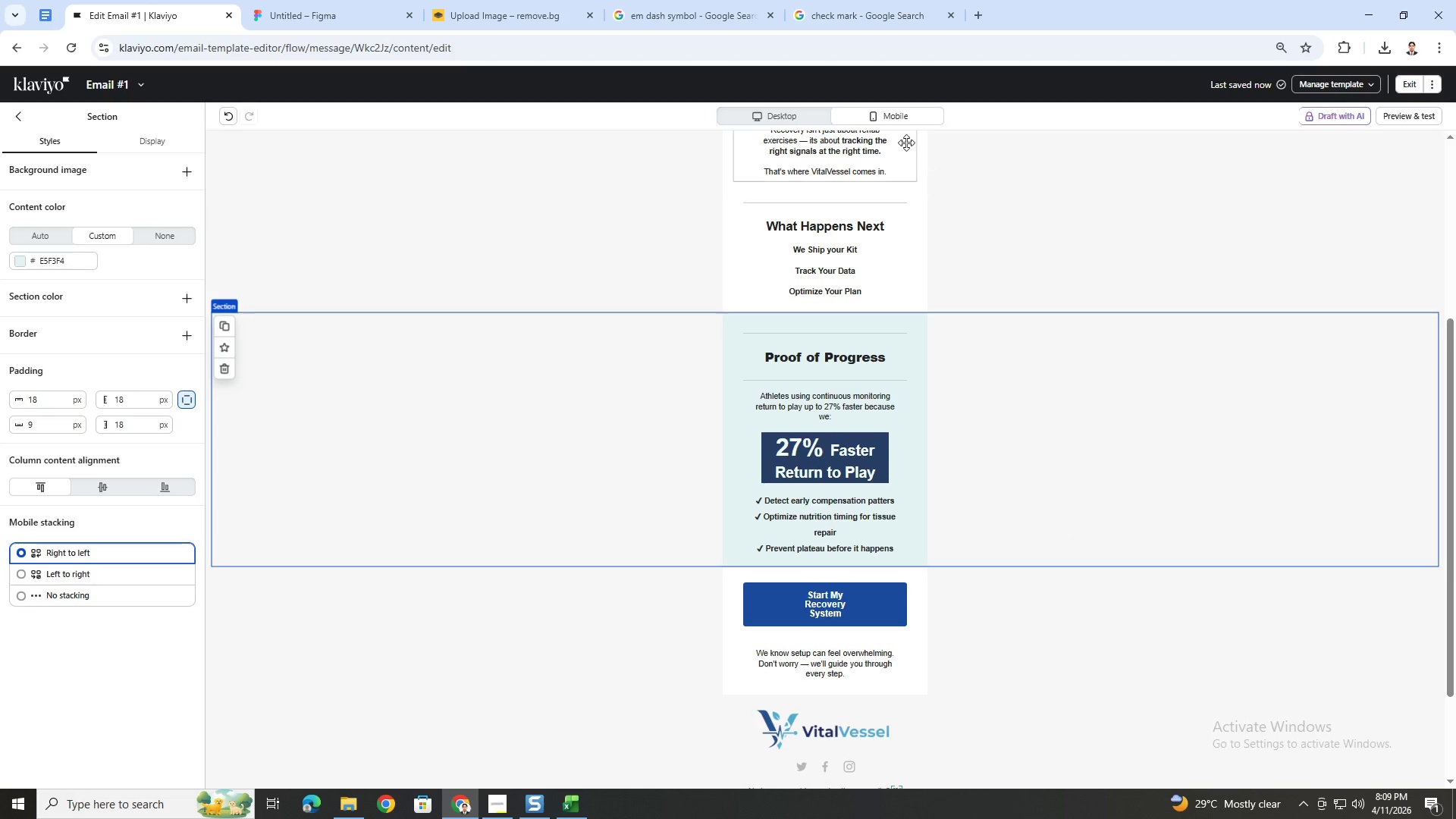 
left_click([794, 118])
 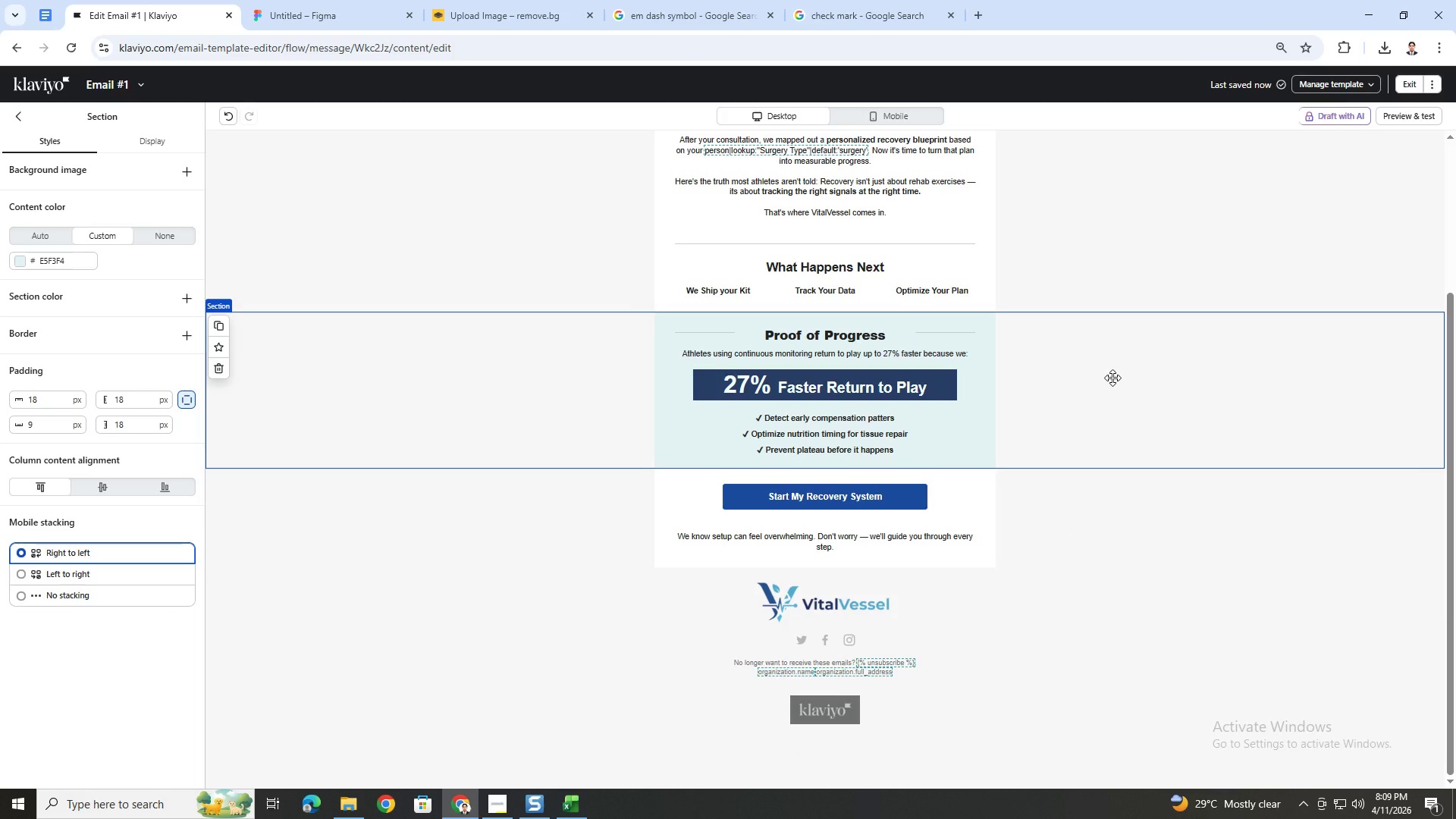 
wait(20.49)
 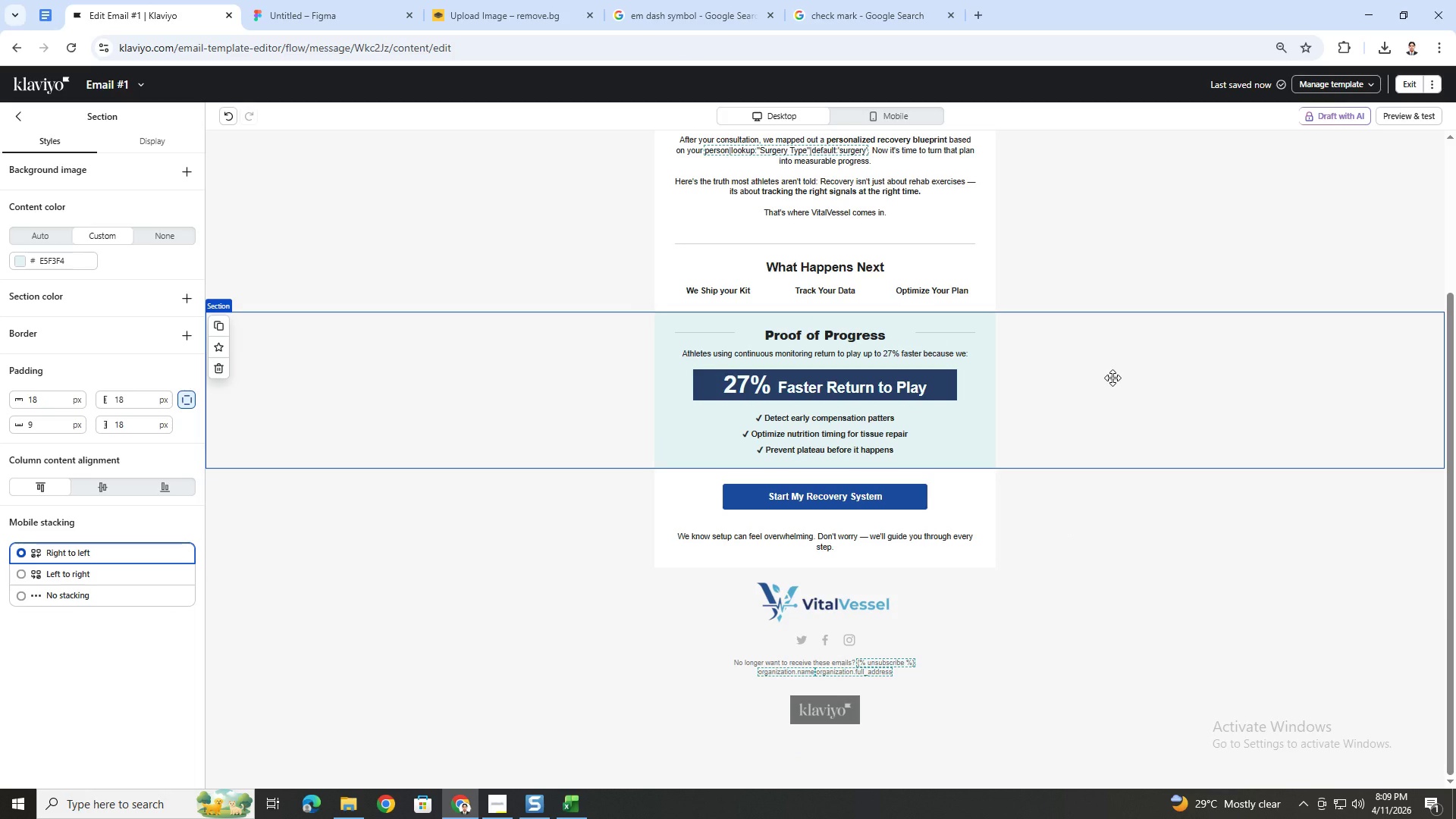 
scroll: coordinate [1138, 515], scroll_direction: none, amount: 0.0
 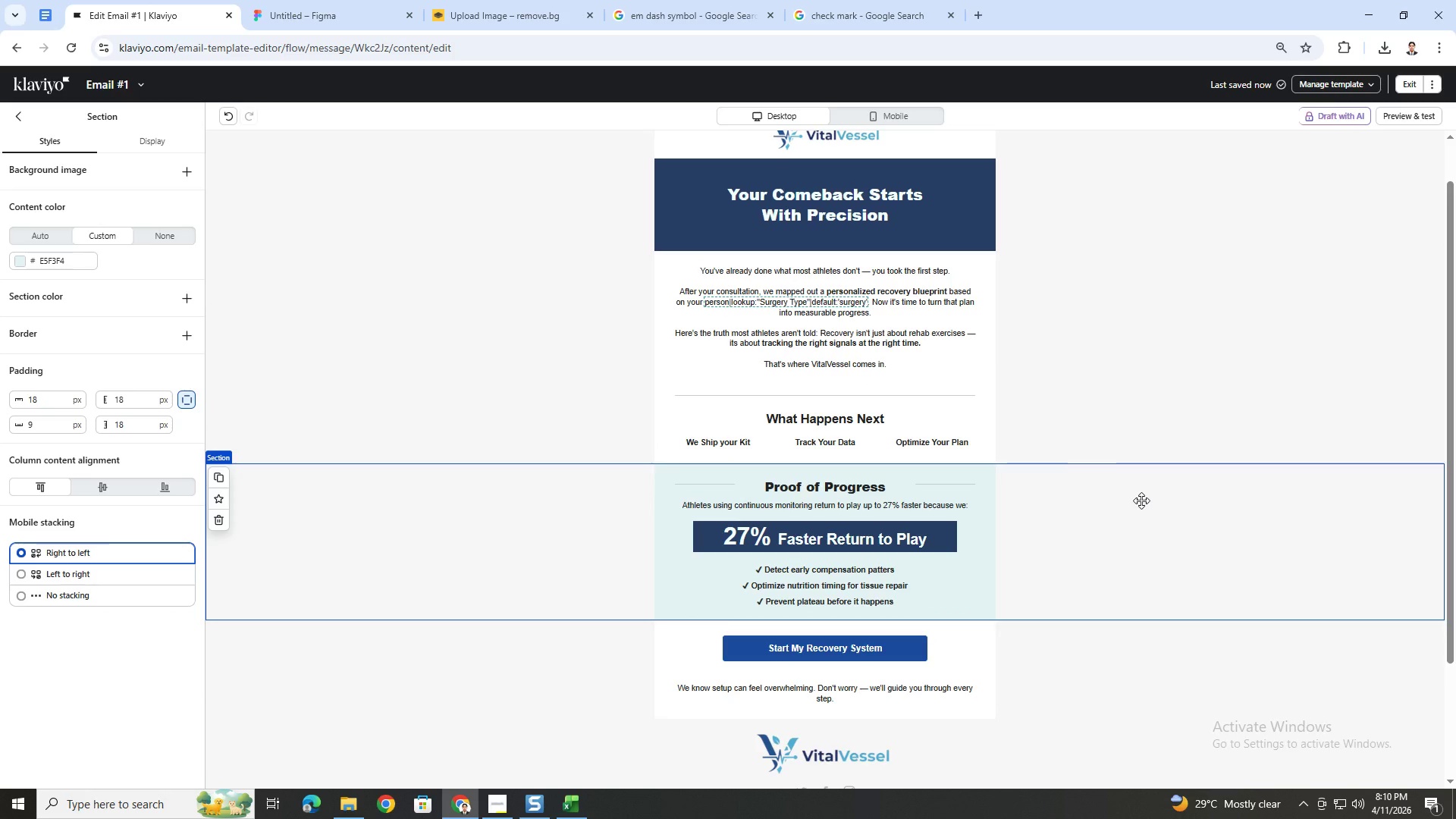 
wait(6.27)
 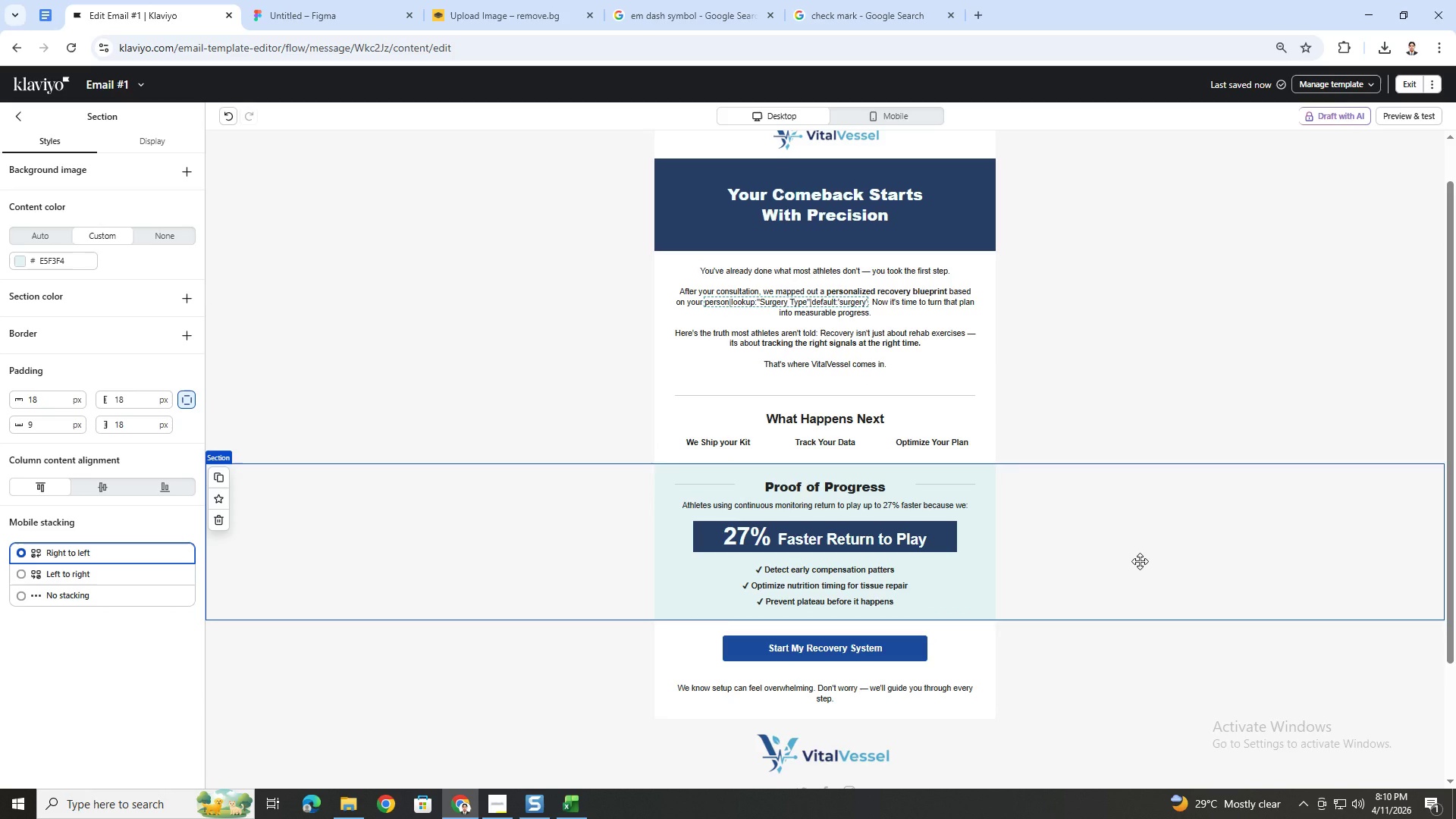 
scroll: coordinate [1142, 504], scroll_direction: down, amount: 1.0
 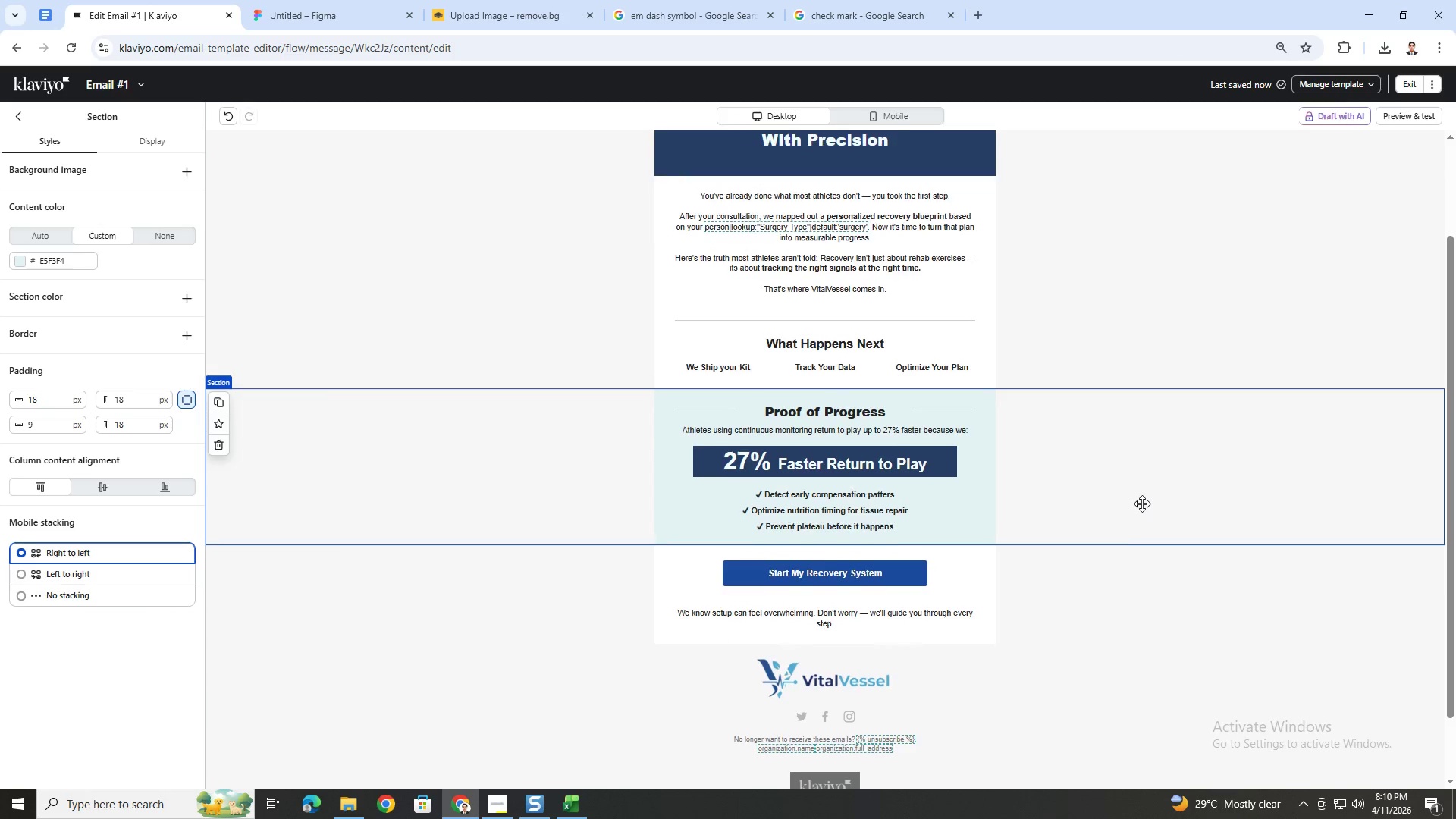 
scroll: coordinate [1142, 504], scroll_direction: up, amount: 1.0
 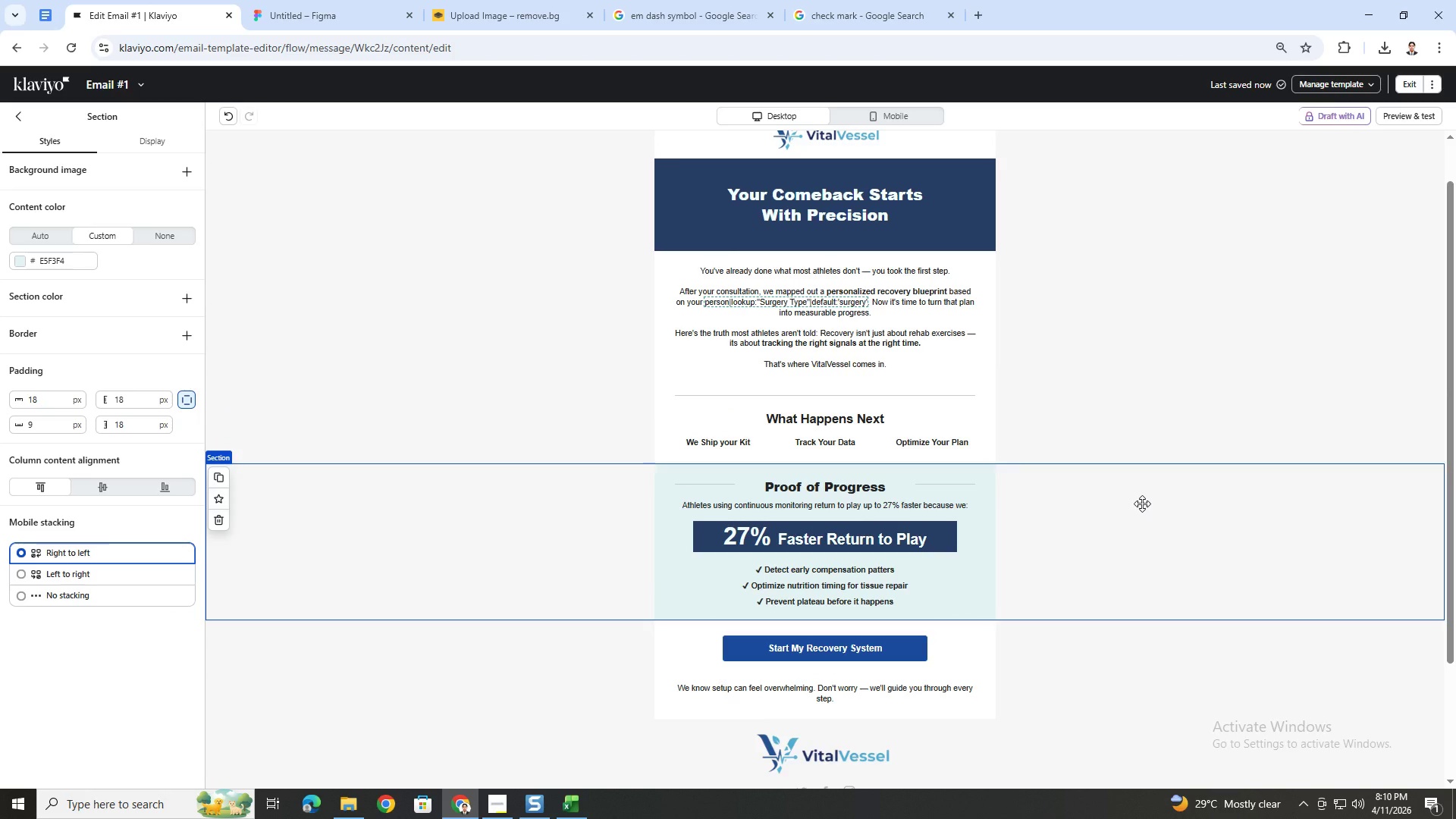 
wait(9.67)
 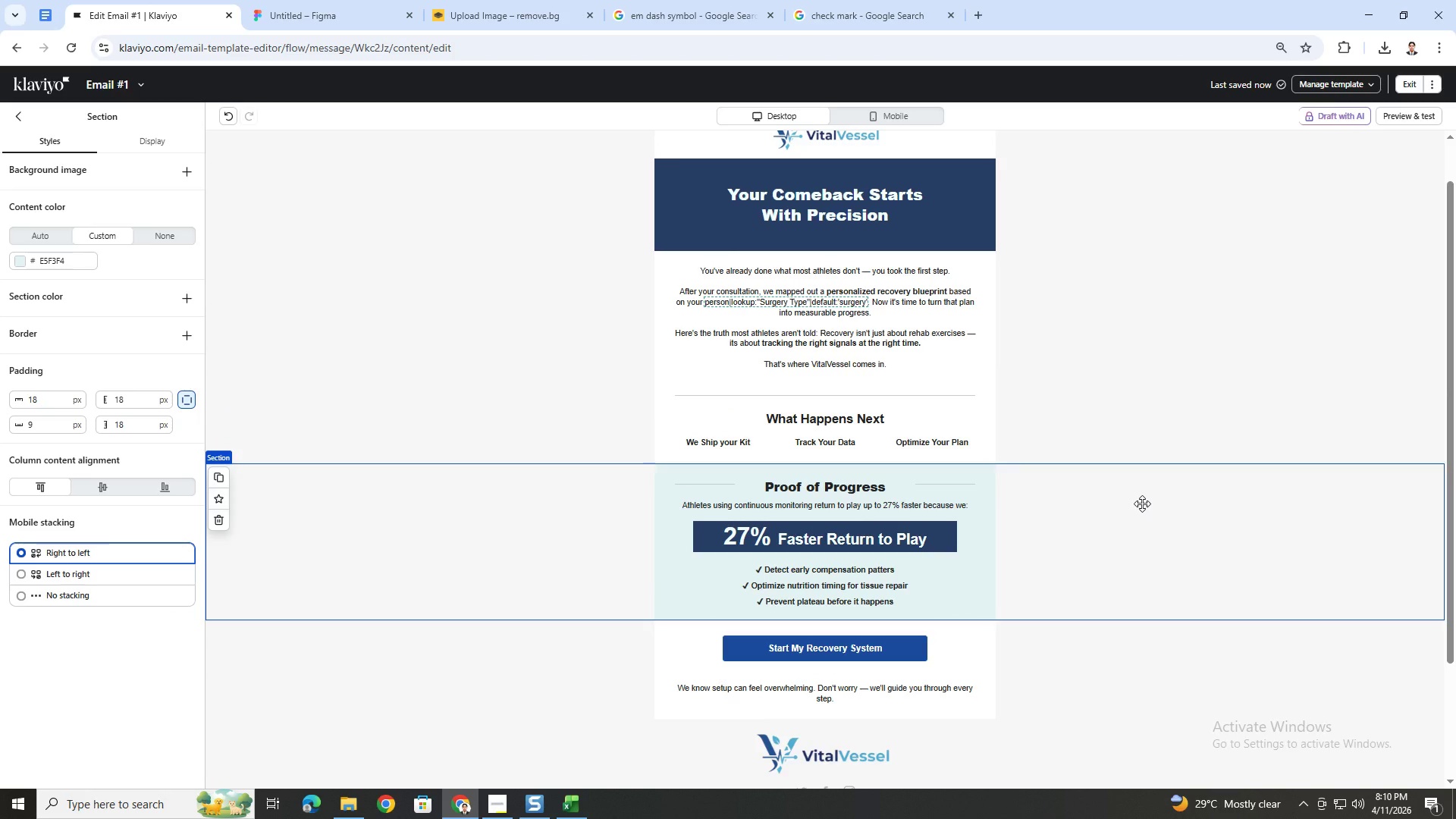 
scroll: coordinate [1172, 534], scroll_direction: up, amount: 3.0
 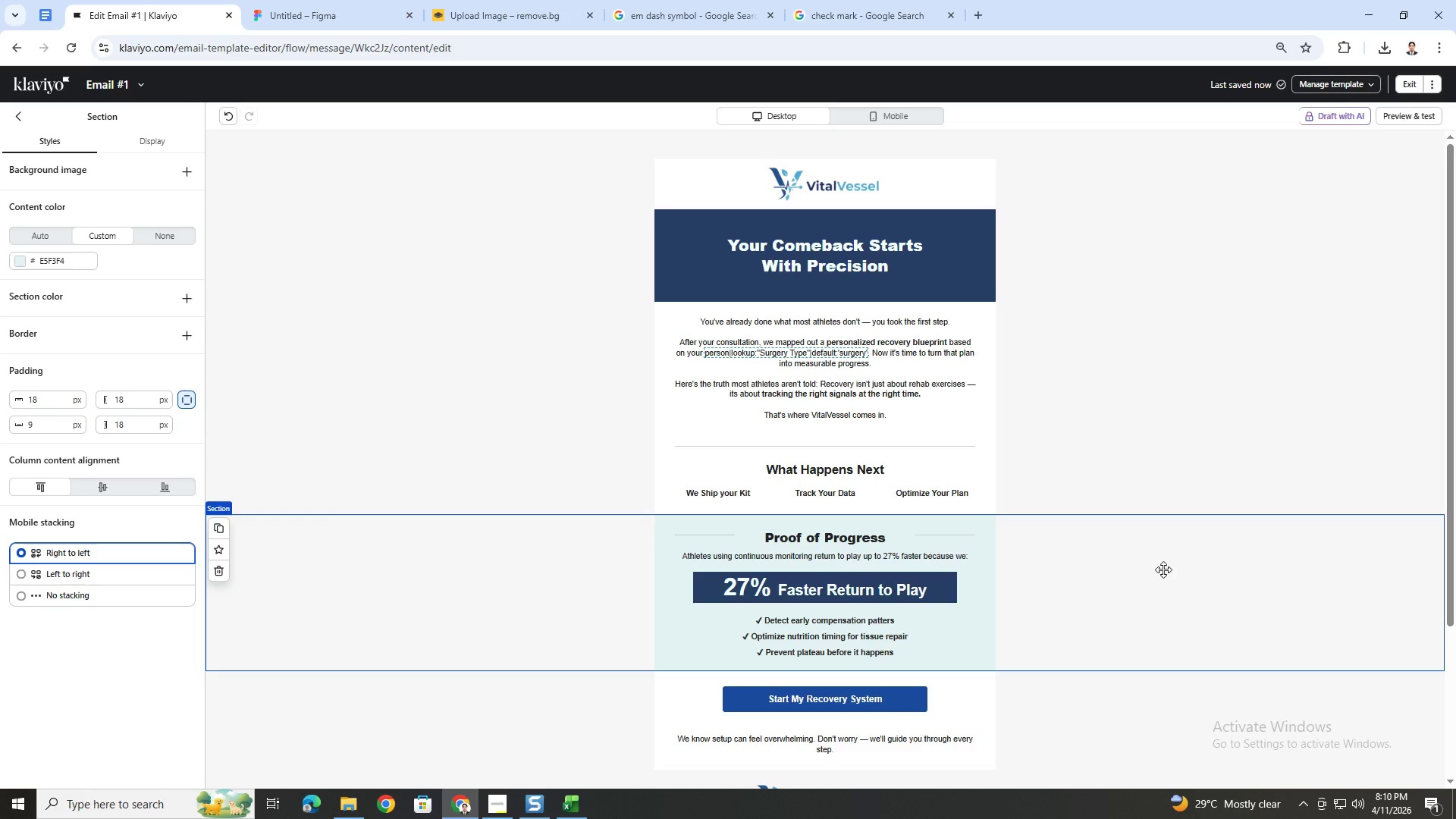 
wait(5.74)
 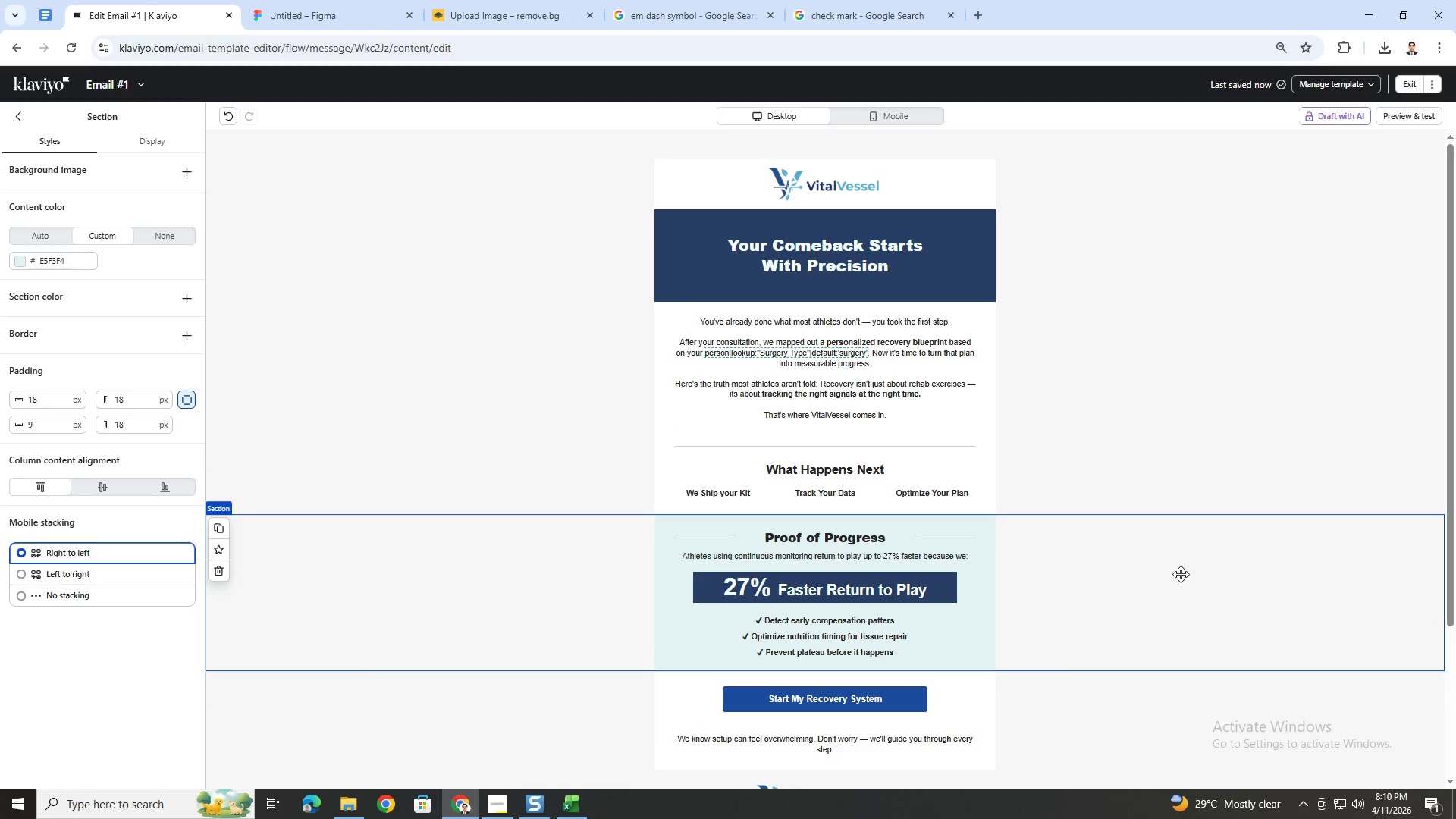 
left_click([886, 388])
 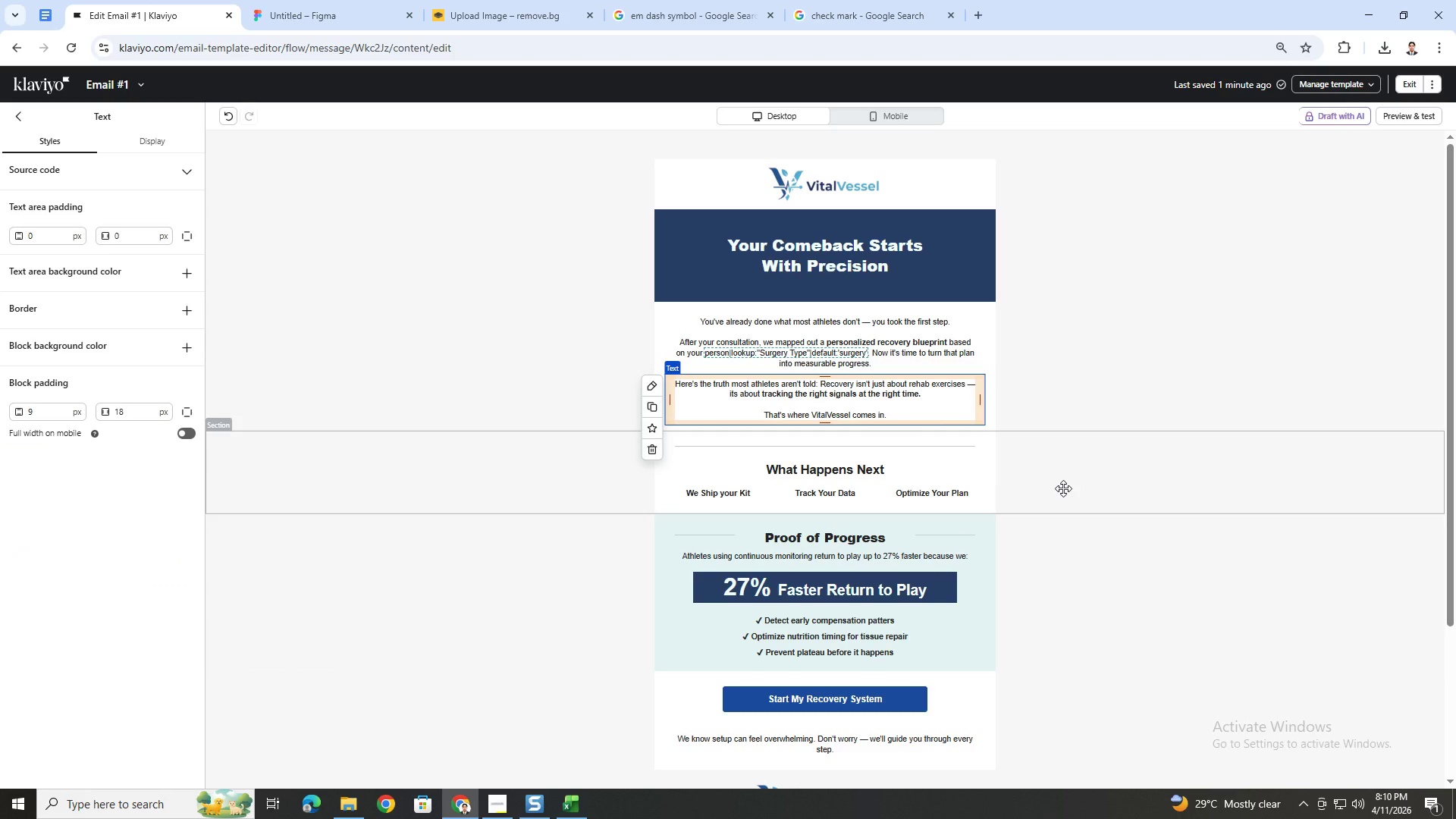 
scroll: coordinate [1063, 486], scroll_direction: down, amount: 1.0
 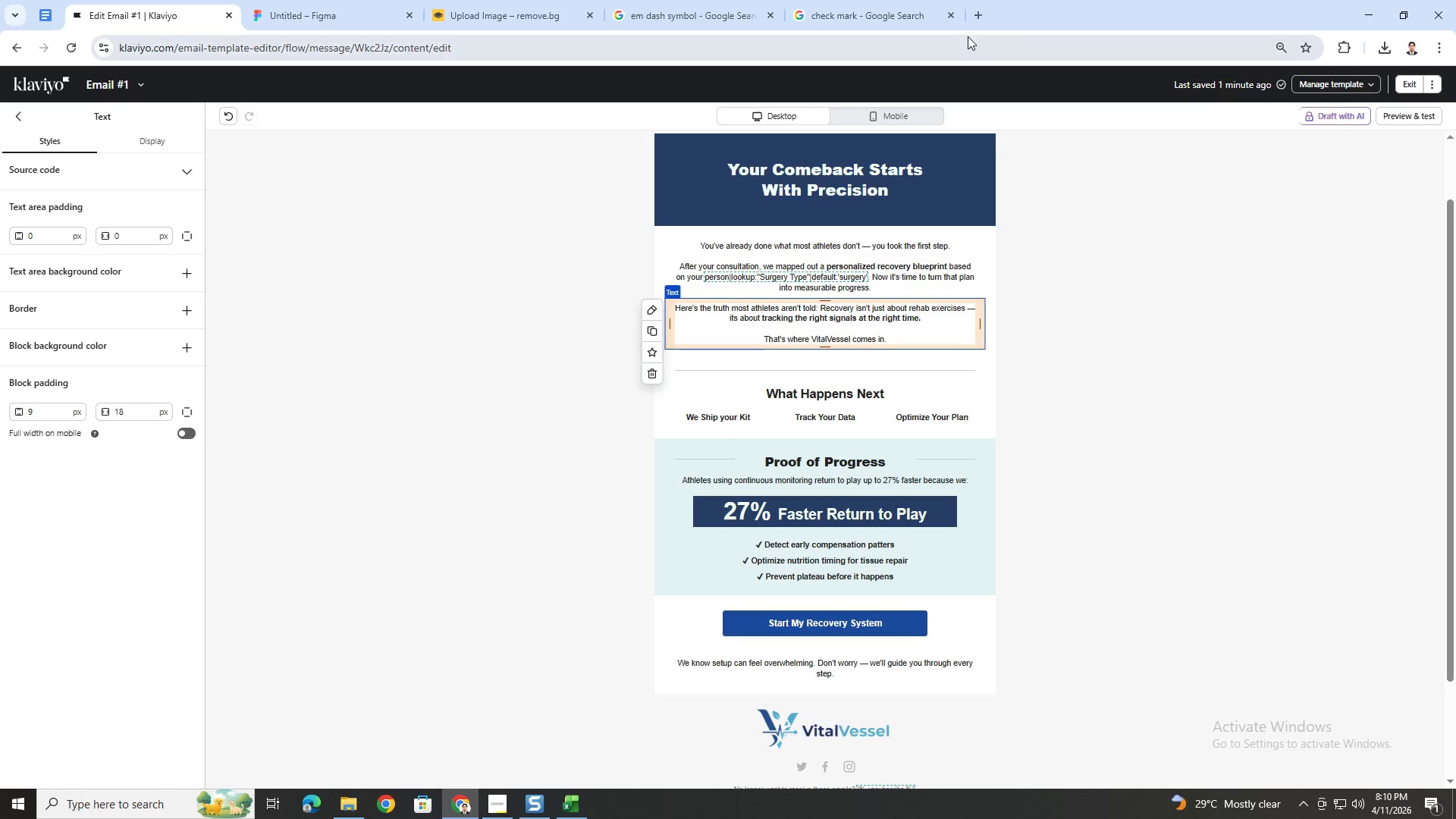 
wait(6.53)
 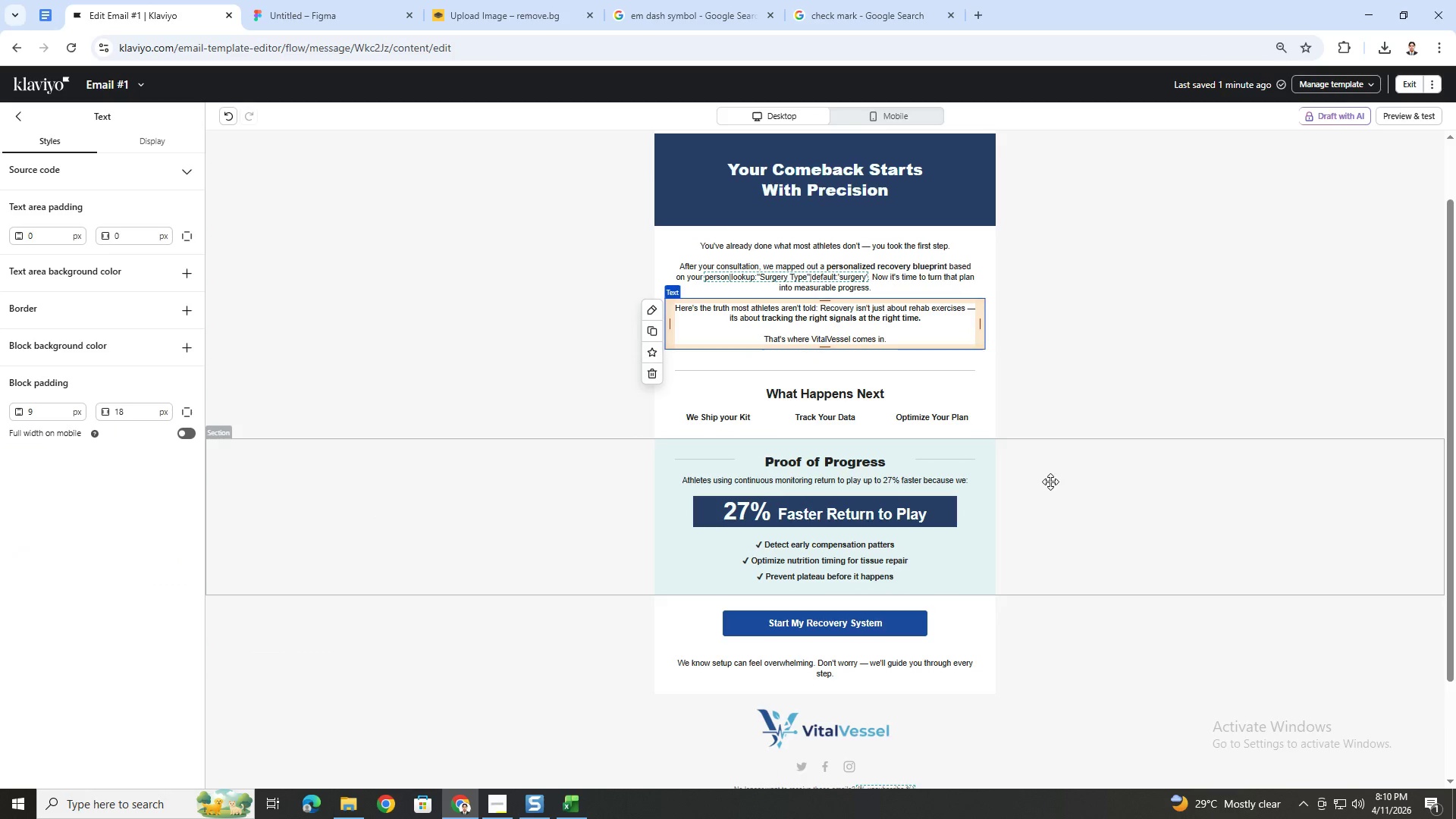 
left_click([974, 12])
 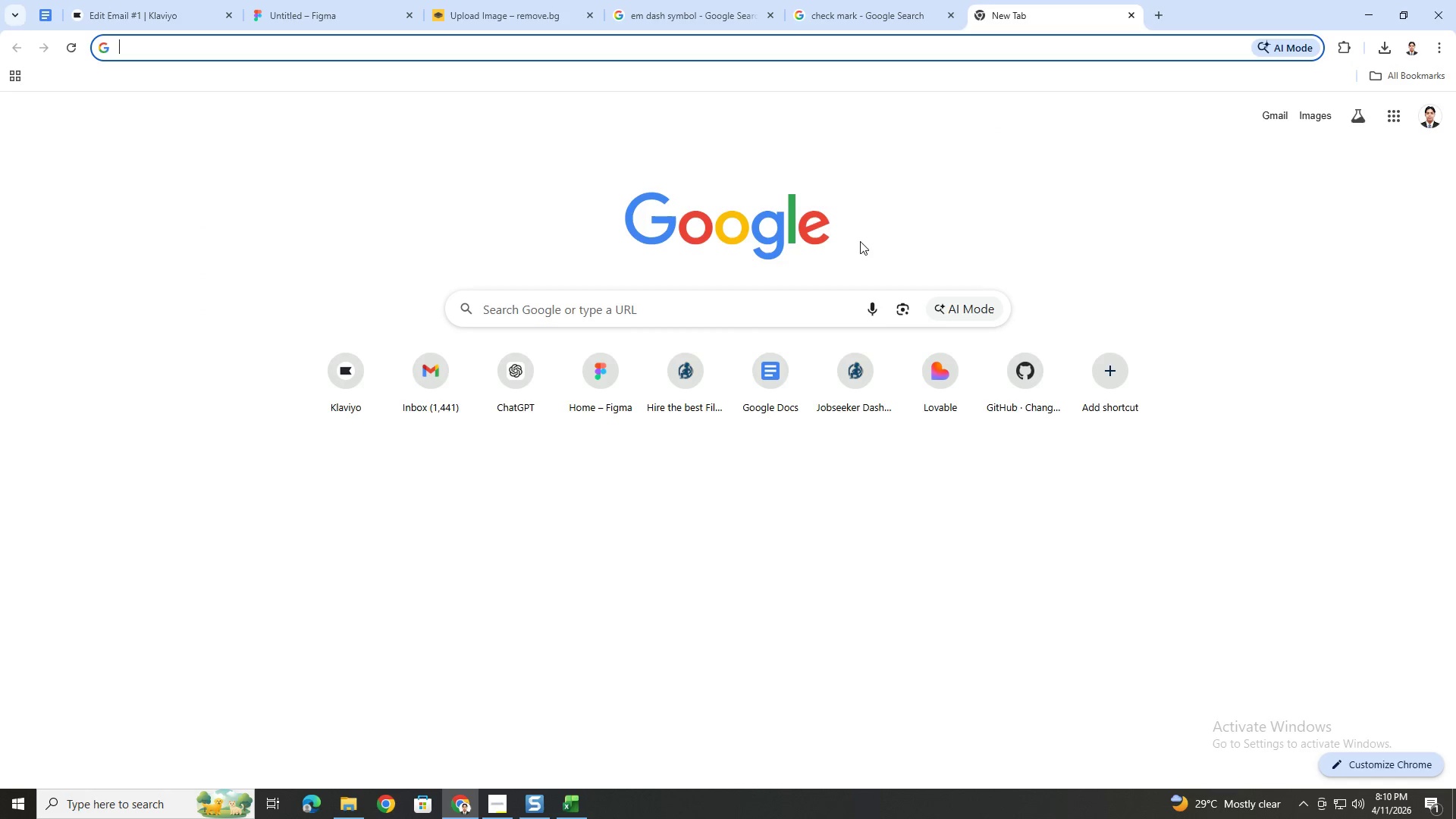 
left_click([709, 306])
 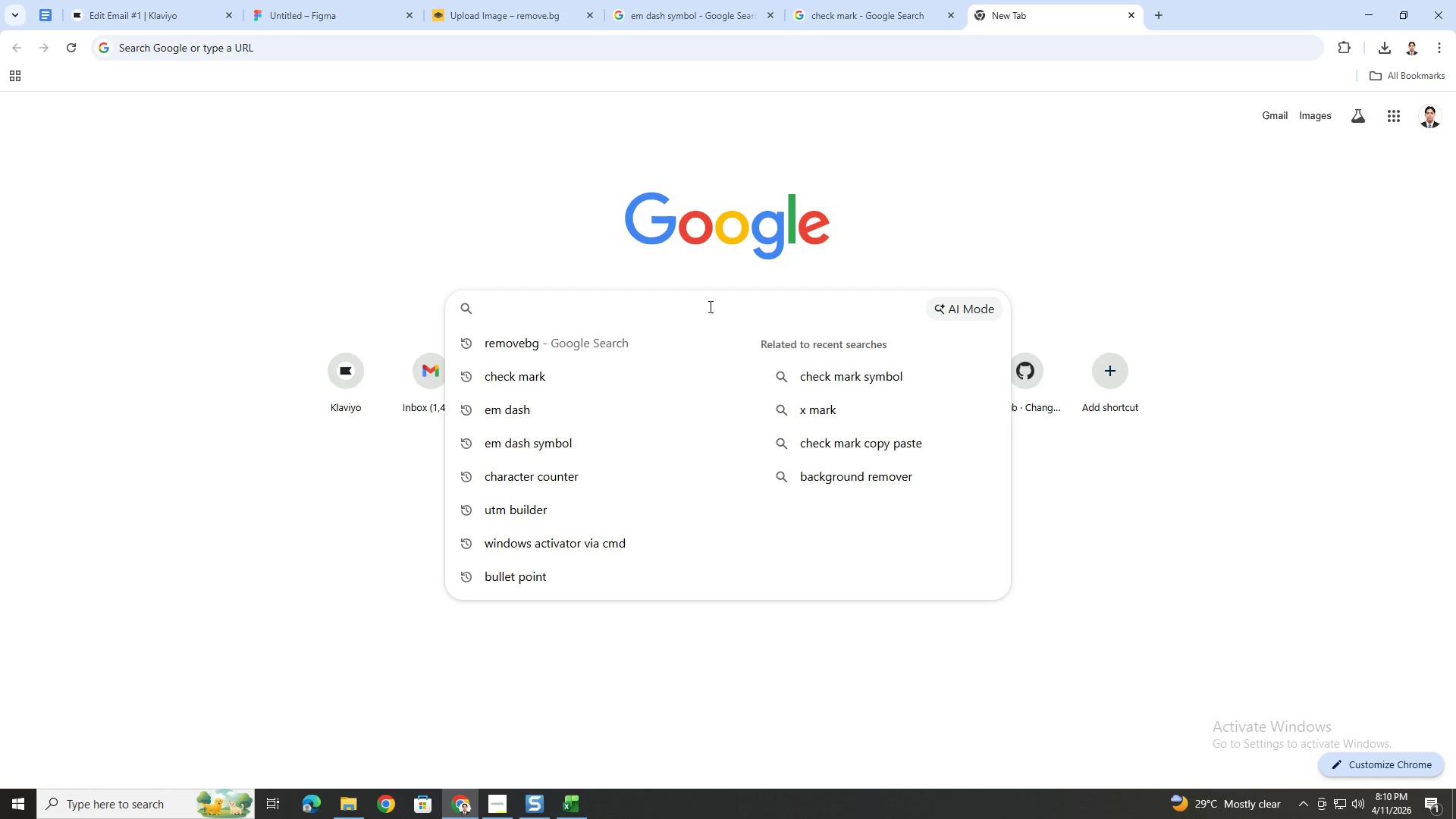 
type(ship kit)
 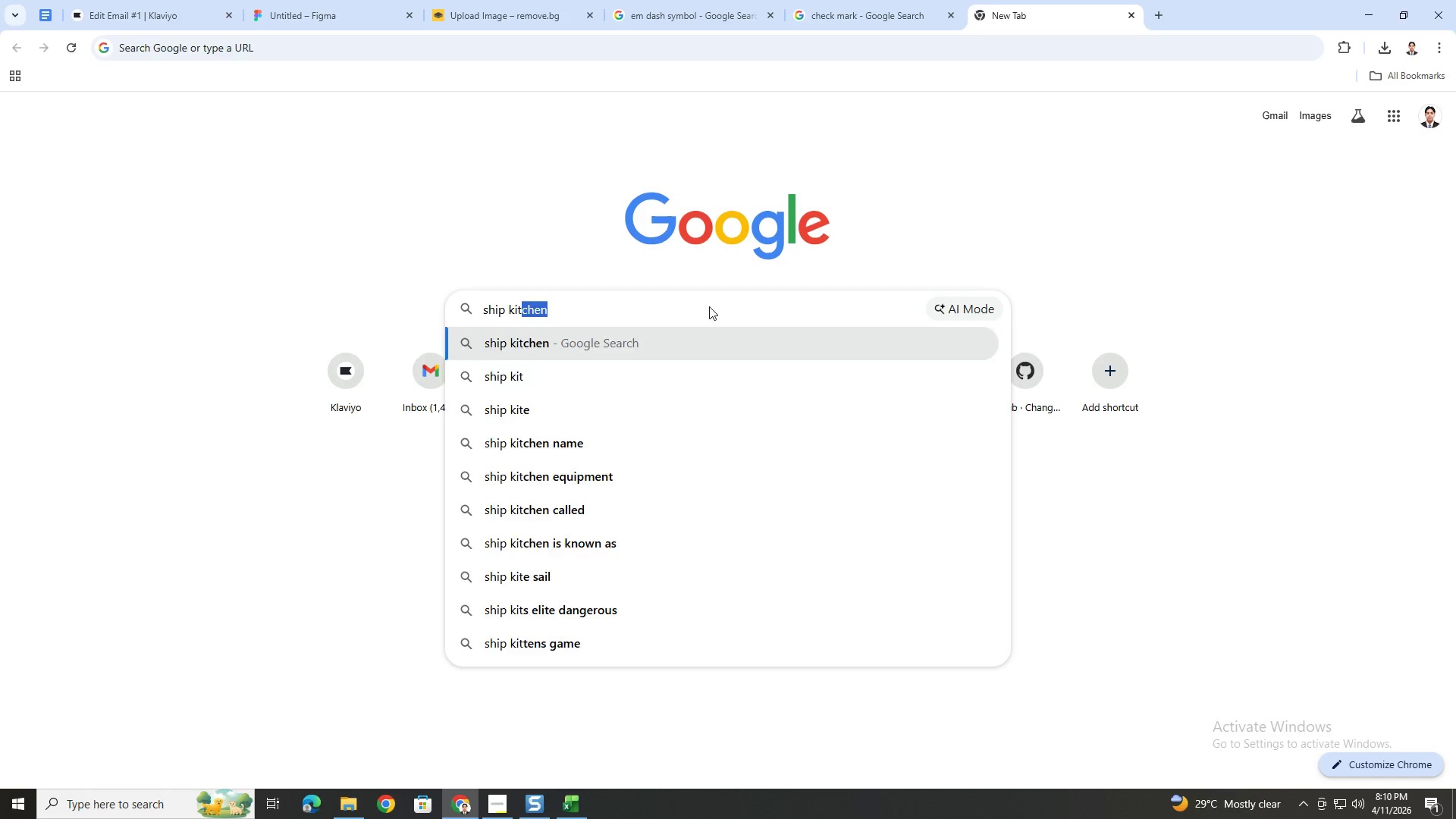 
key(Enter)
 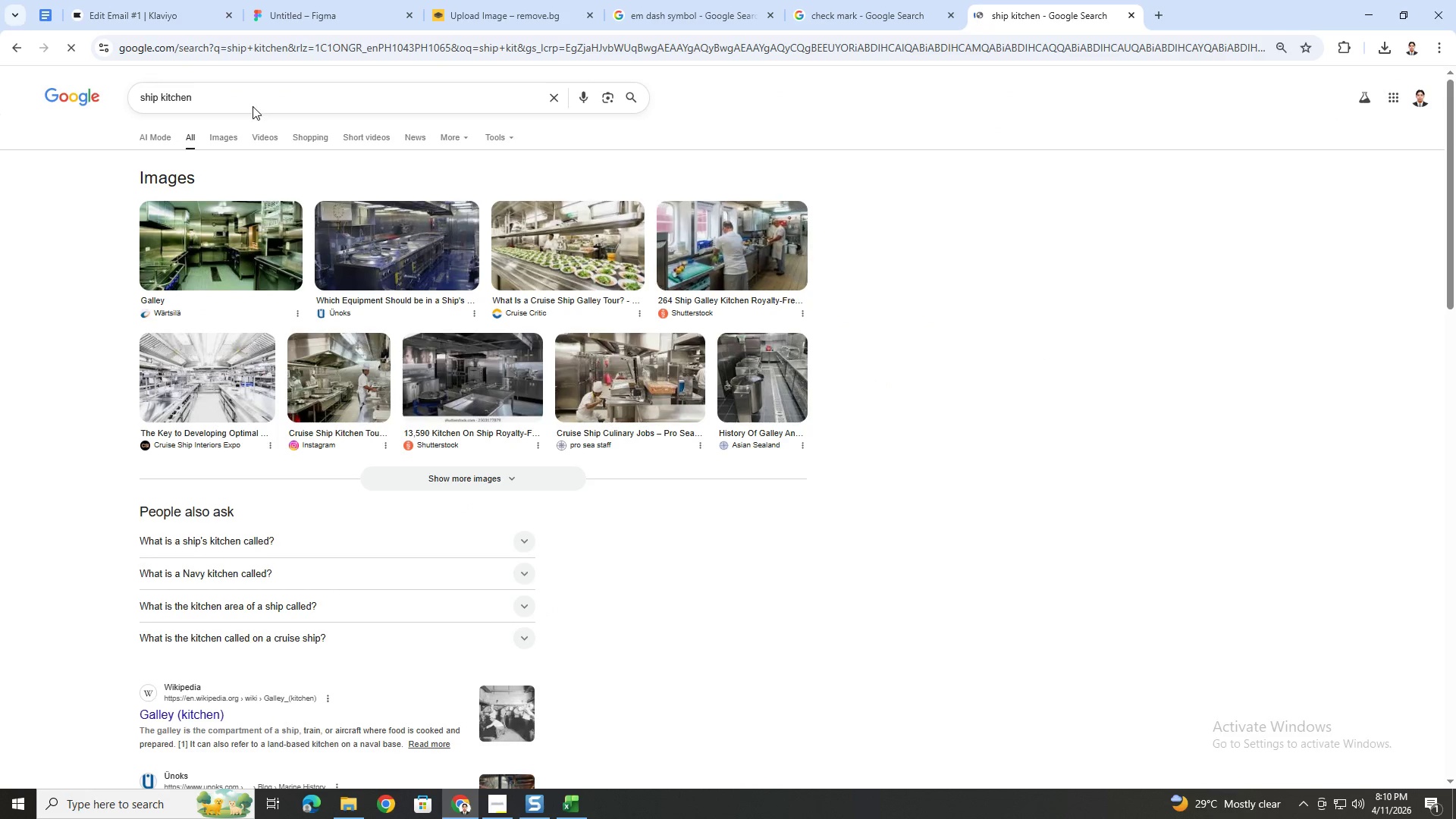 
left_click([221, 139])
 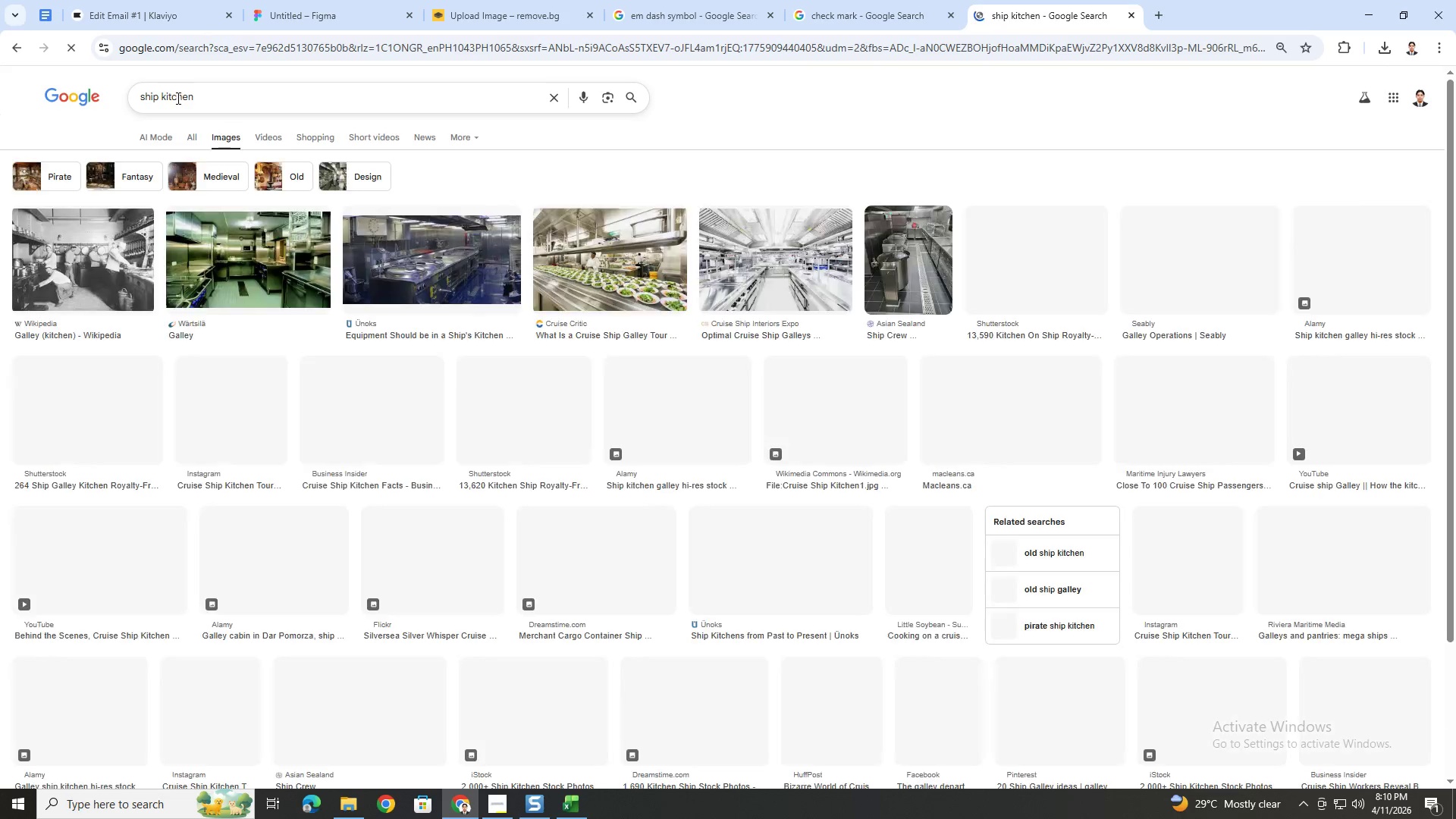 
left_click_drag(start_coordinate=[171, 97], to_coordinate=[228, 96])
 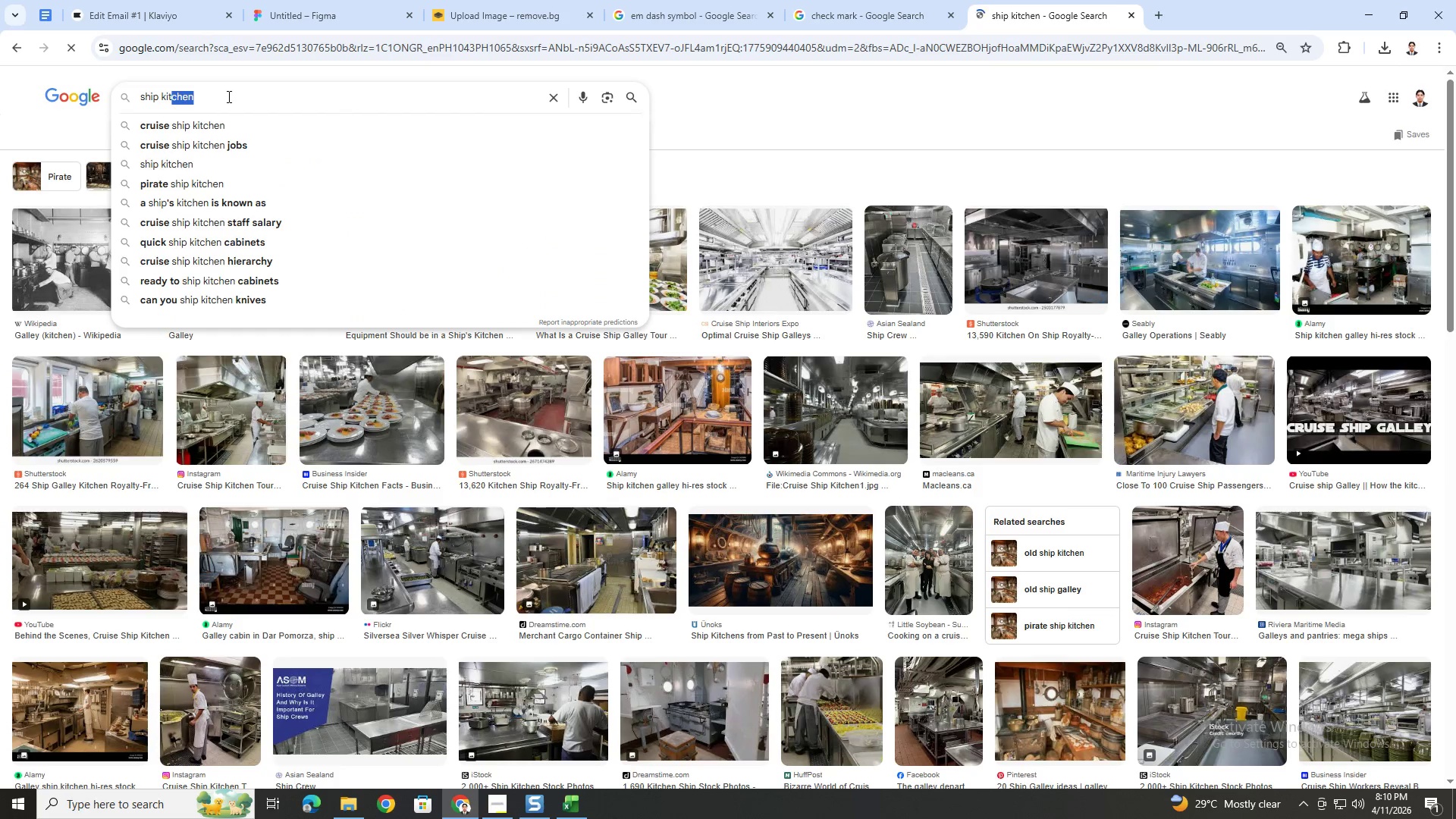 
key(Backspace)
 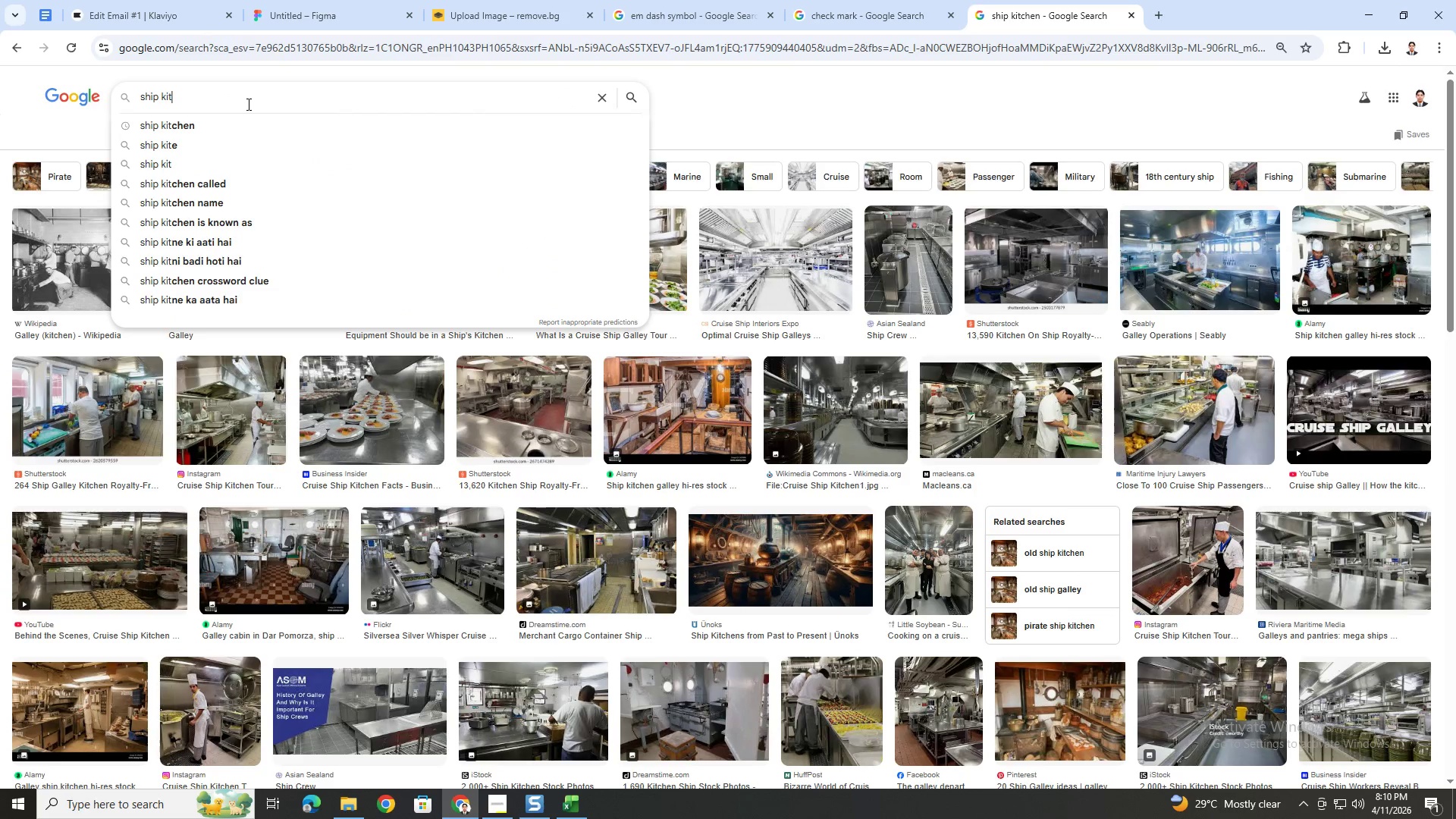 
key(Enter)
 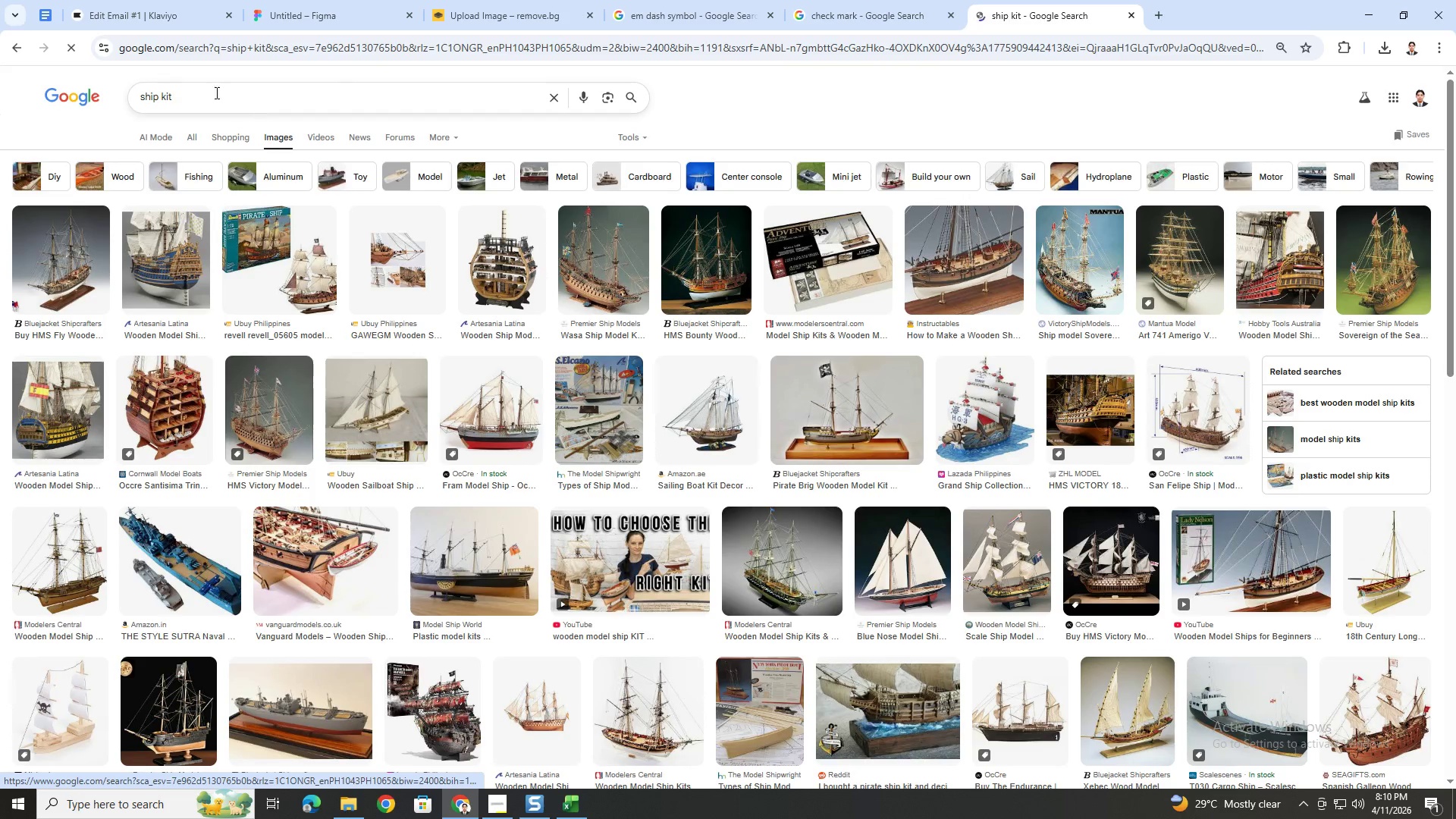 
double_click([196, 95])
 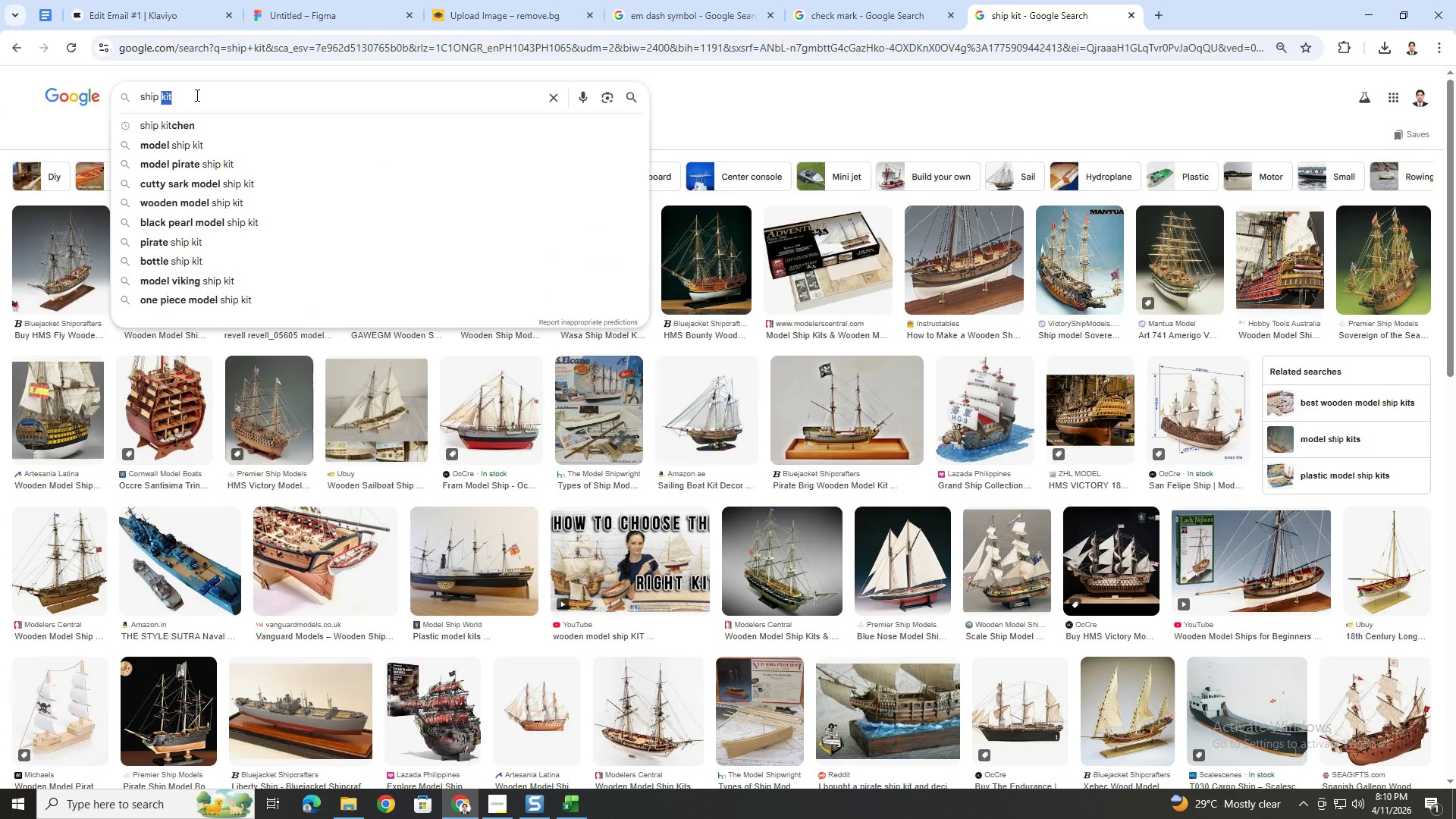 
triple_click([196, 95])
 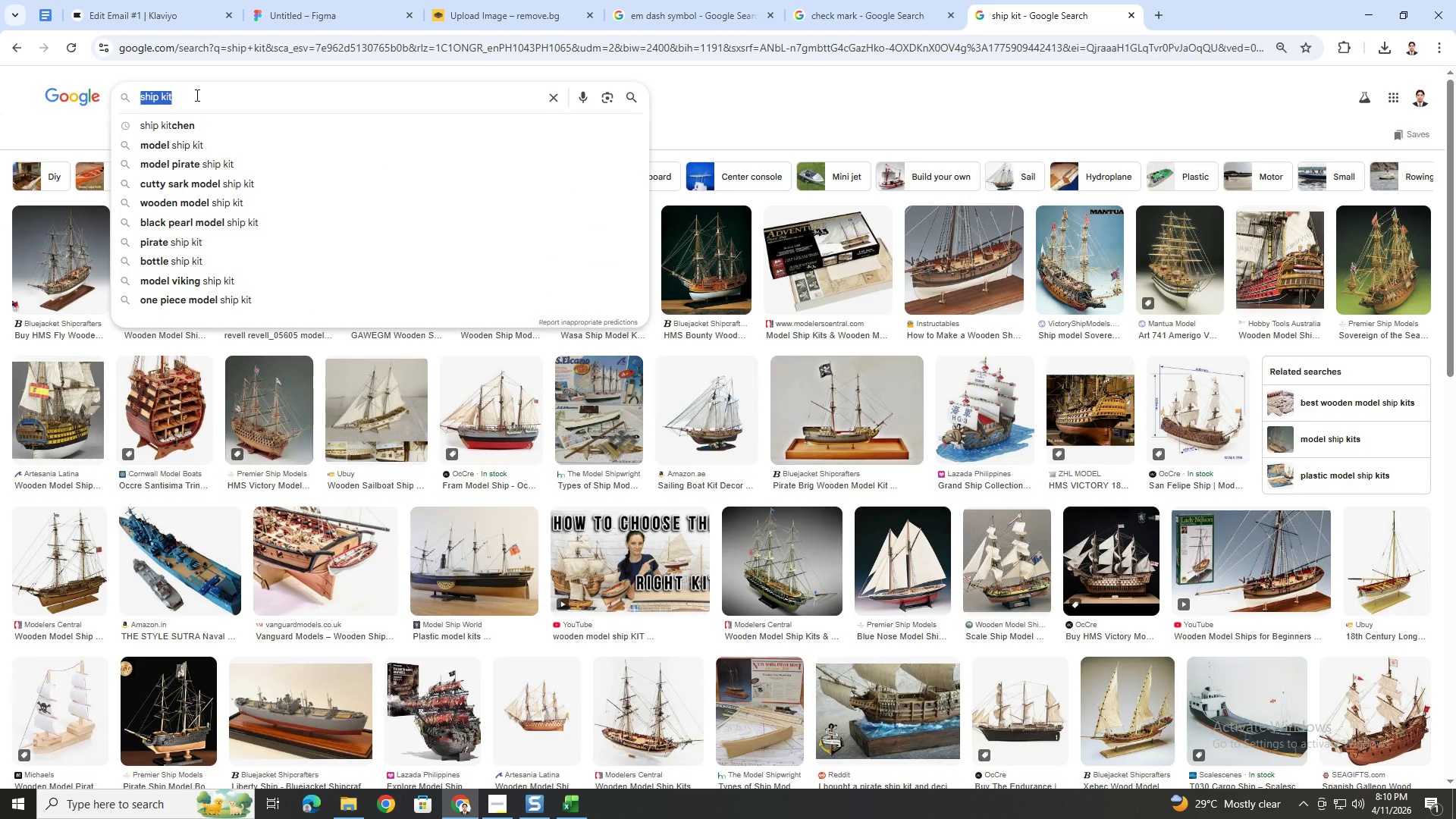 
type(shipping icon)
 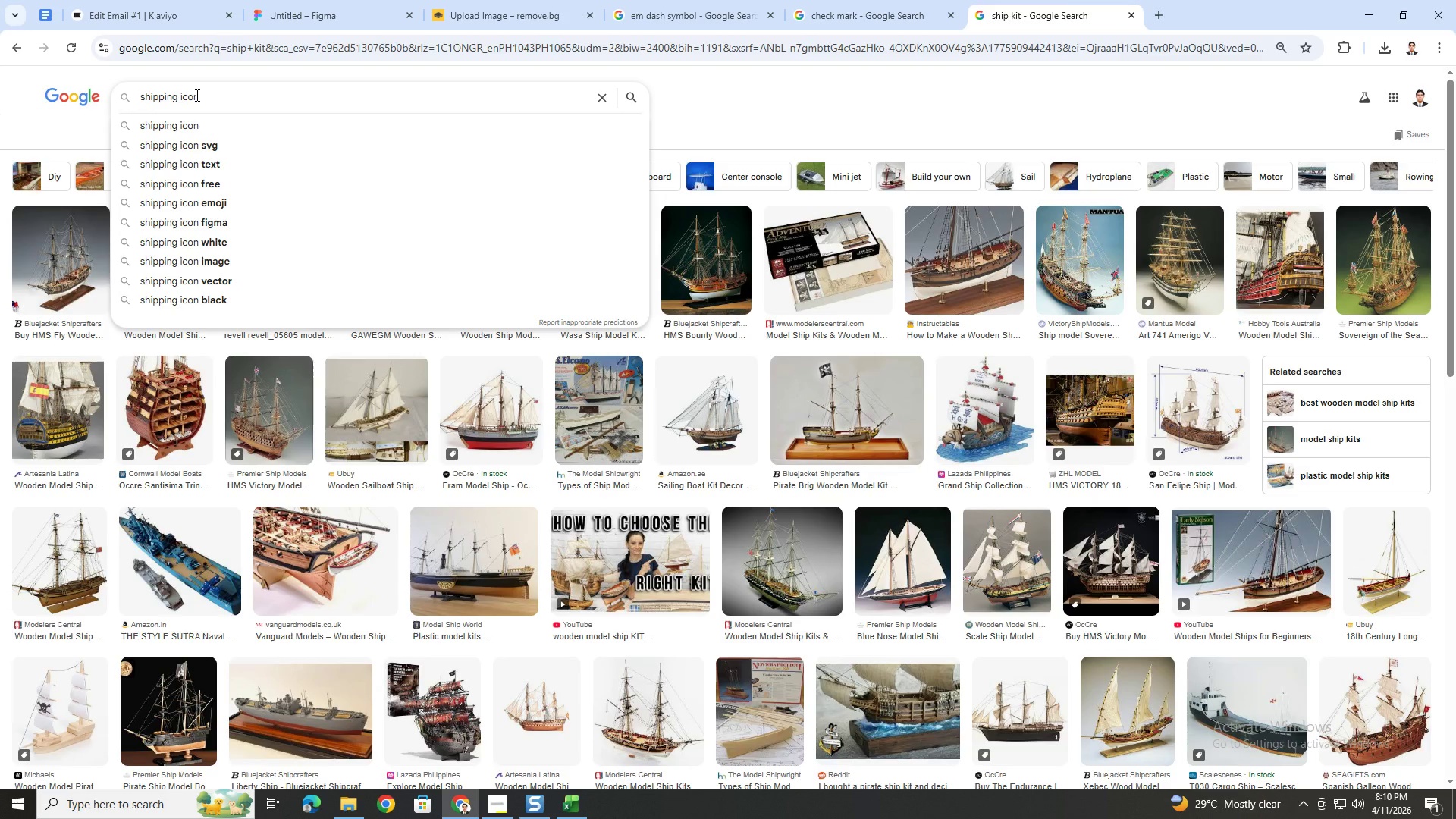 
key(Enter)
 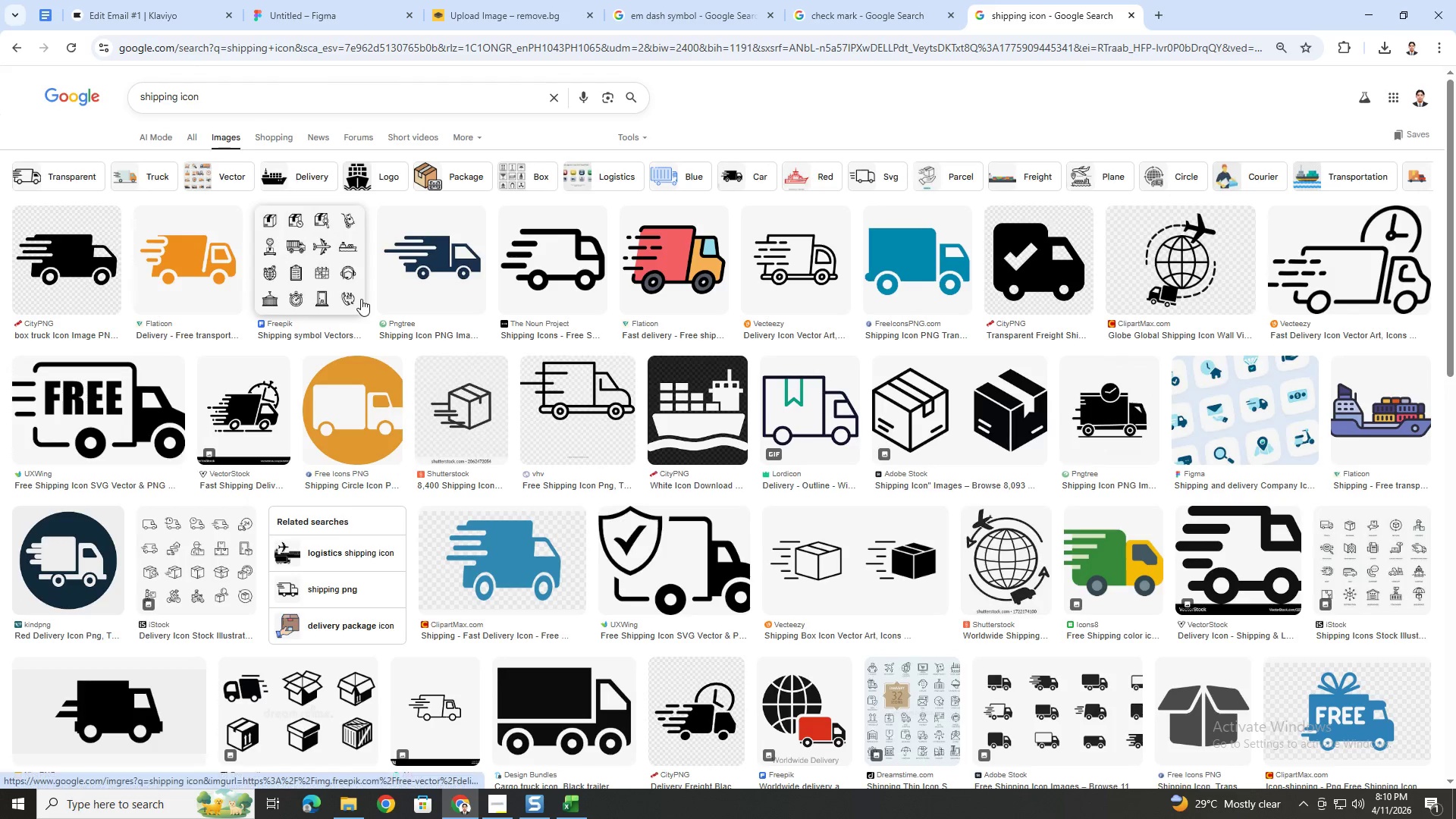 
wait(8.22)
 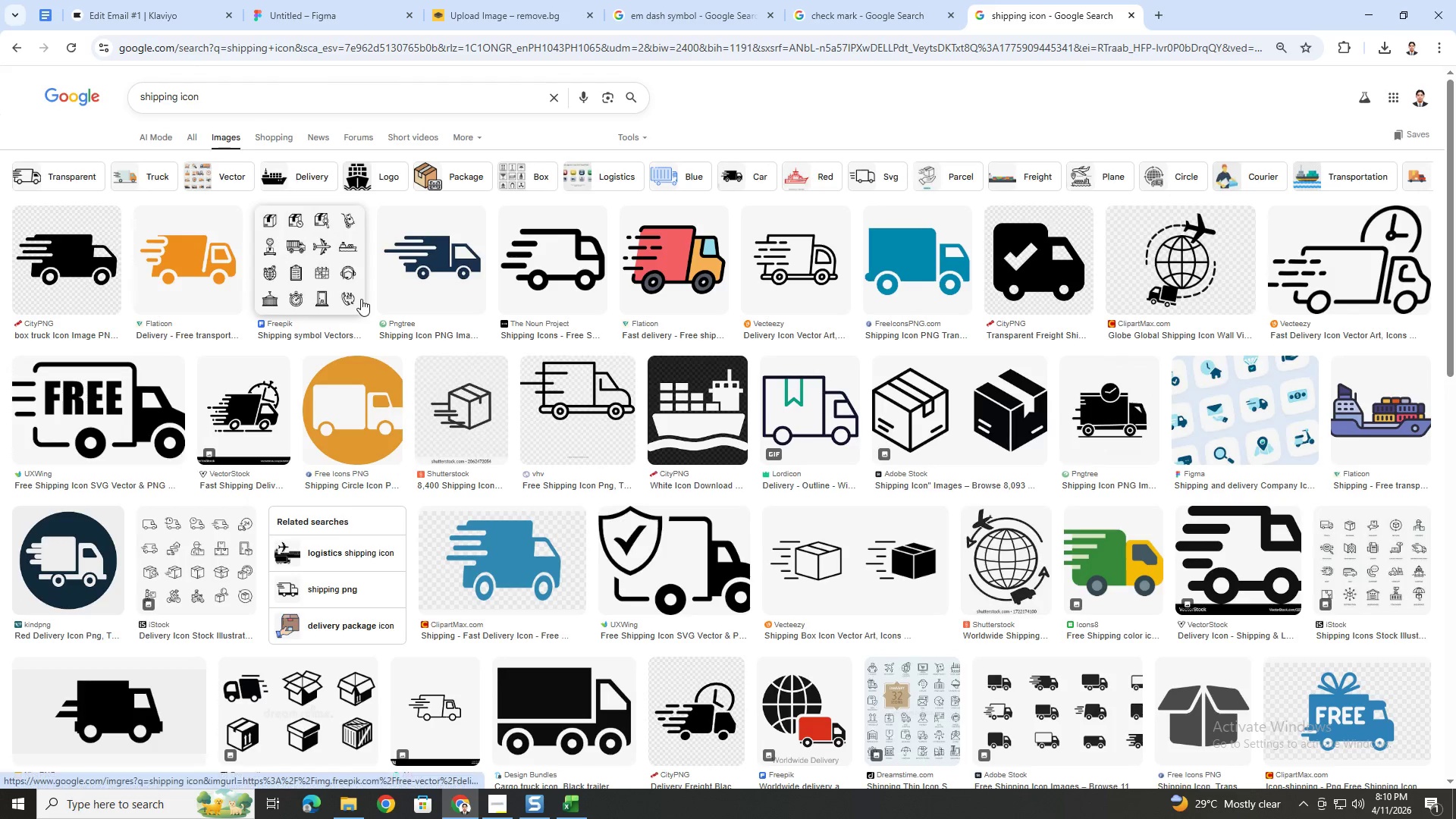 
left_click([178, 98])
 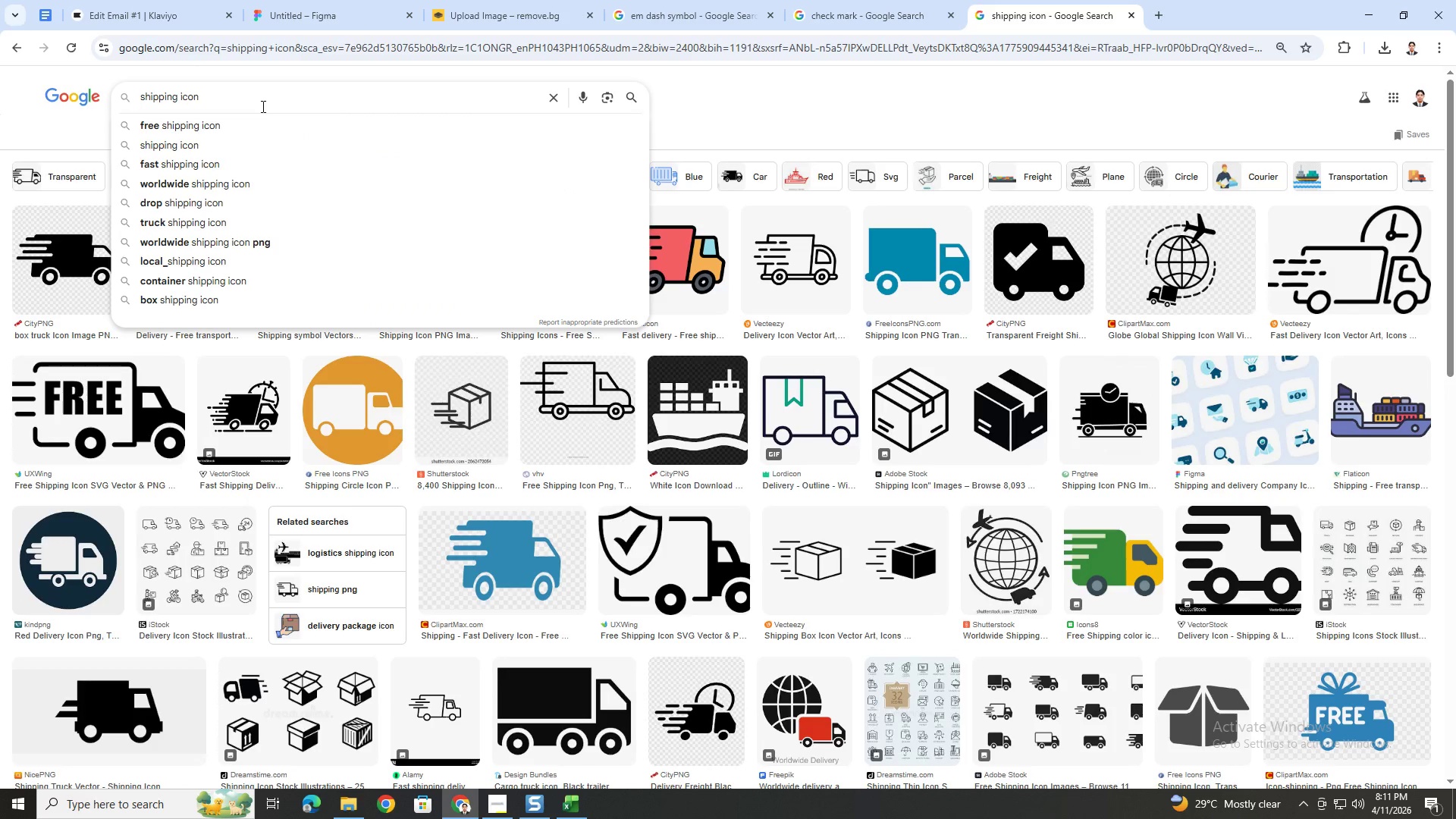 
type( package)
 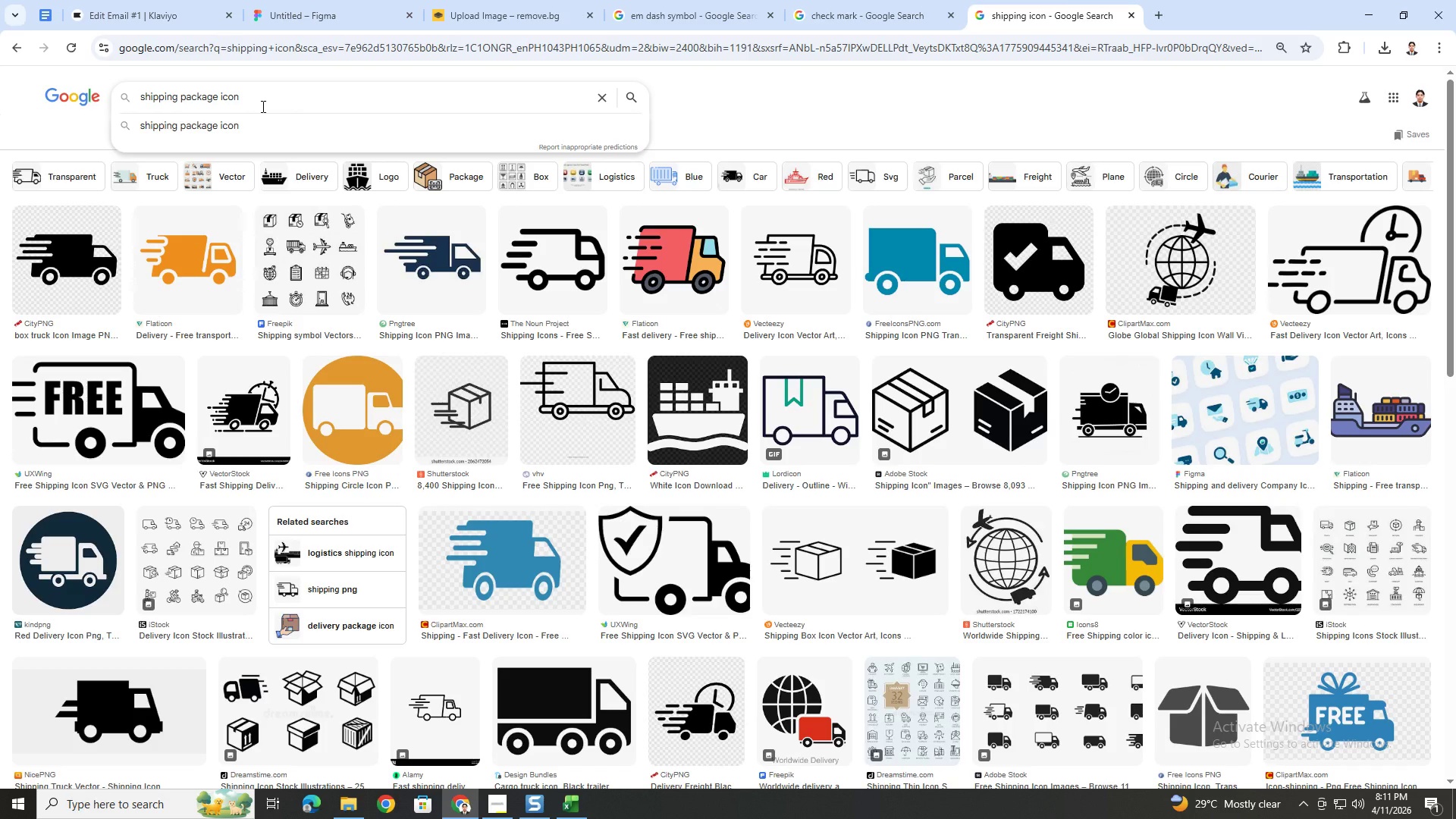 
key(Enter)
 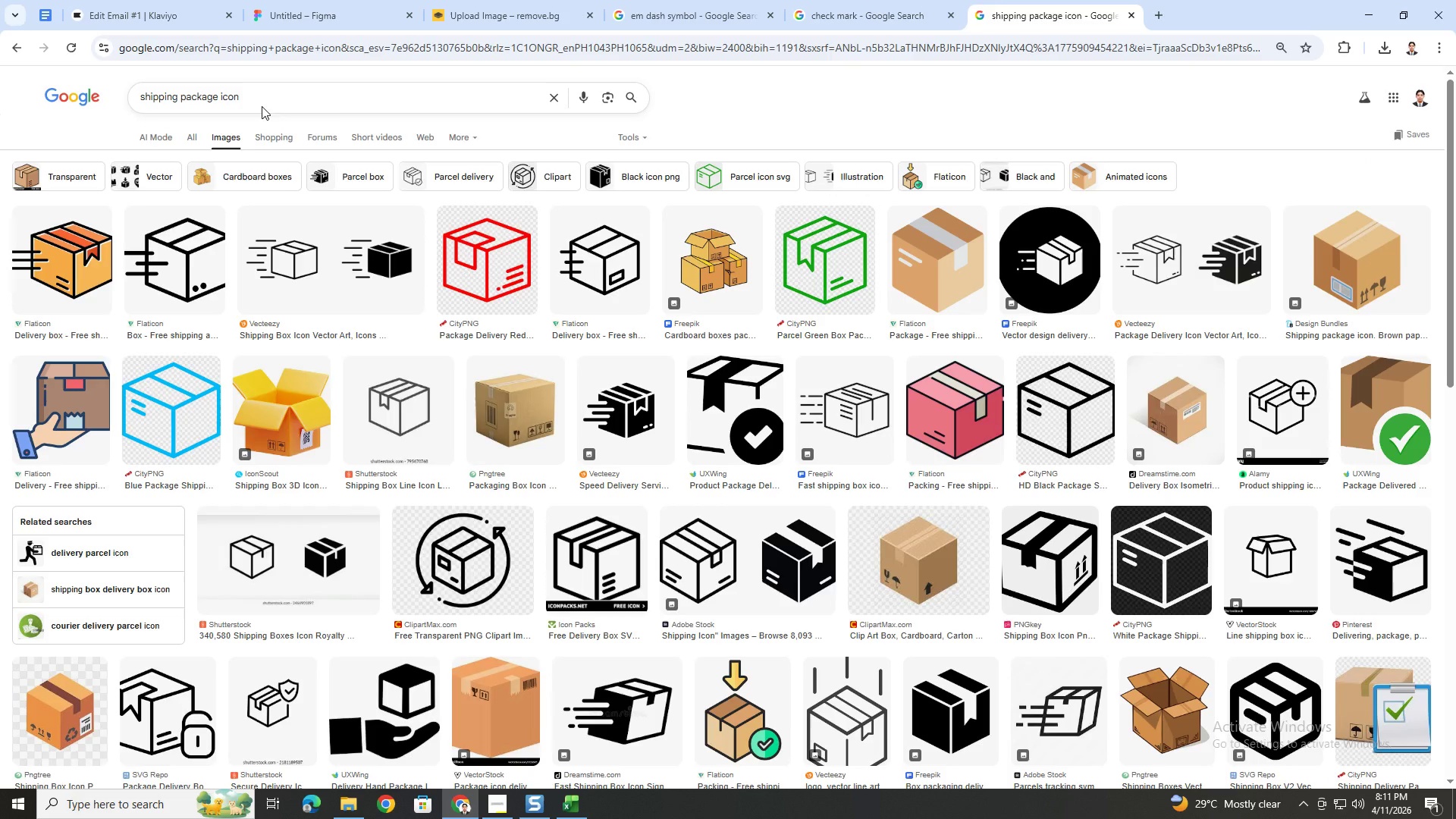 
wait(10.41)
 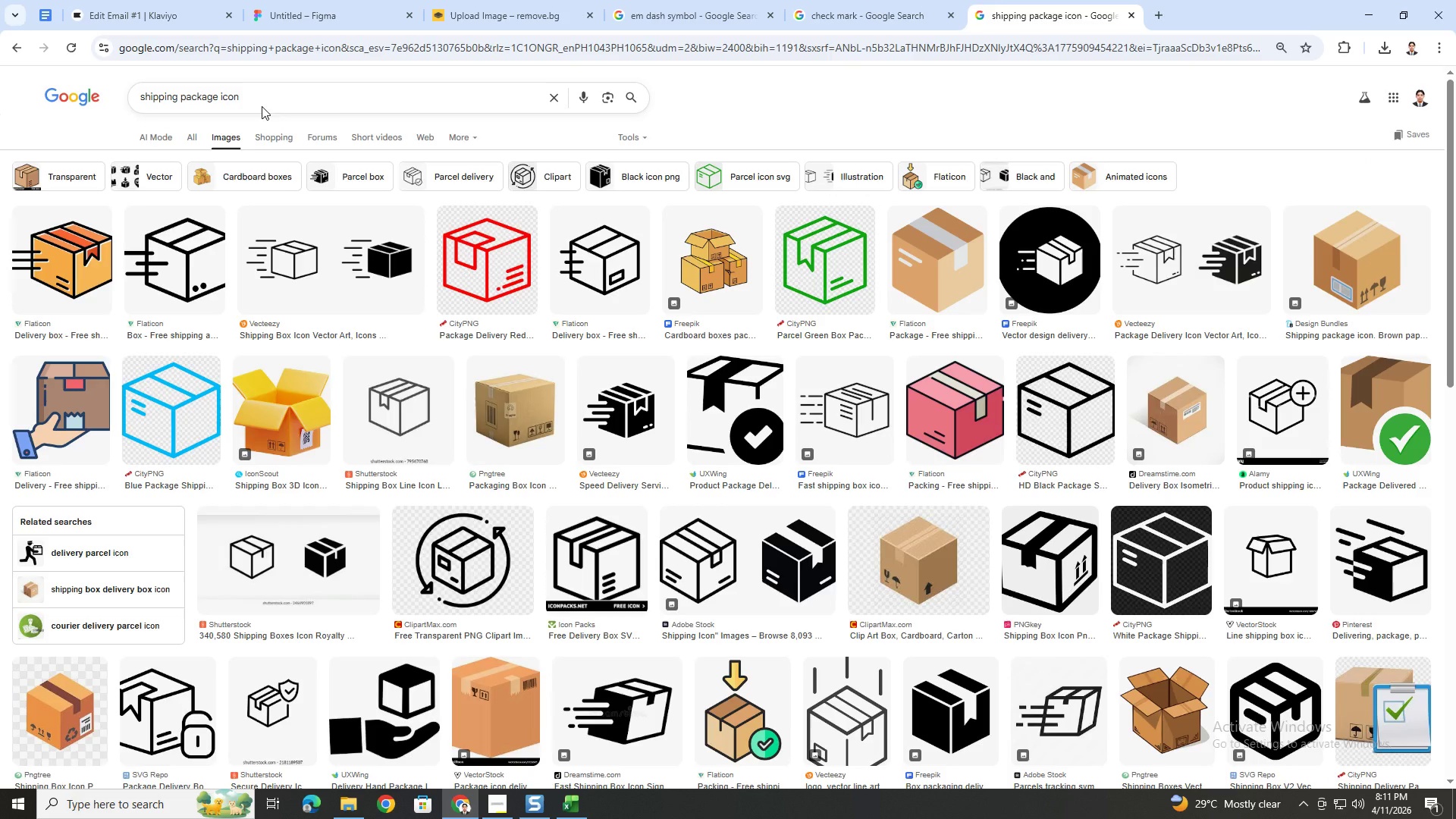 
scroll: coordinate [1081, 413], scroll_direction: down, amount: 1.0
 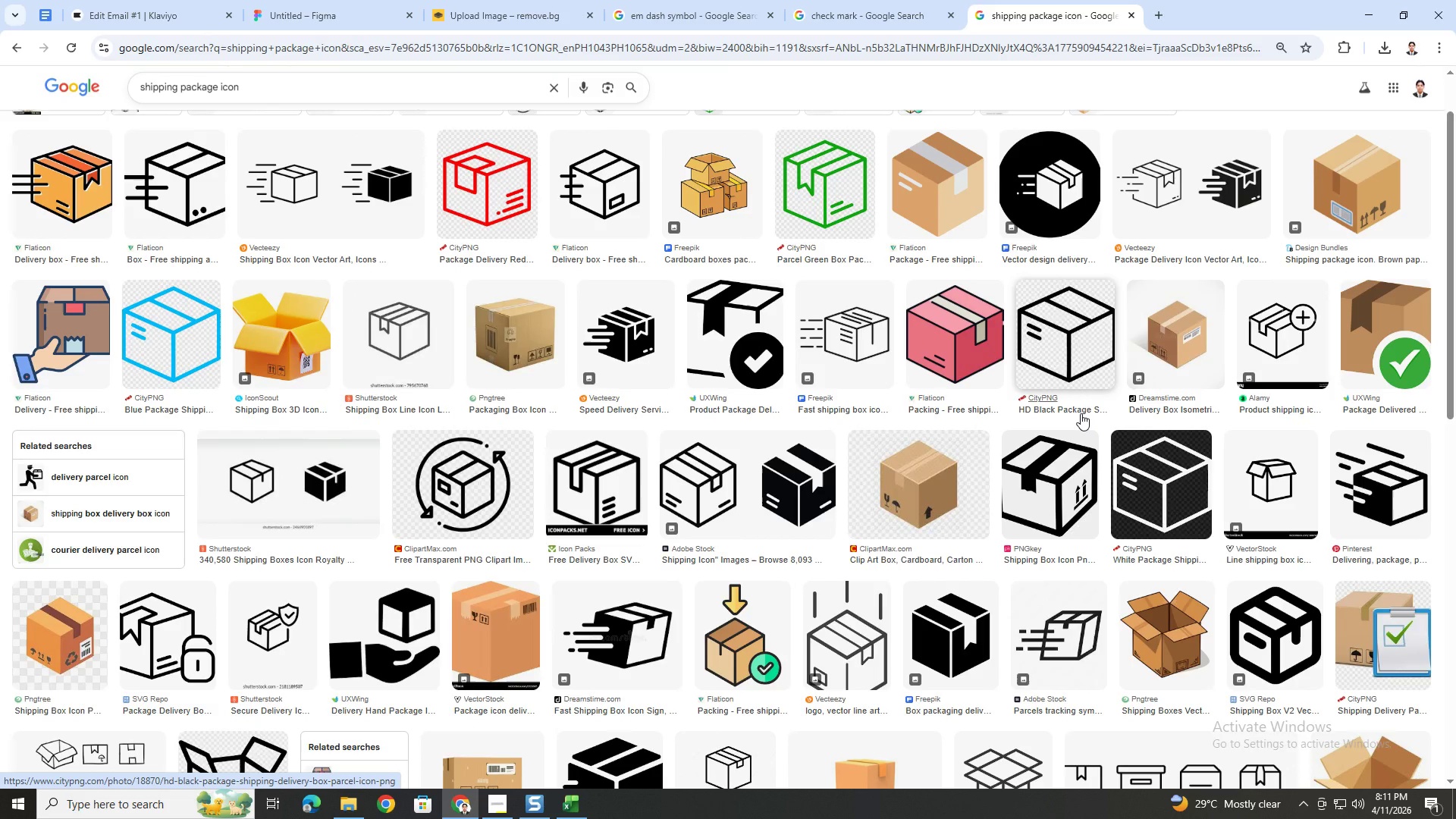 
scroll: coordinate [1081, 413], scroll_direction: up, amount: 2.0
 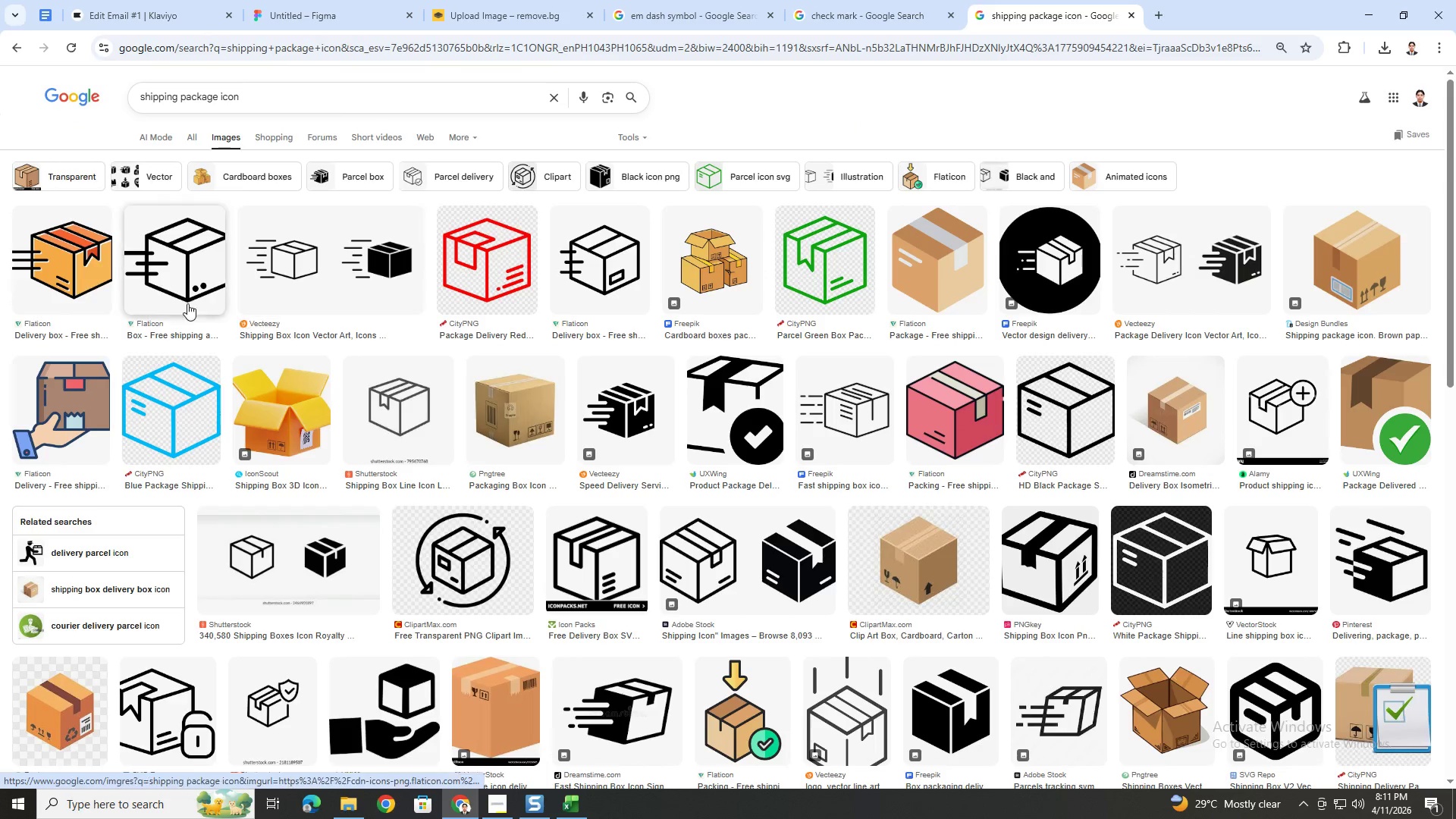 
left_click([83, 267])
 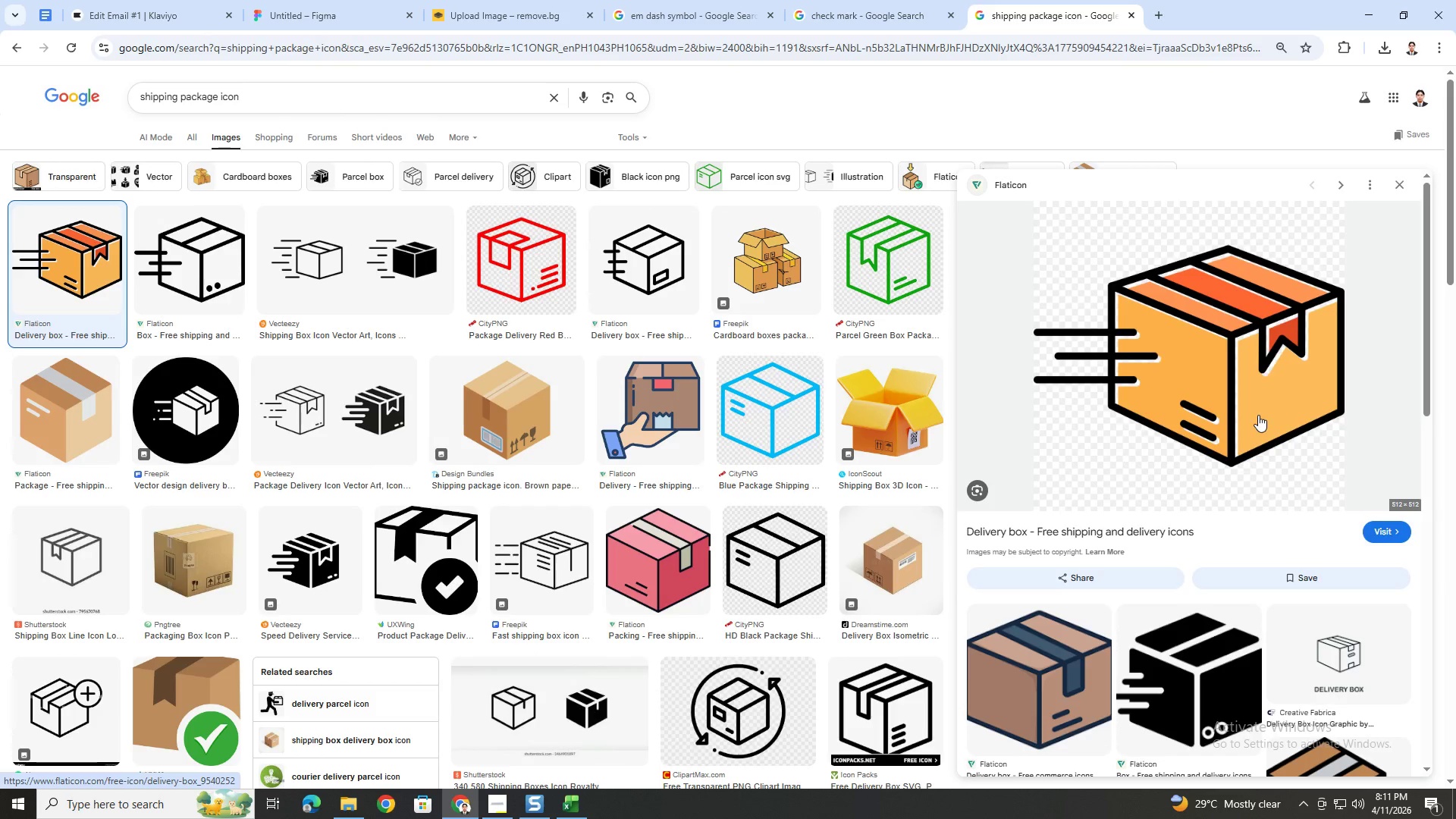 
right_click([1251, 390])
 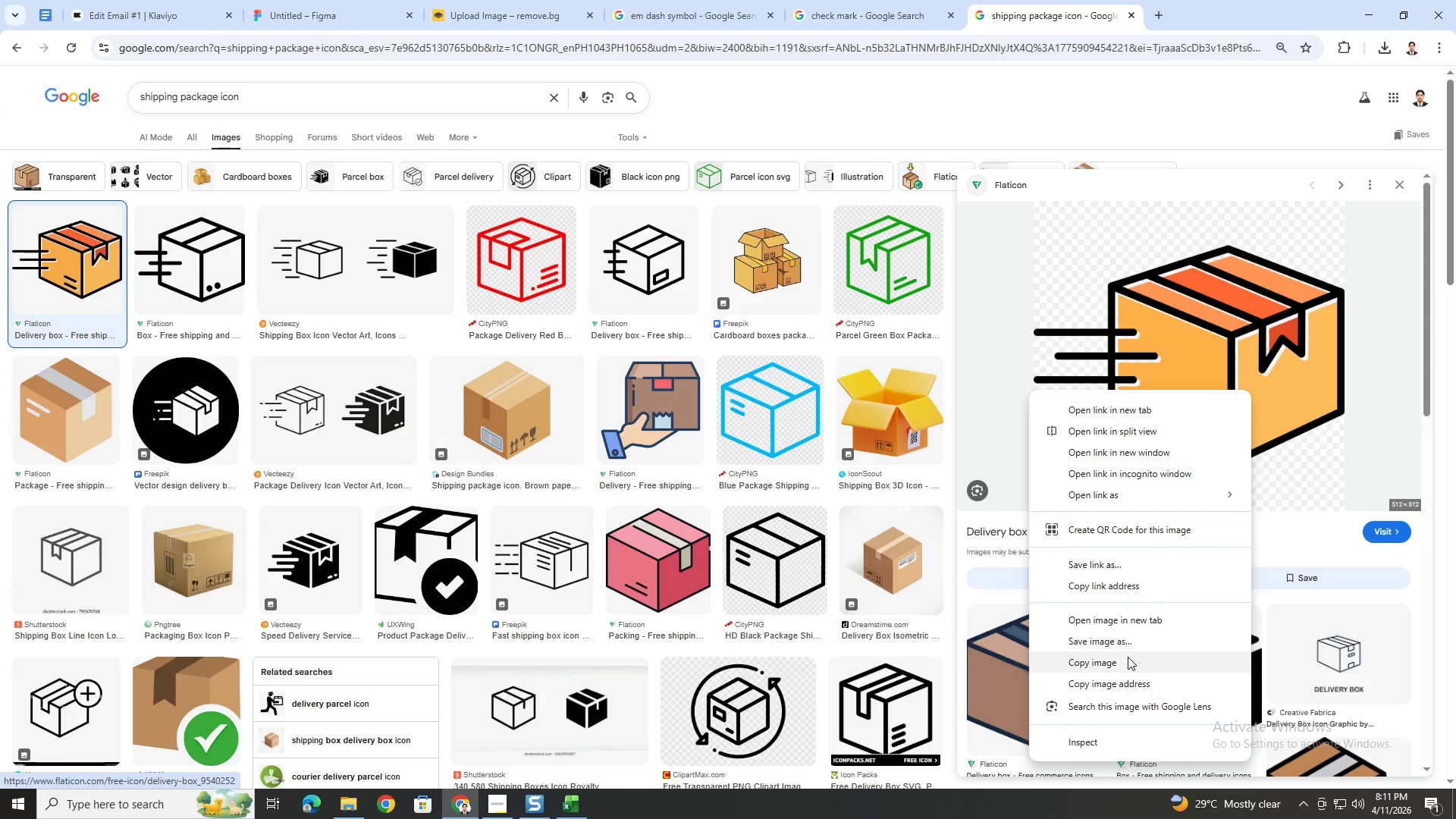 
left_click([1125, 645])
 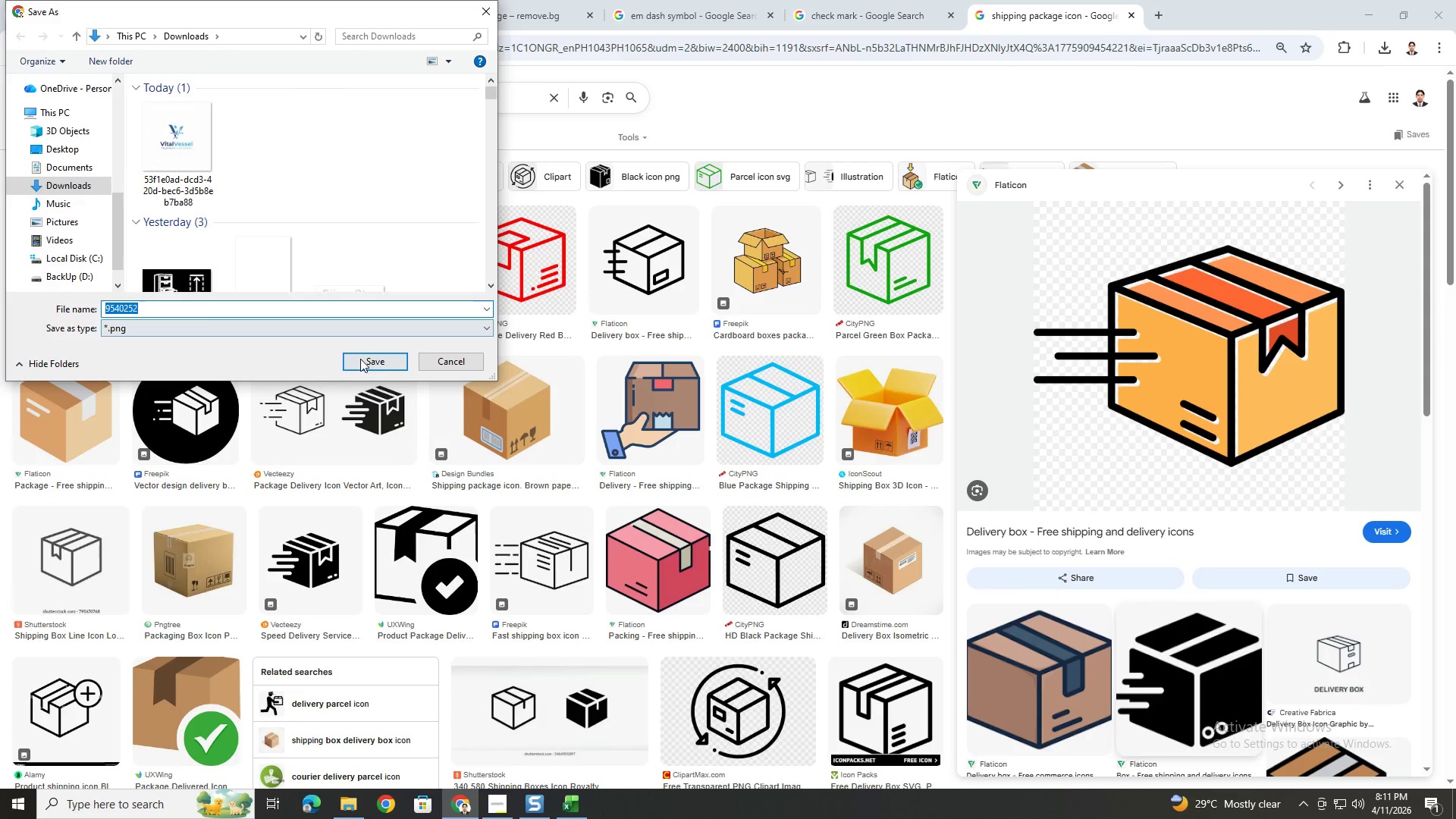 
left_click([371, 361])
 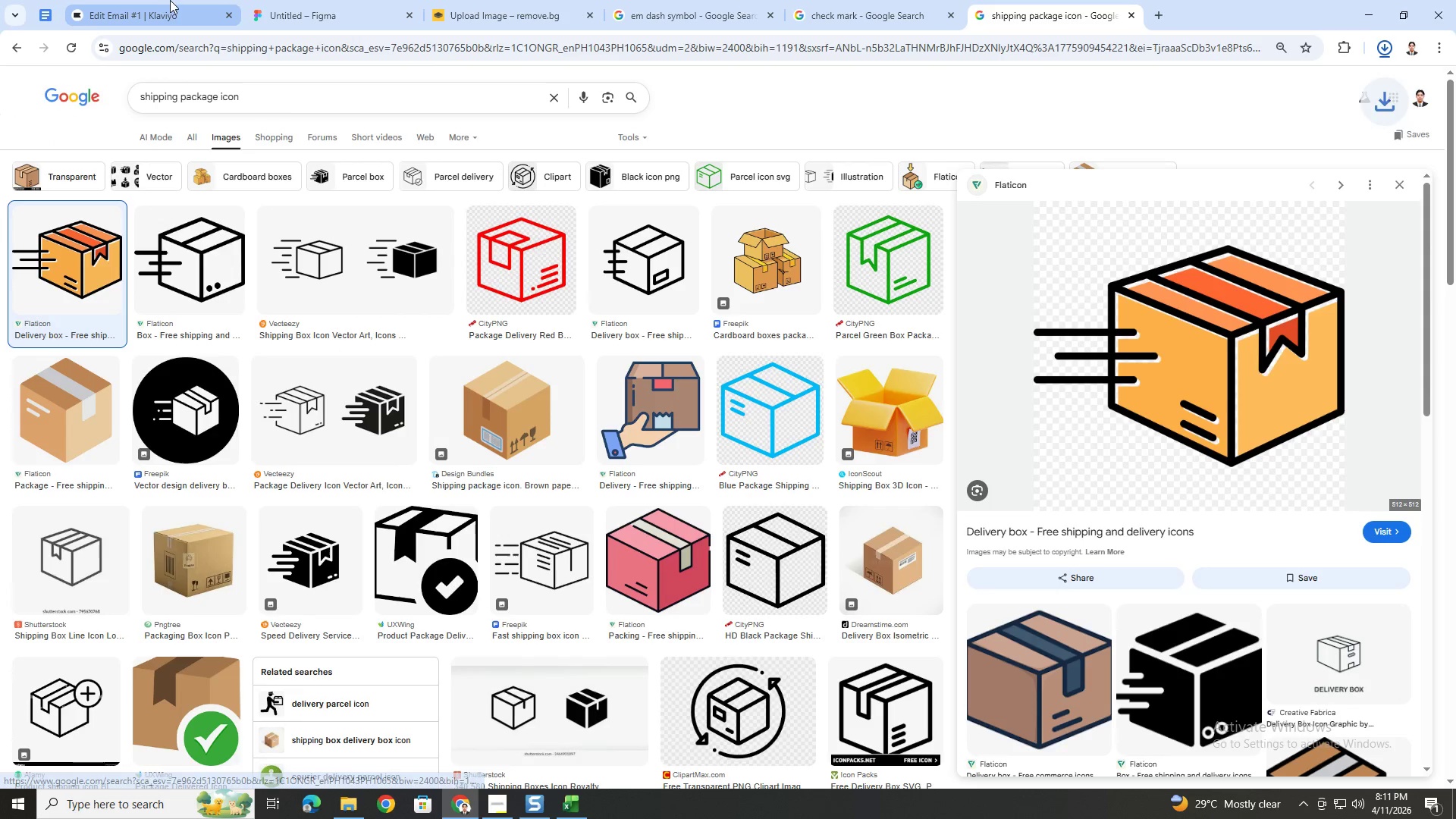 
left_click([171, 0])
 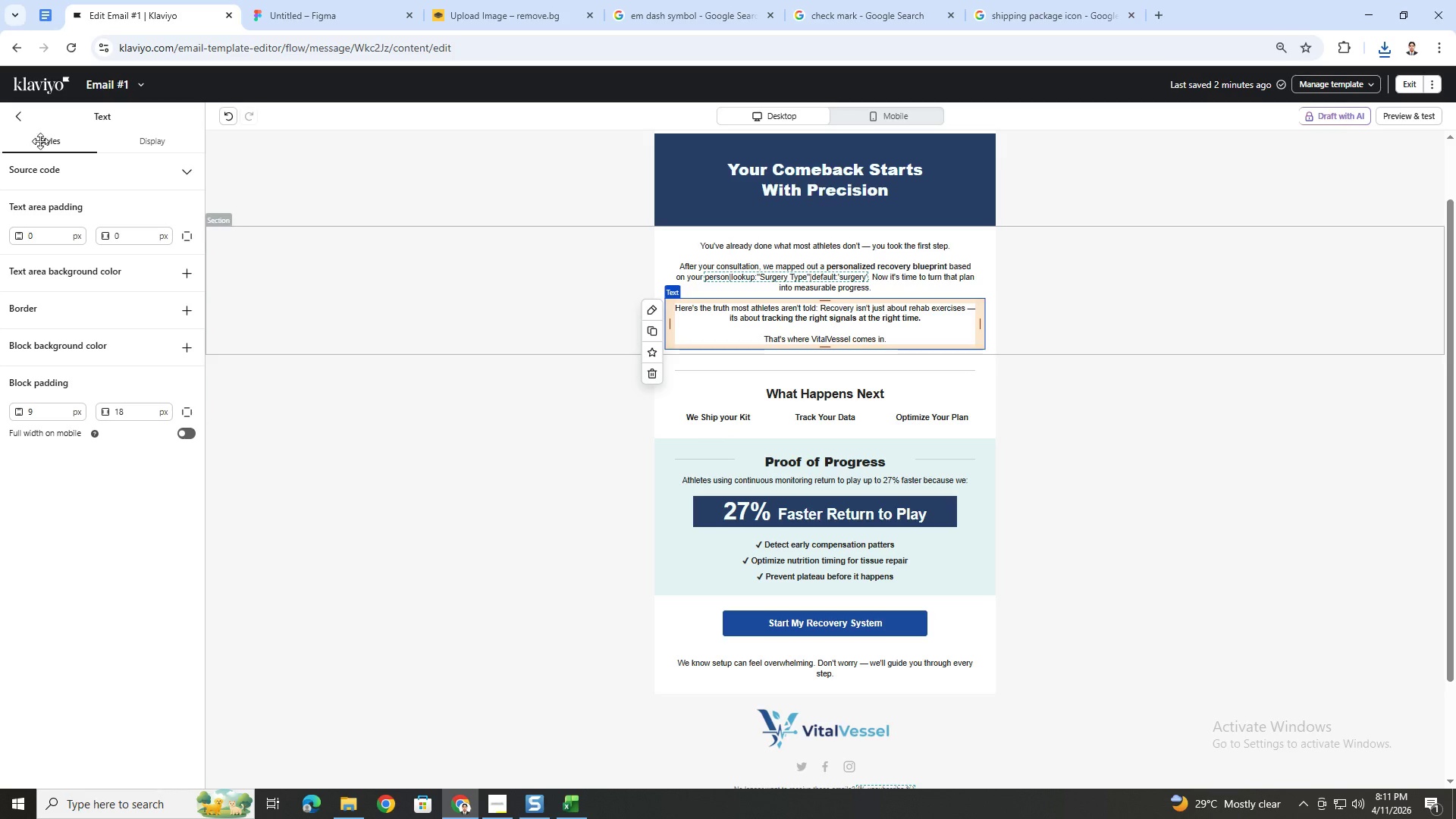 
left_click([23, 117])
 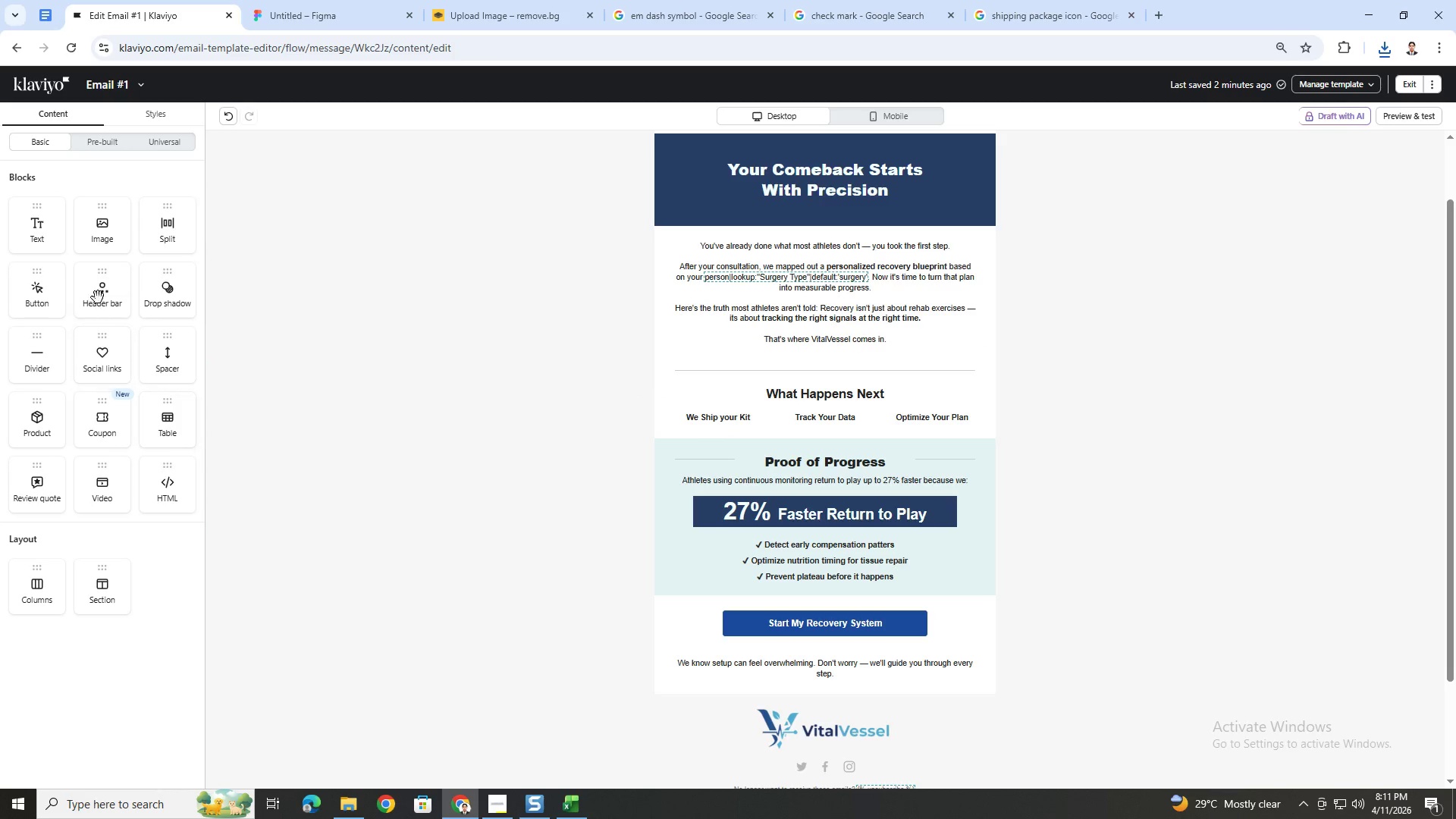 
left_click_drag(start_coordinate=[101, 237], to_coordinate=[704, 425])
 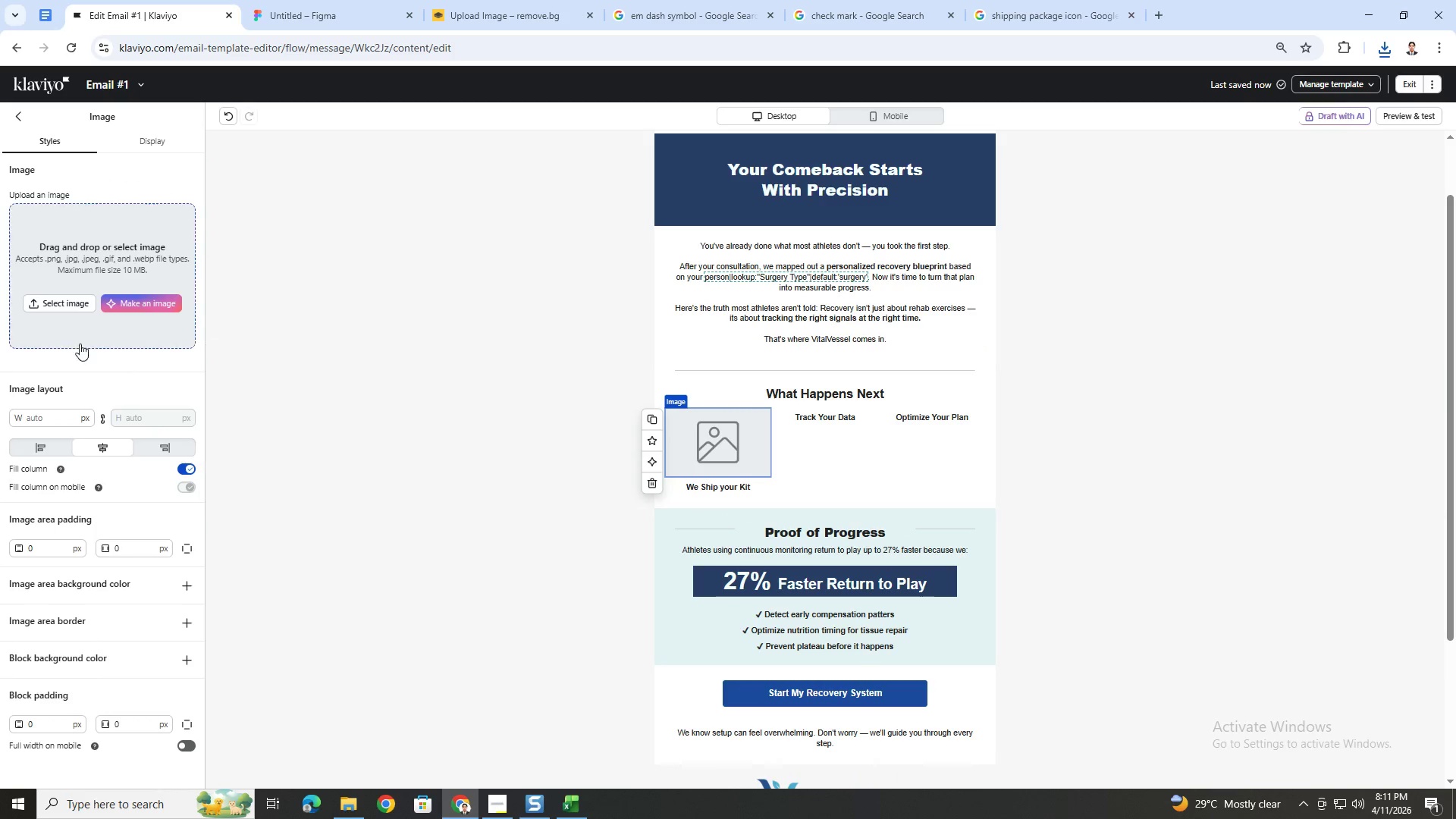 
left_click([65, 301])
 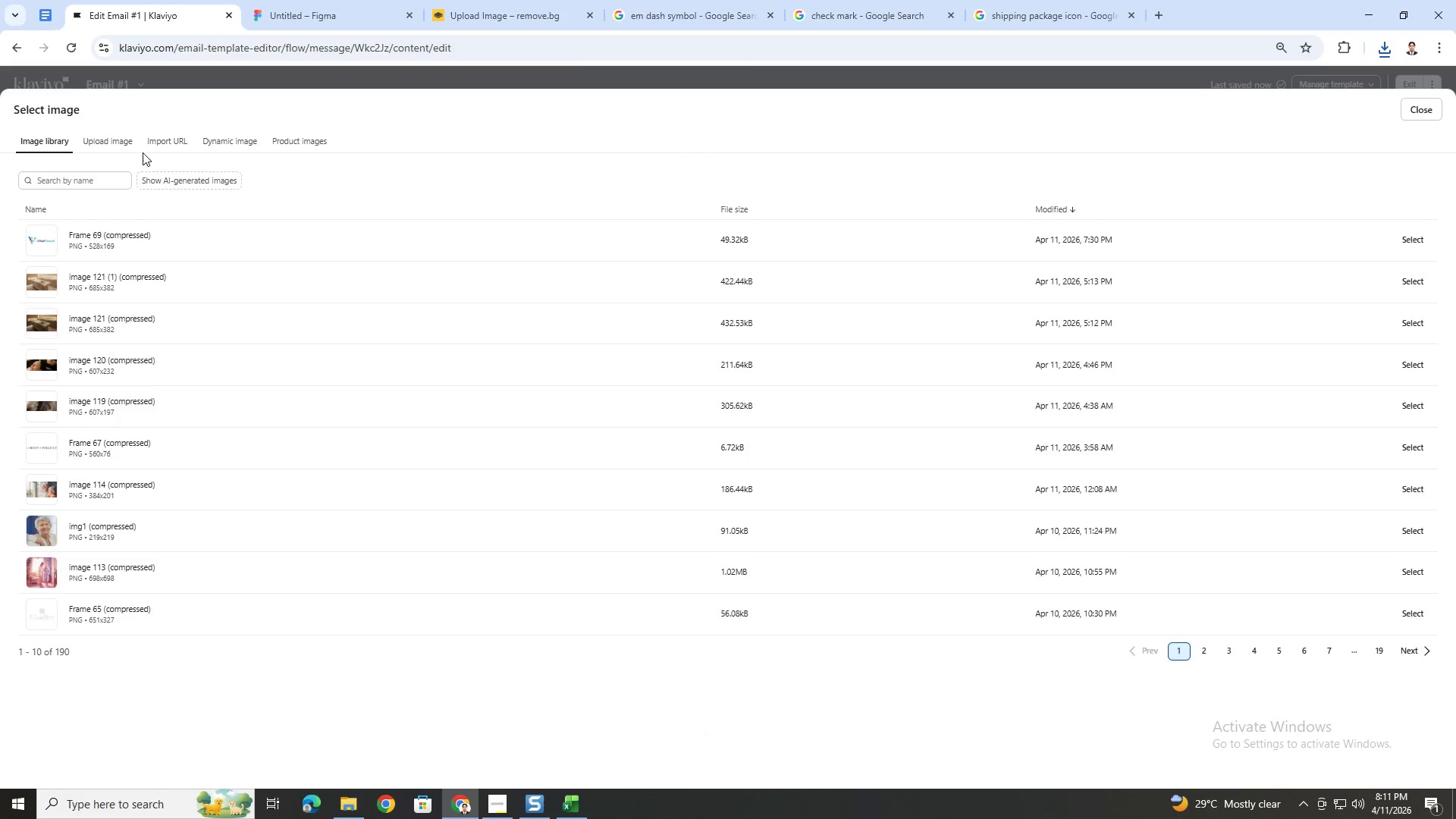 
left_click([127, 143])
 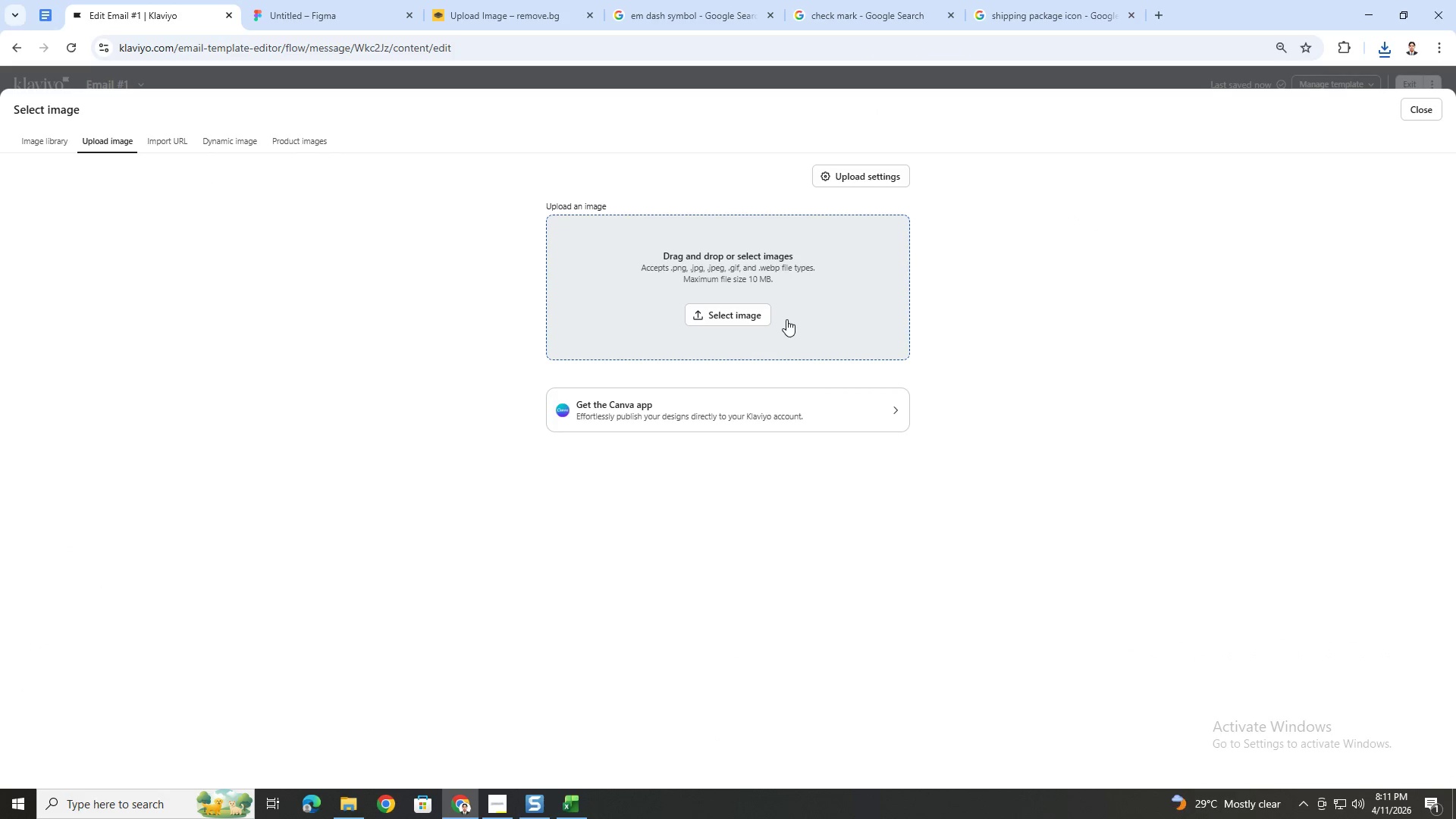 
left_click([761, 317])
 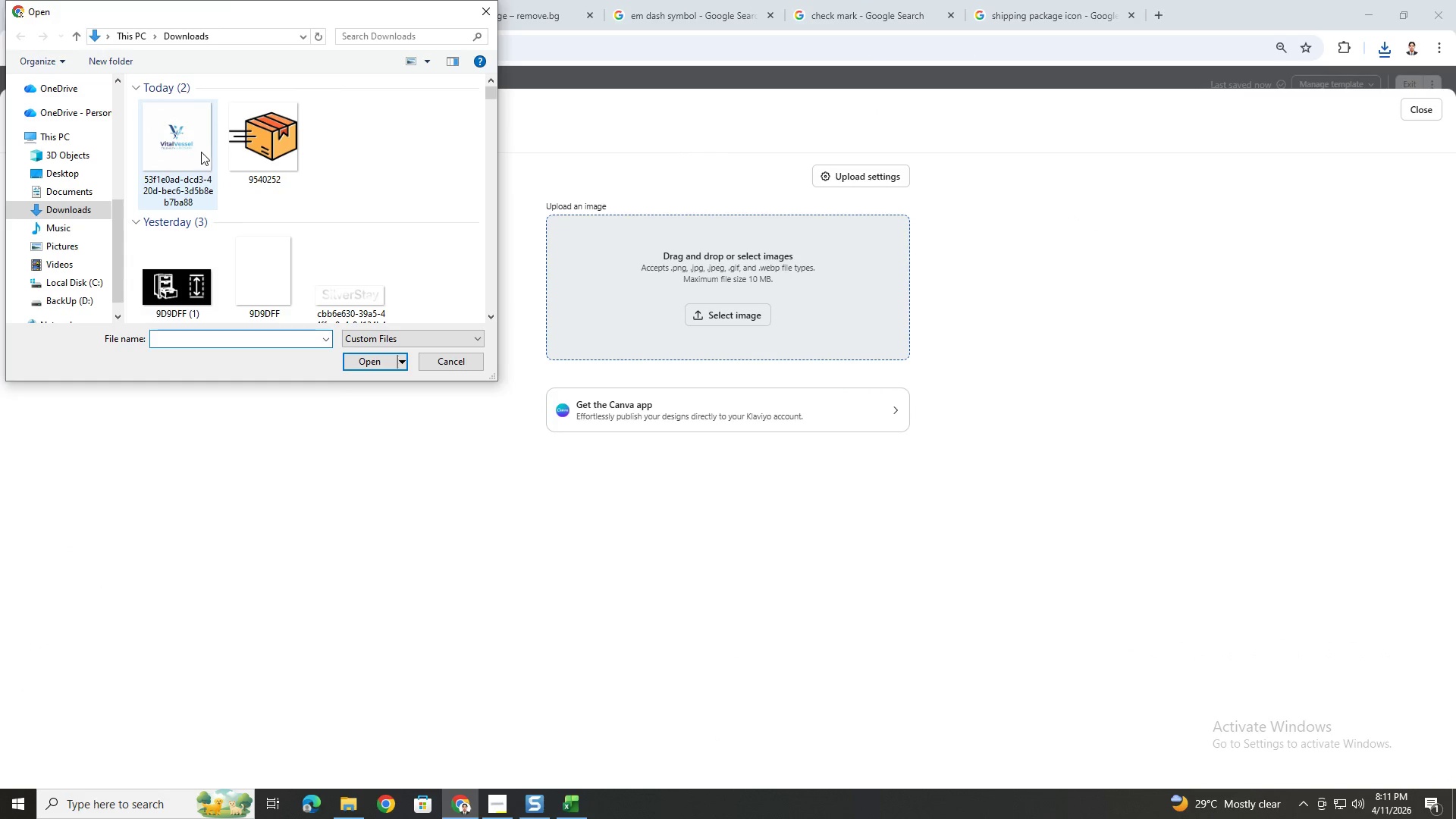 
double_click([262, 146])
 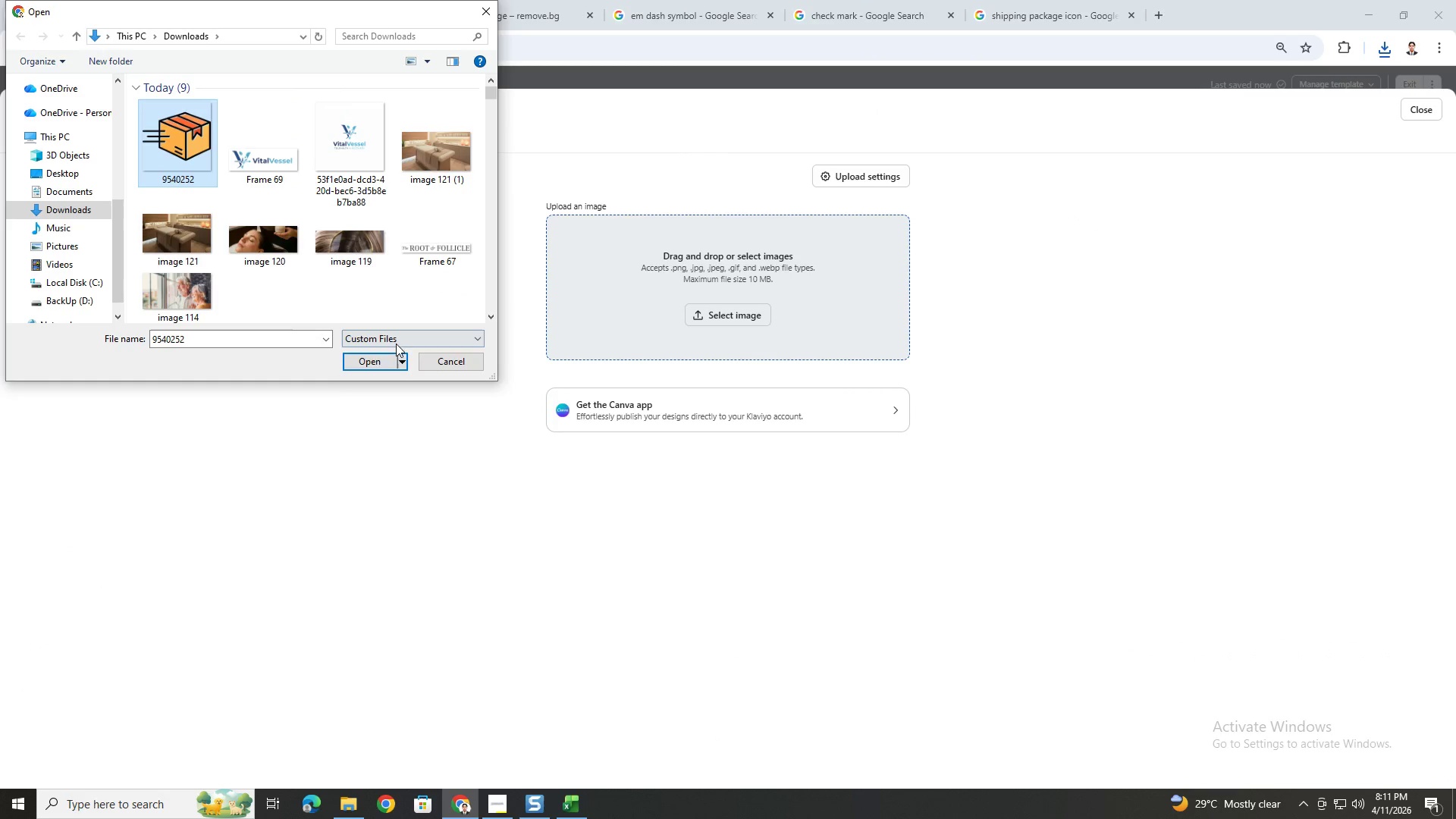 
left_click([364, 359])
 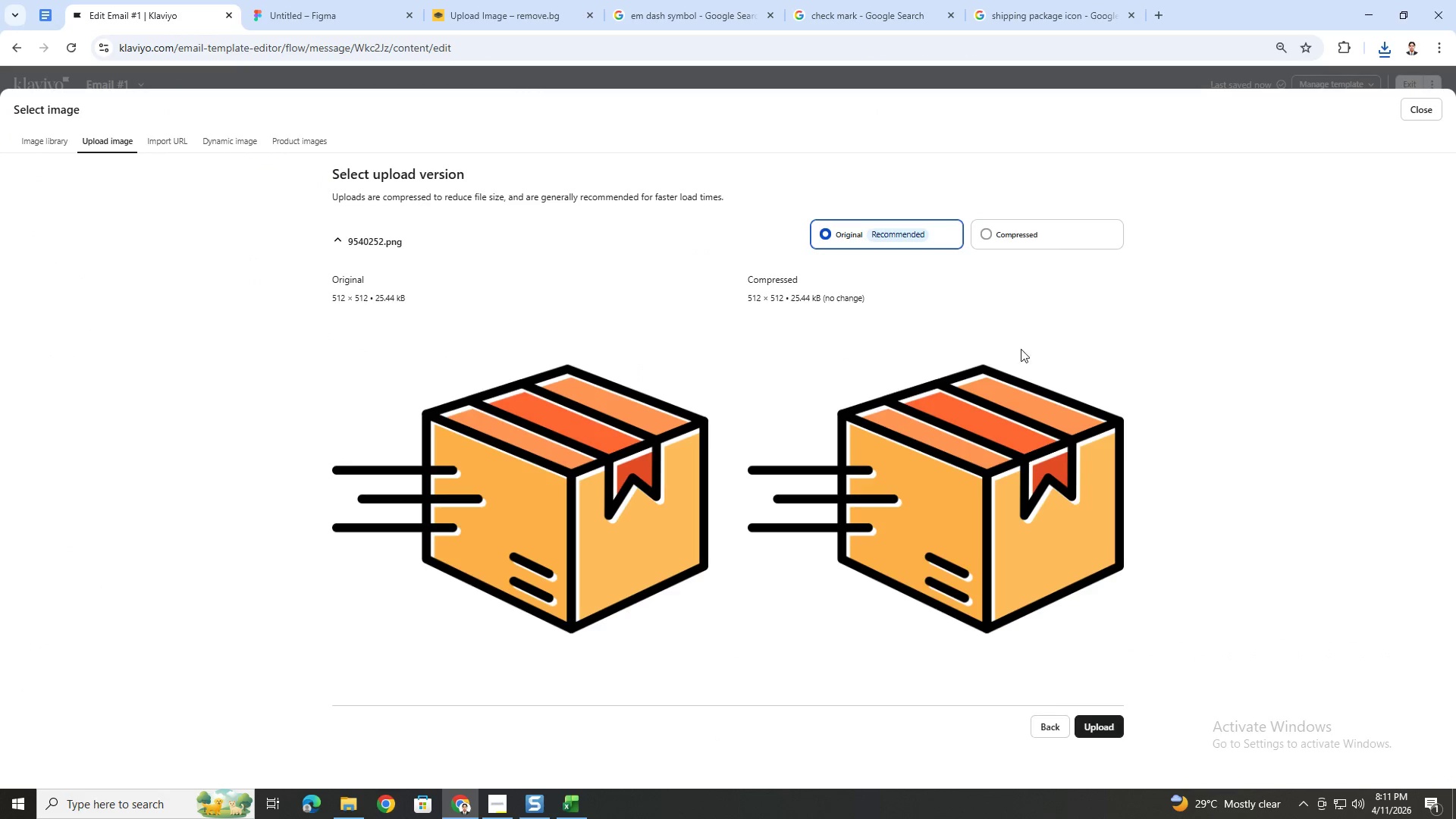 
left_click([1028, 235])
 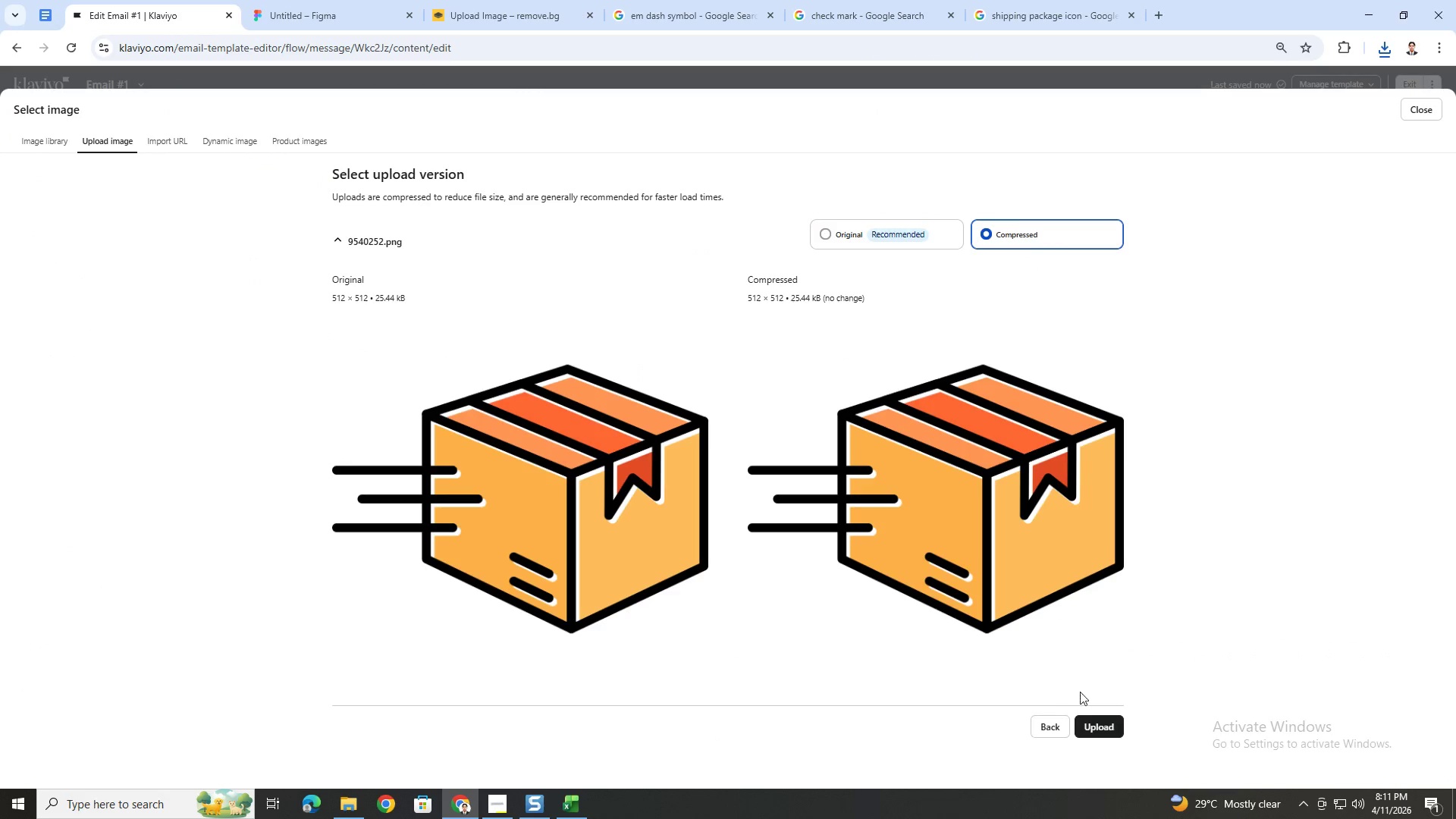 
left_click([1103, 730])
 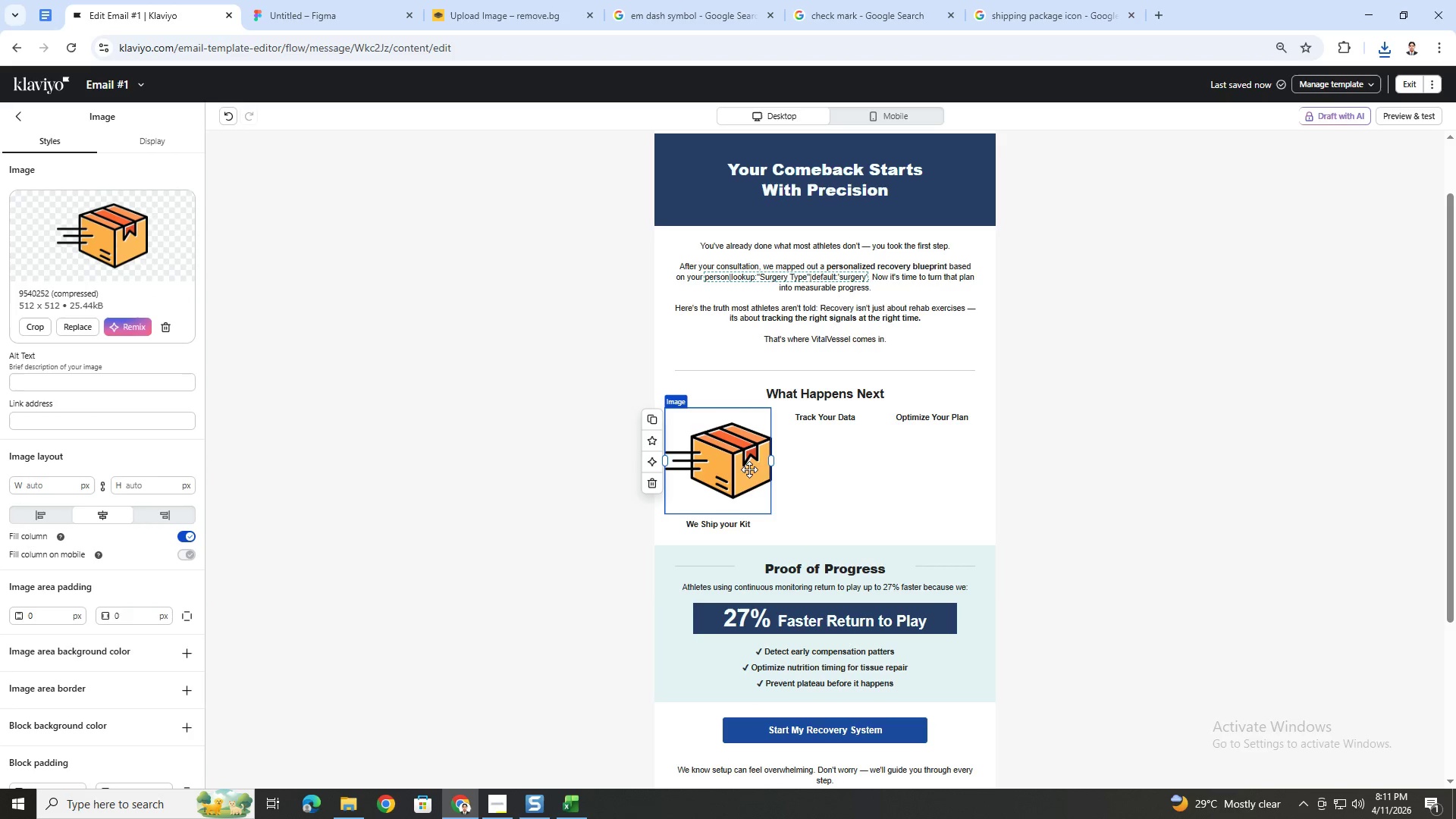 
left_click_drag(start_coordinate=[771, 459], to_coordinate=[736, 456])
 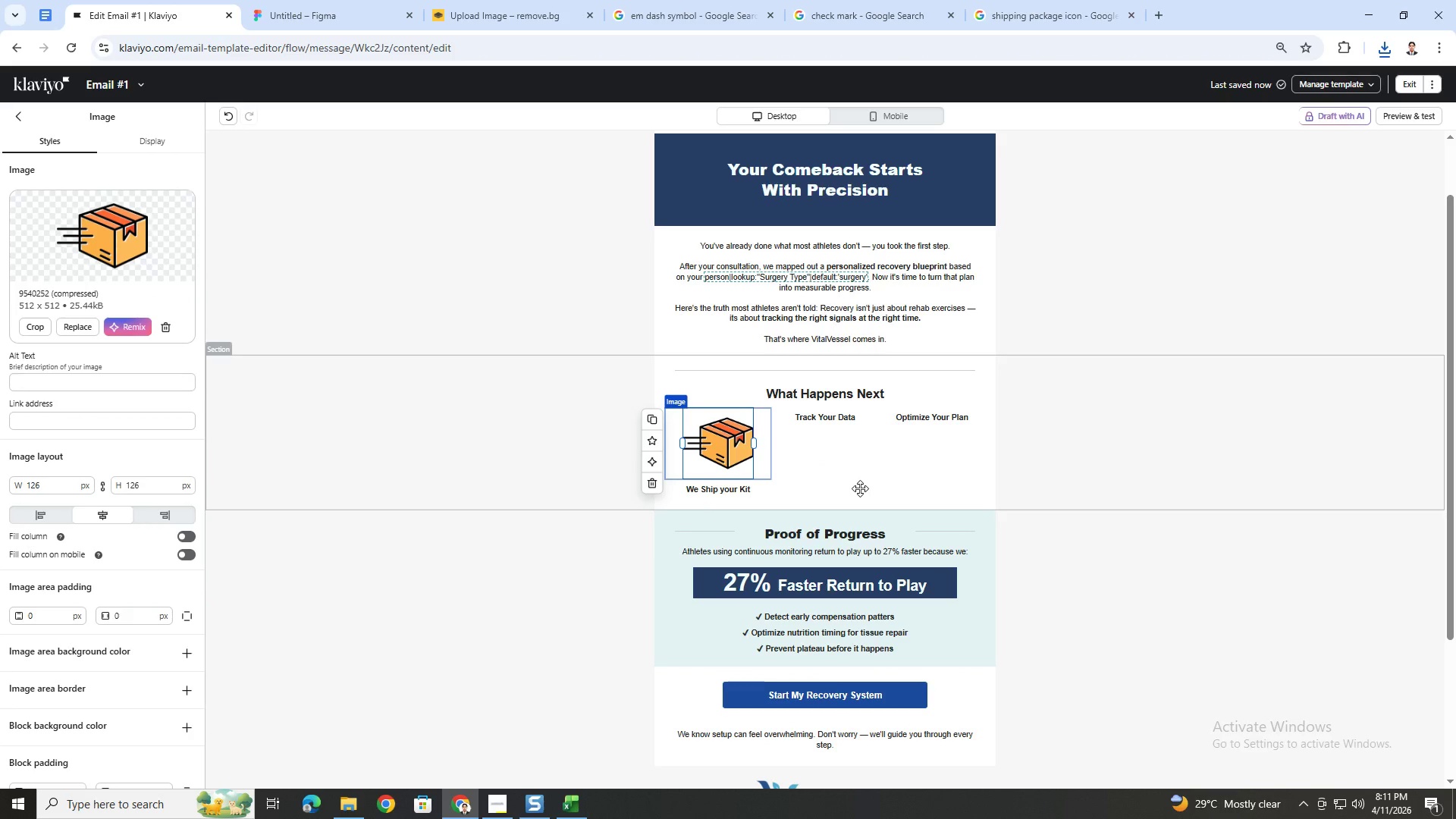 
left_click([860, 488])
 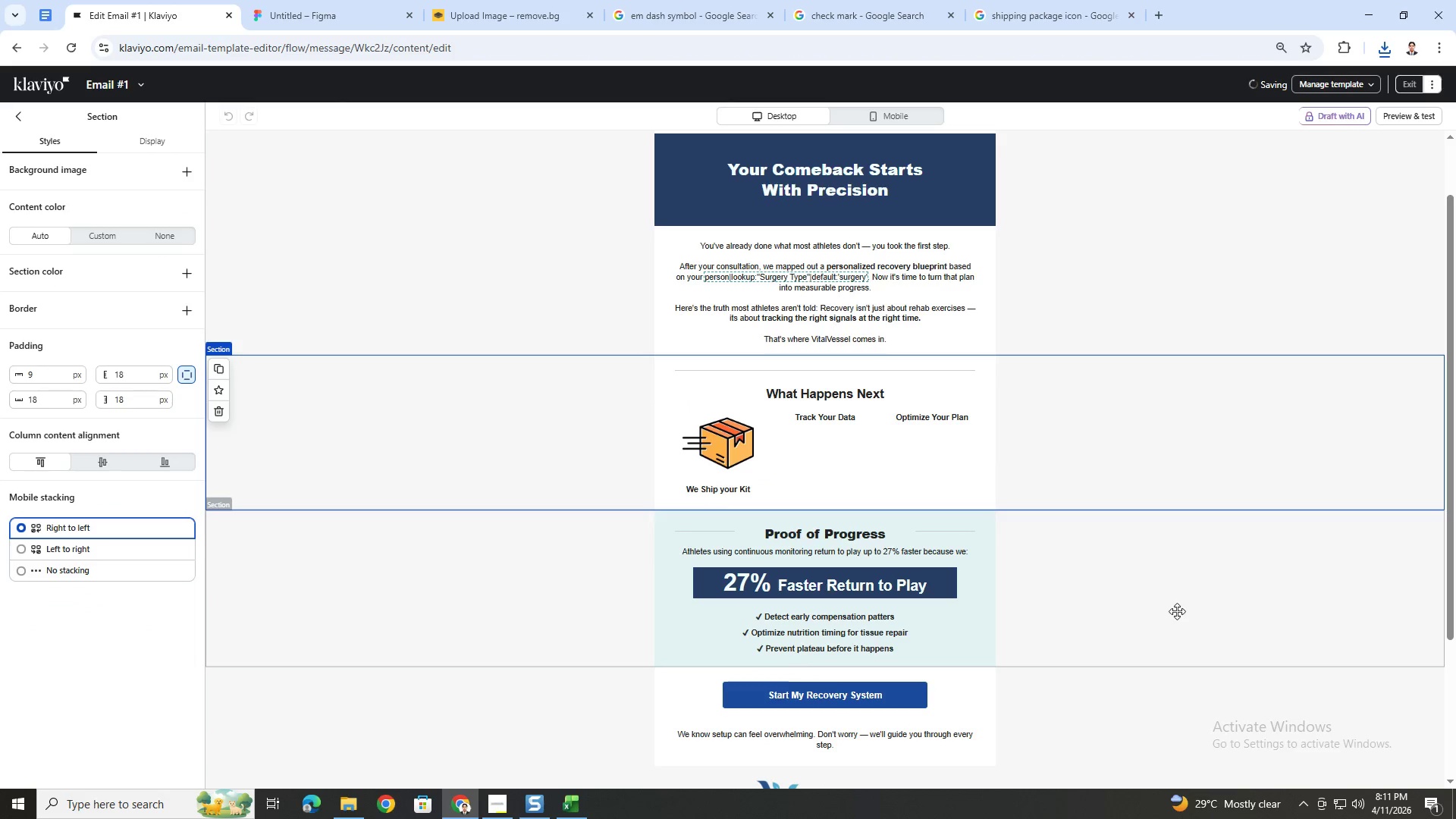 
left_click([1179, 623])
 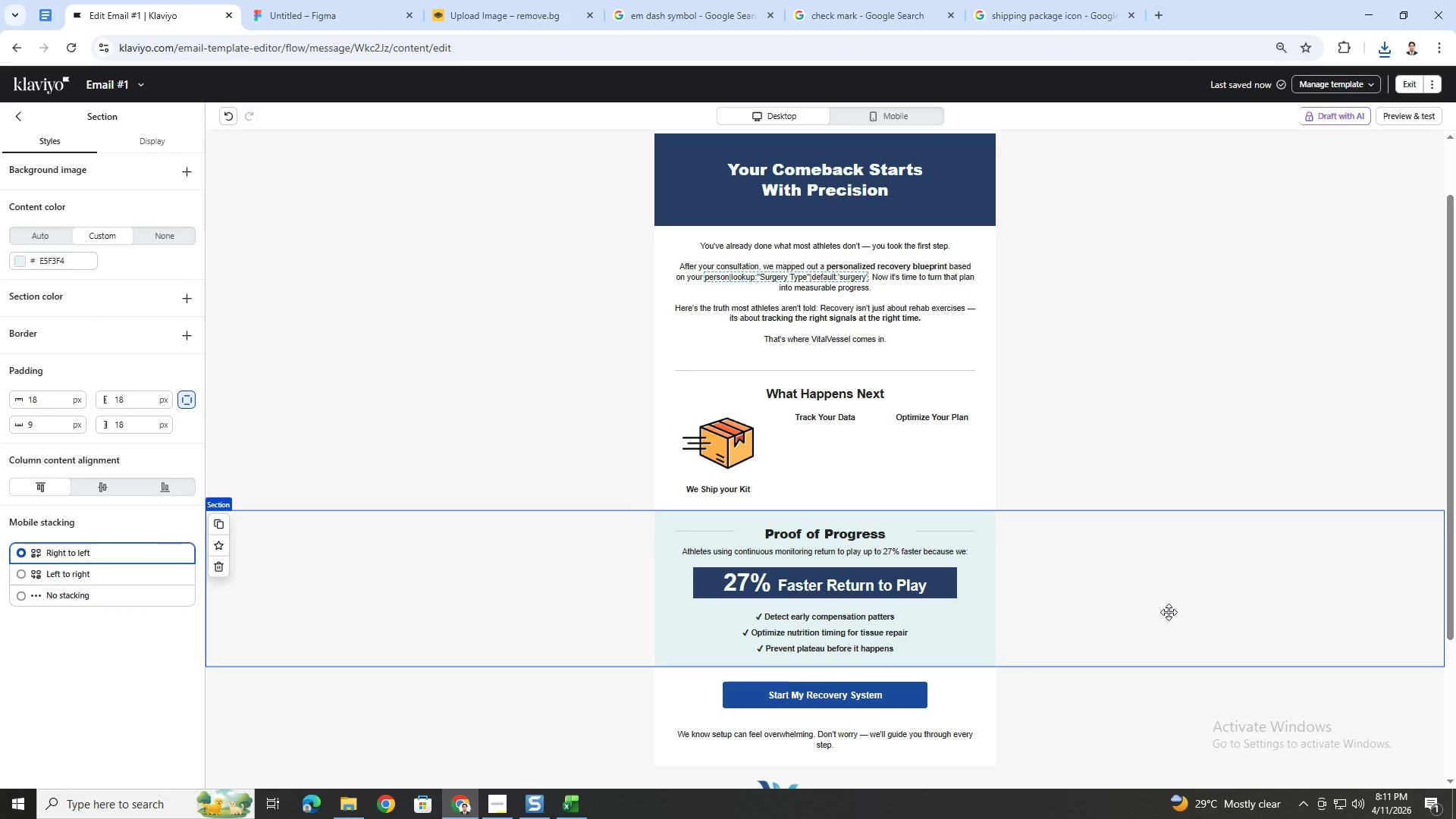 
scroll: coordinate [1169, 612], scroll_direction: up, amount: 2.0
 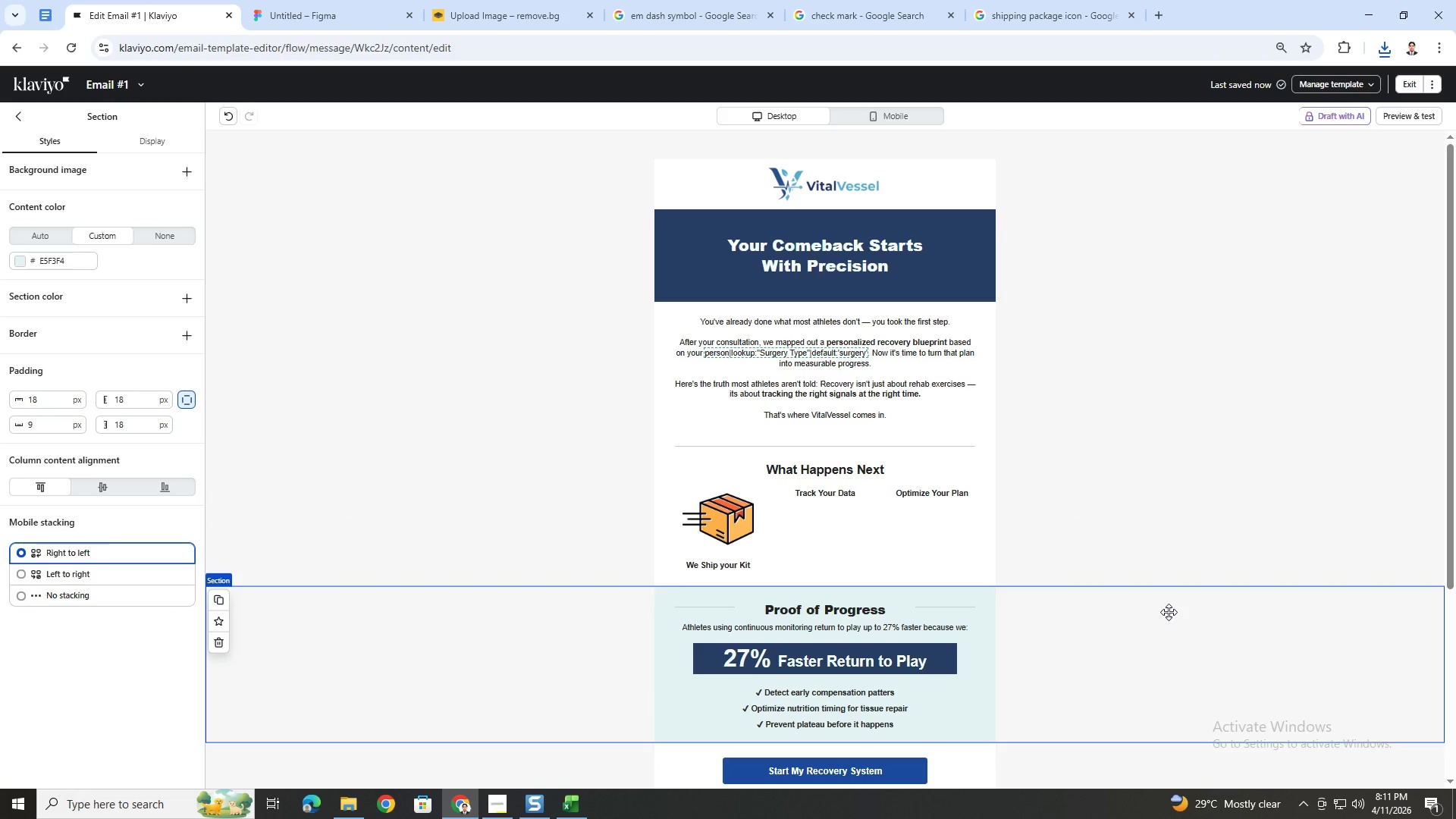 
scroll: coordinate [1169, 612], scroll_direction: down, amount: 1.0
 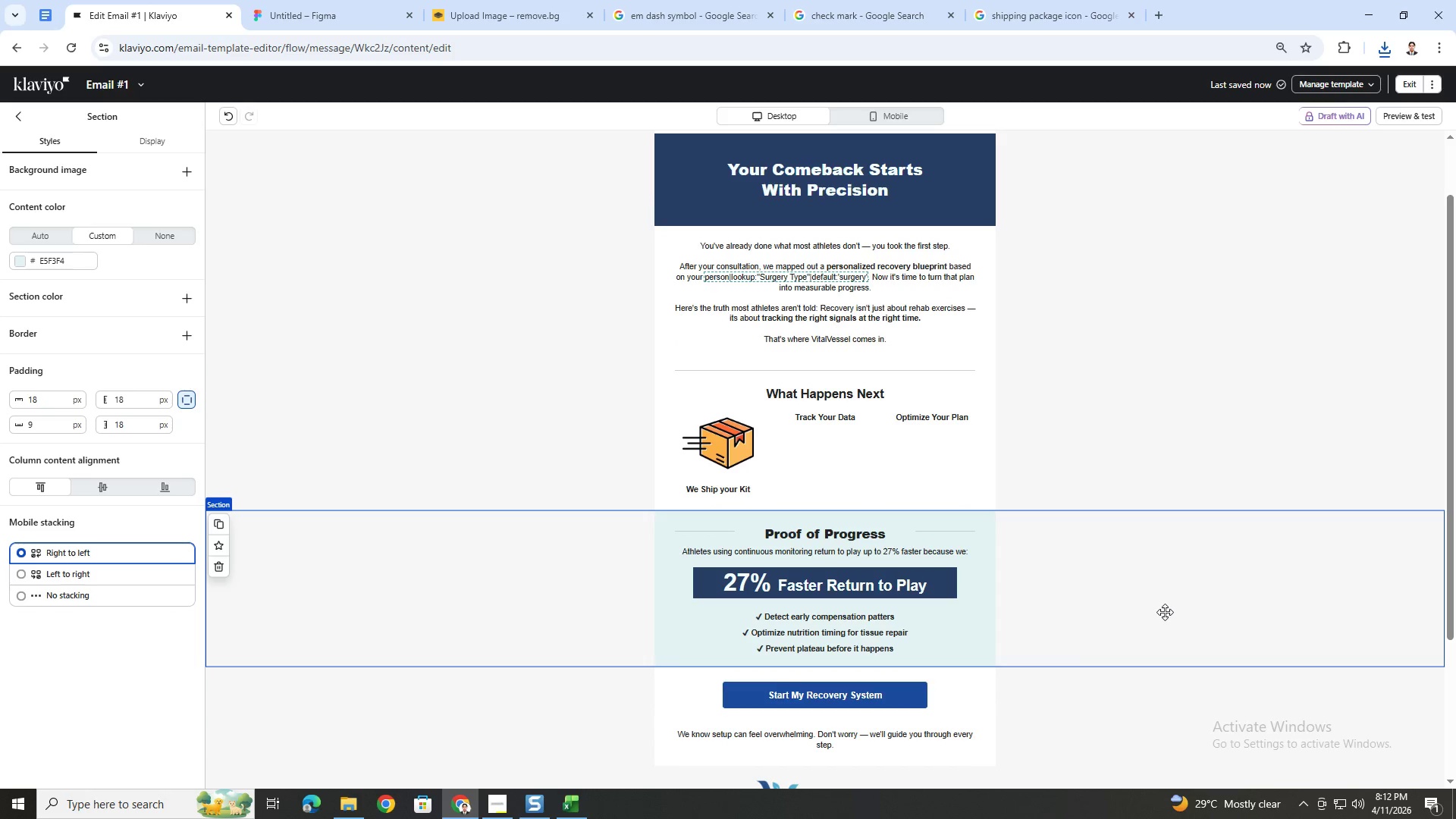 
wait(7.59)
 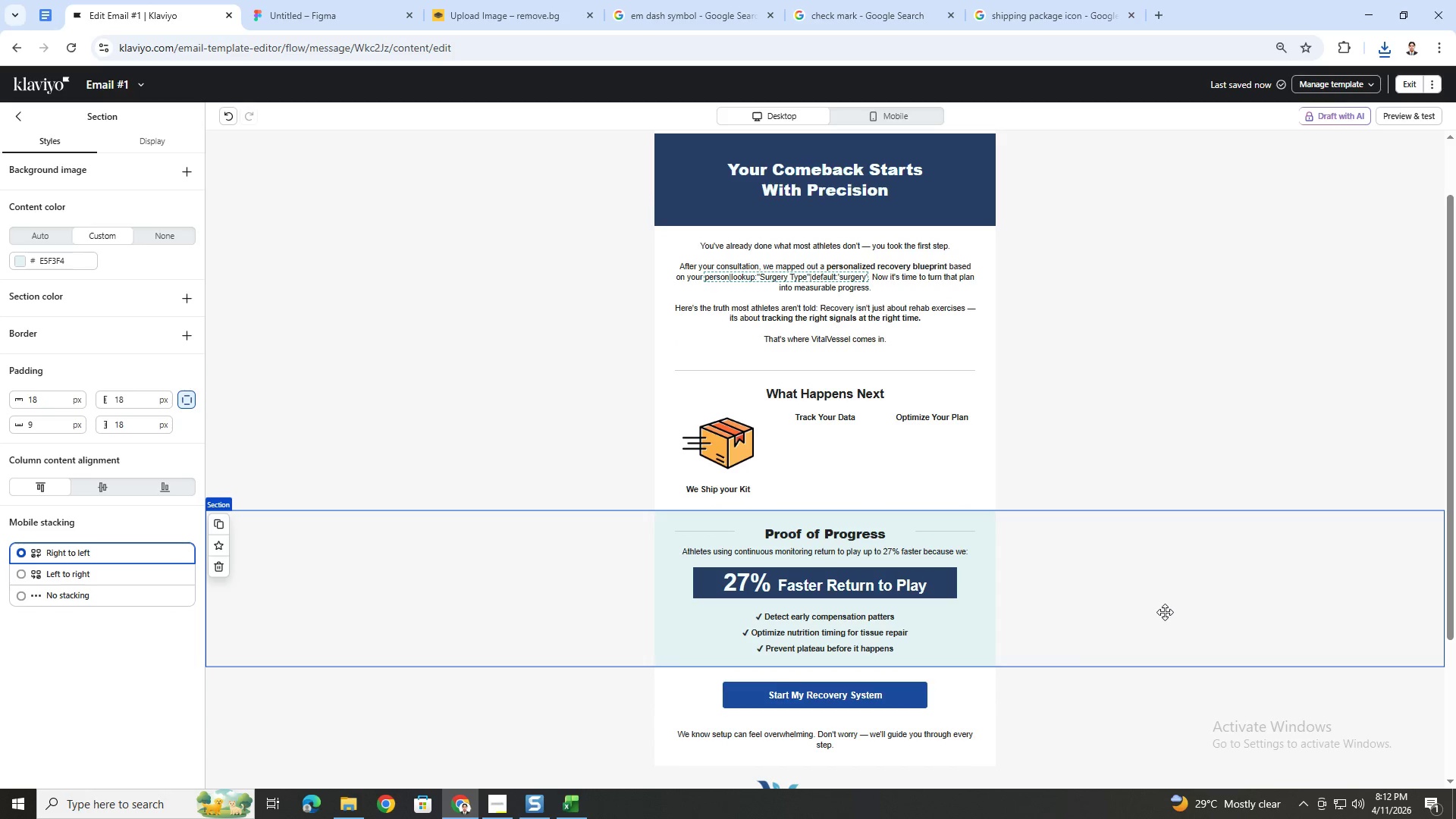 
left_click([942, 558])
 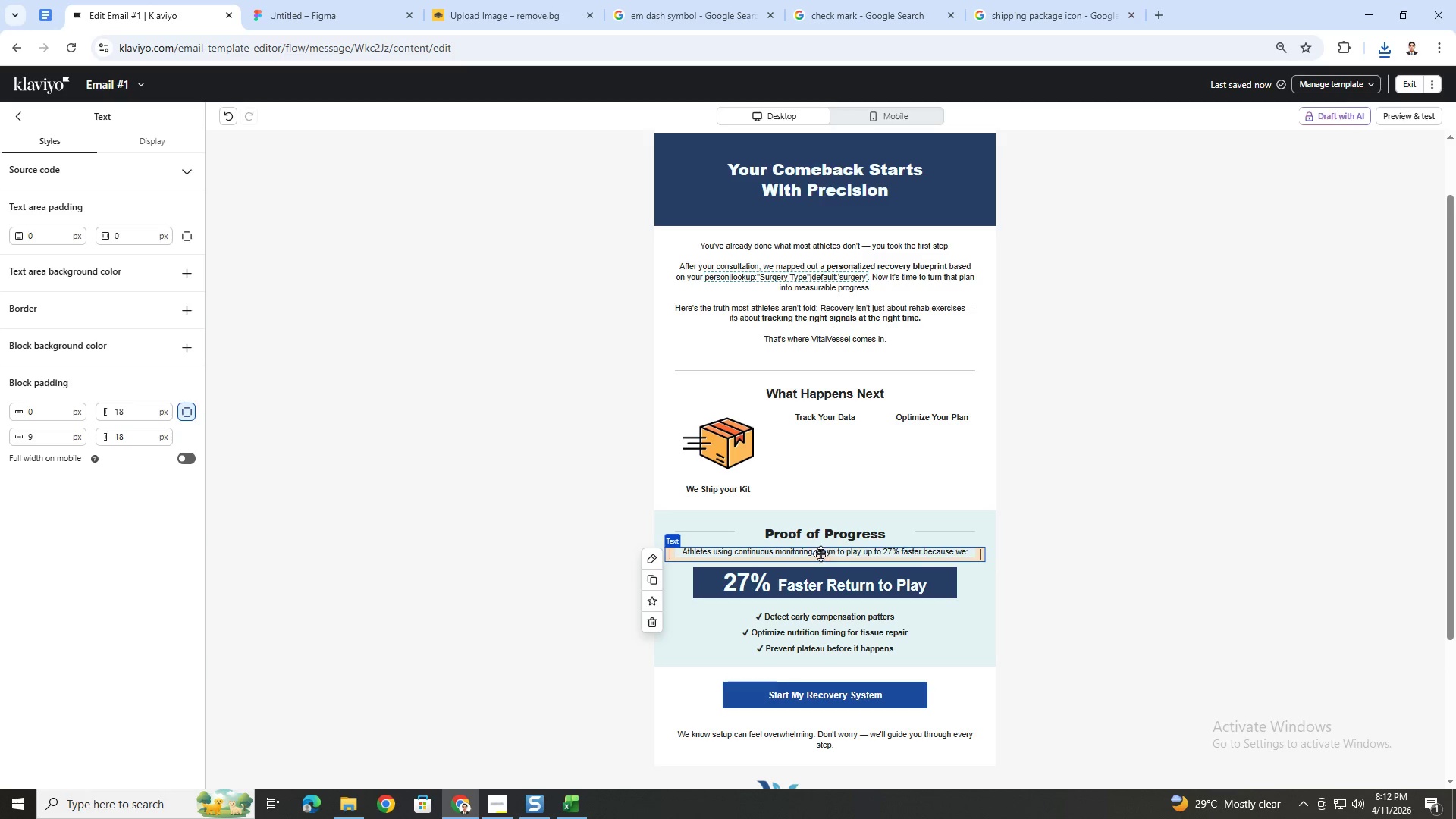 
double_click([844, 554])
 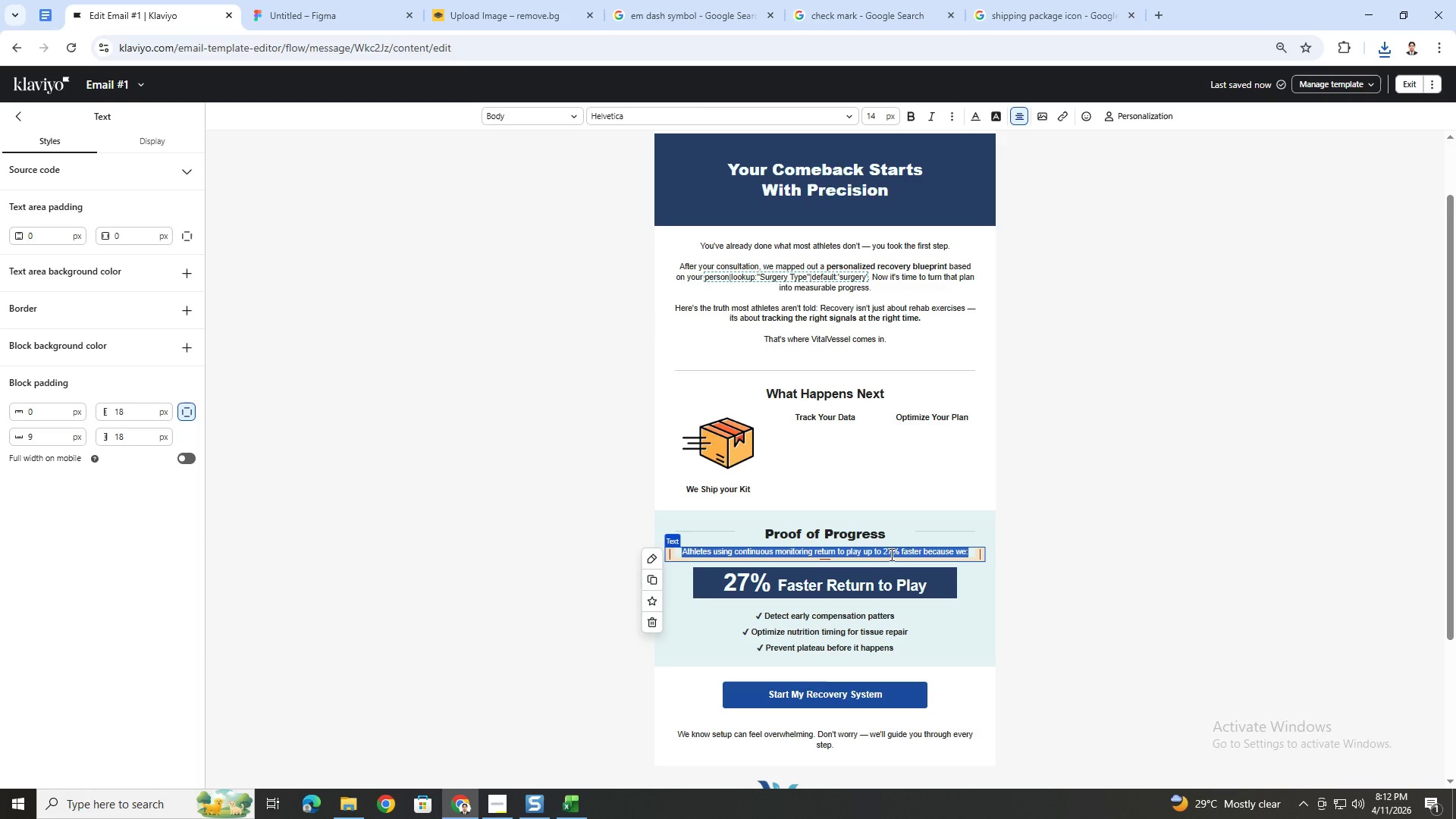 
wait(5.64)
 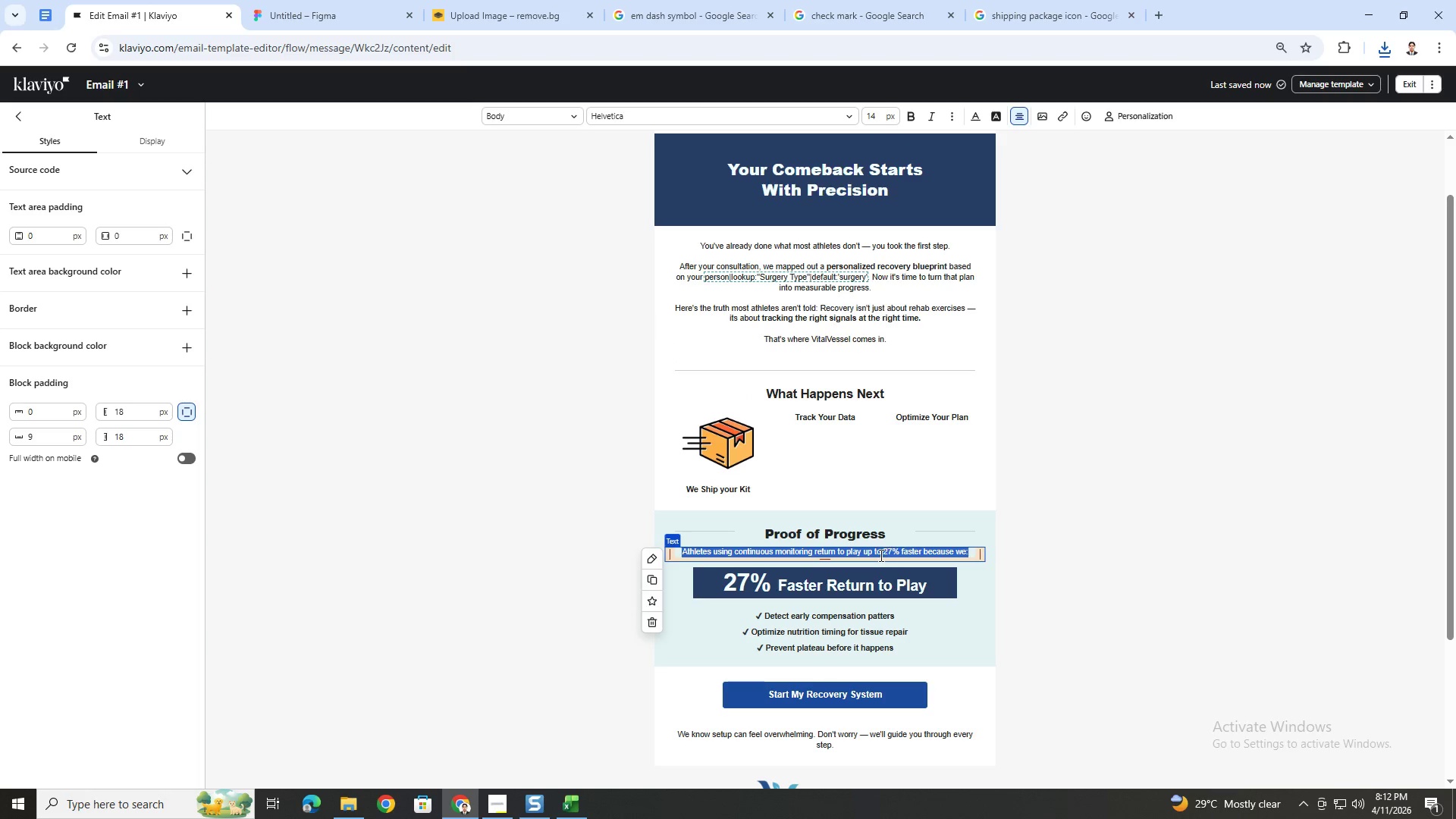 
left_click([885, 554])
 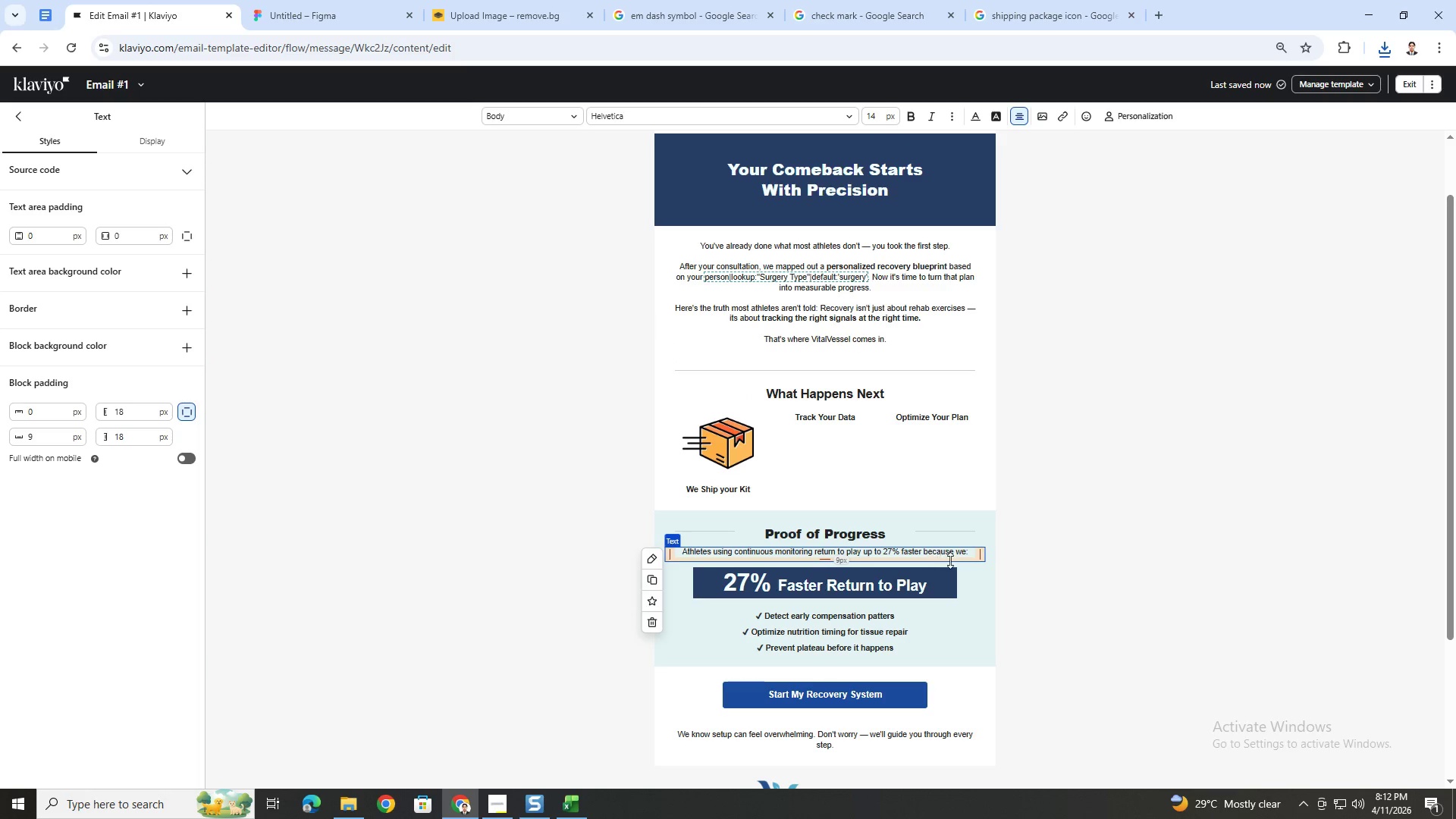 
left_click([1037, 582])
 